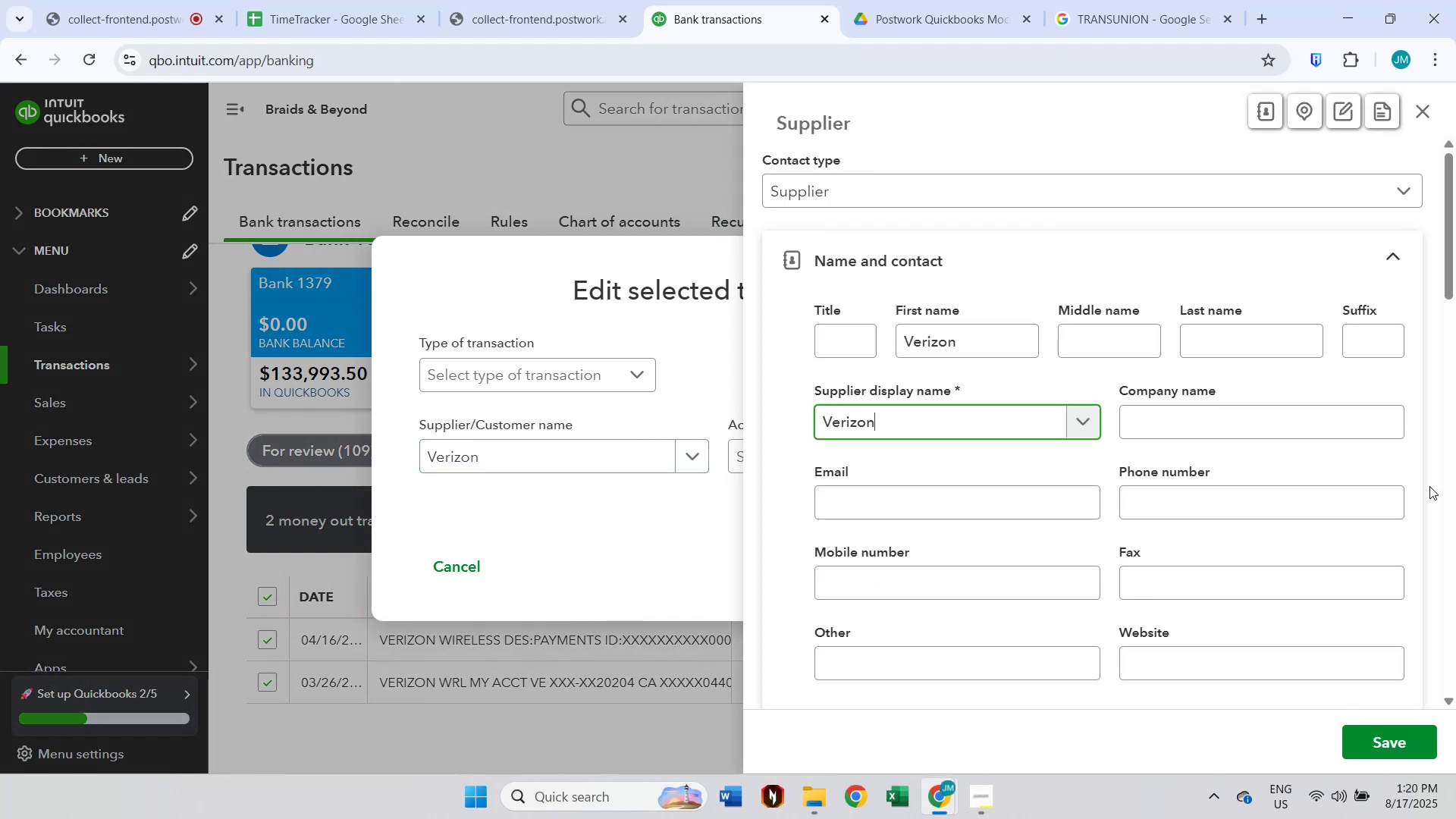 
left_click([1429, 104])
 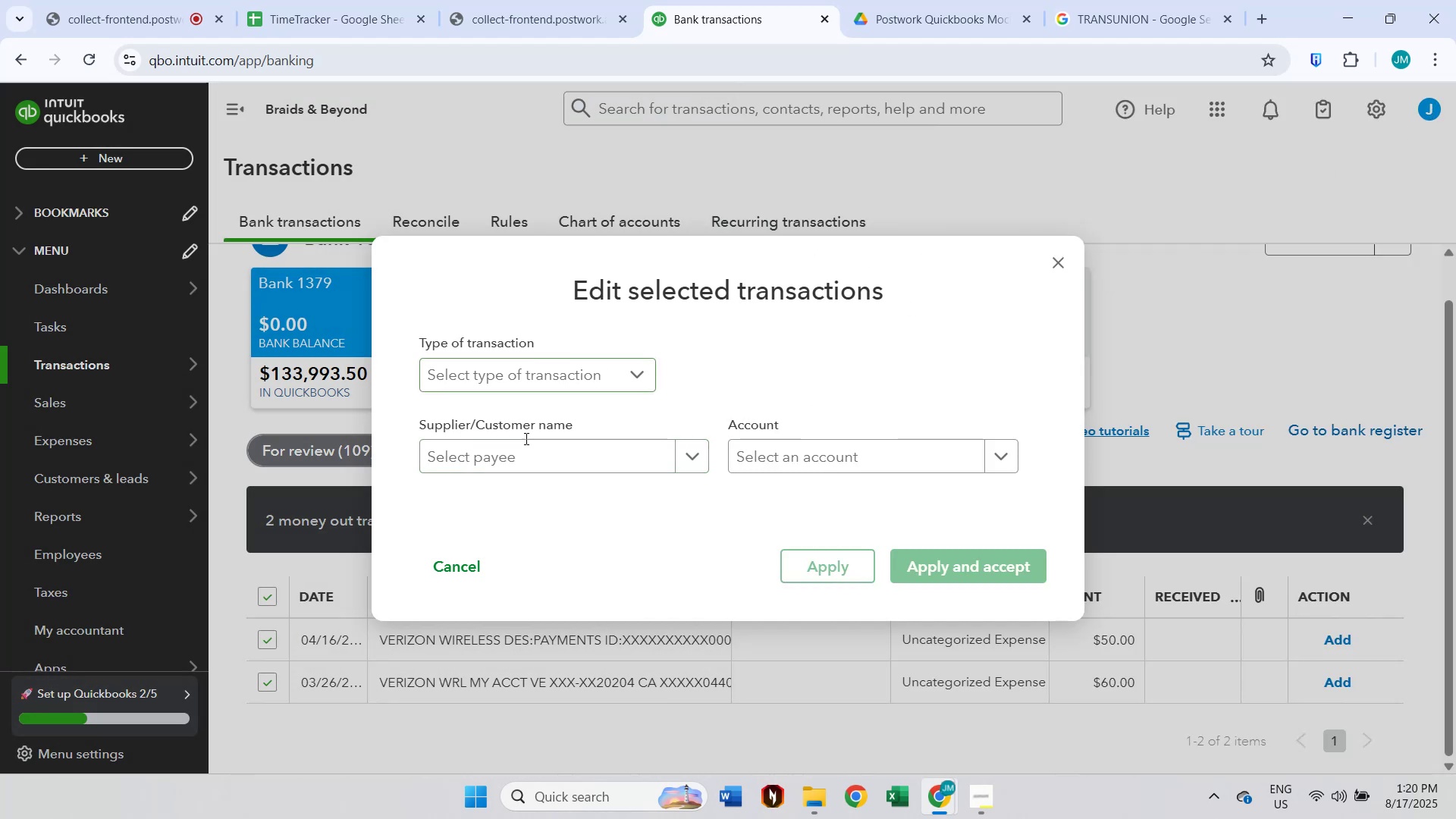 
left_click([515, 457])
 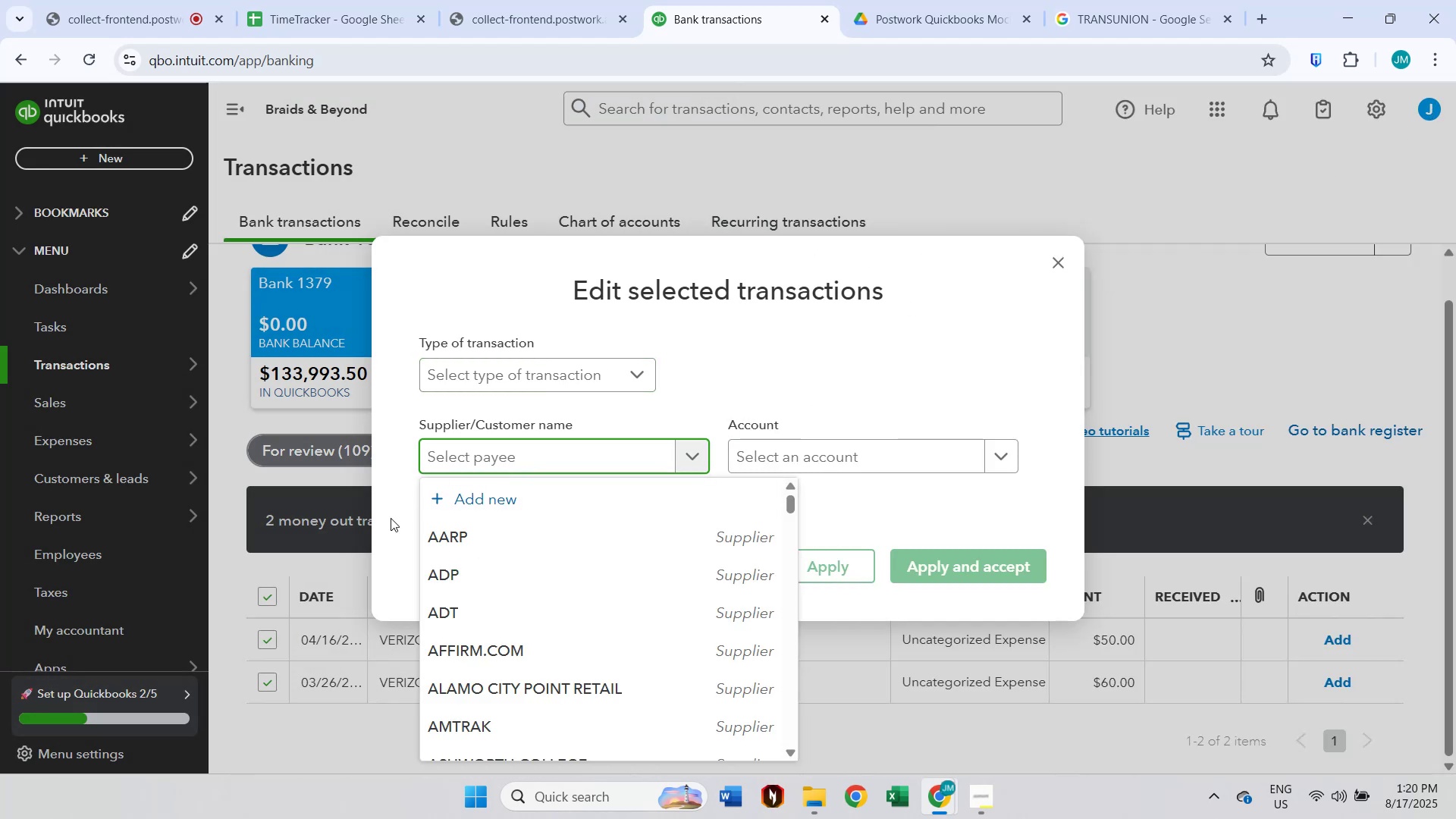 
left_click([423, 532])
 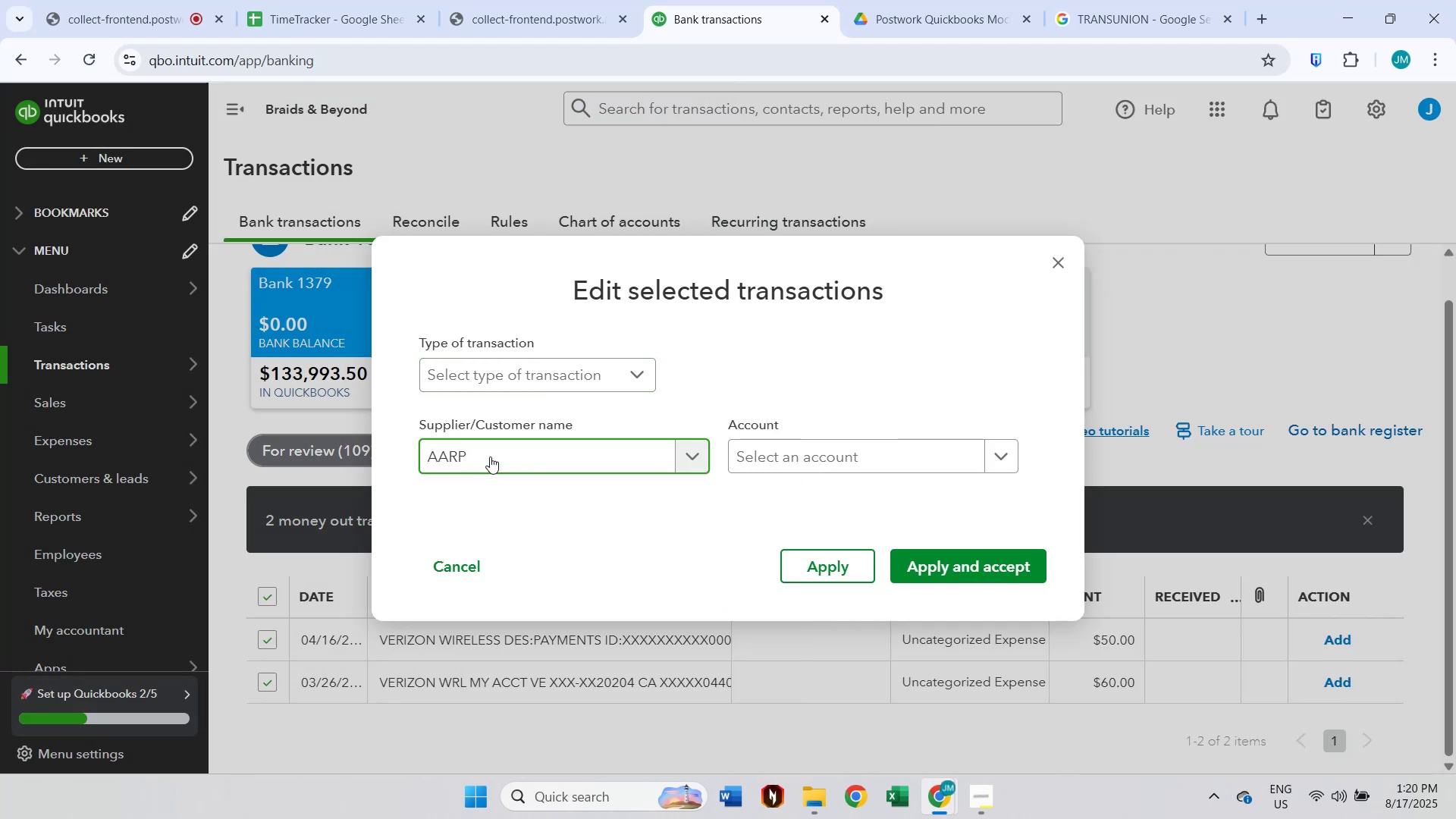 
double_click([490, 457])
 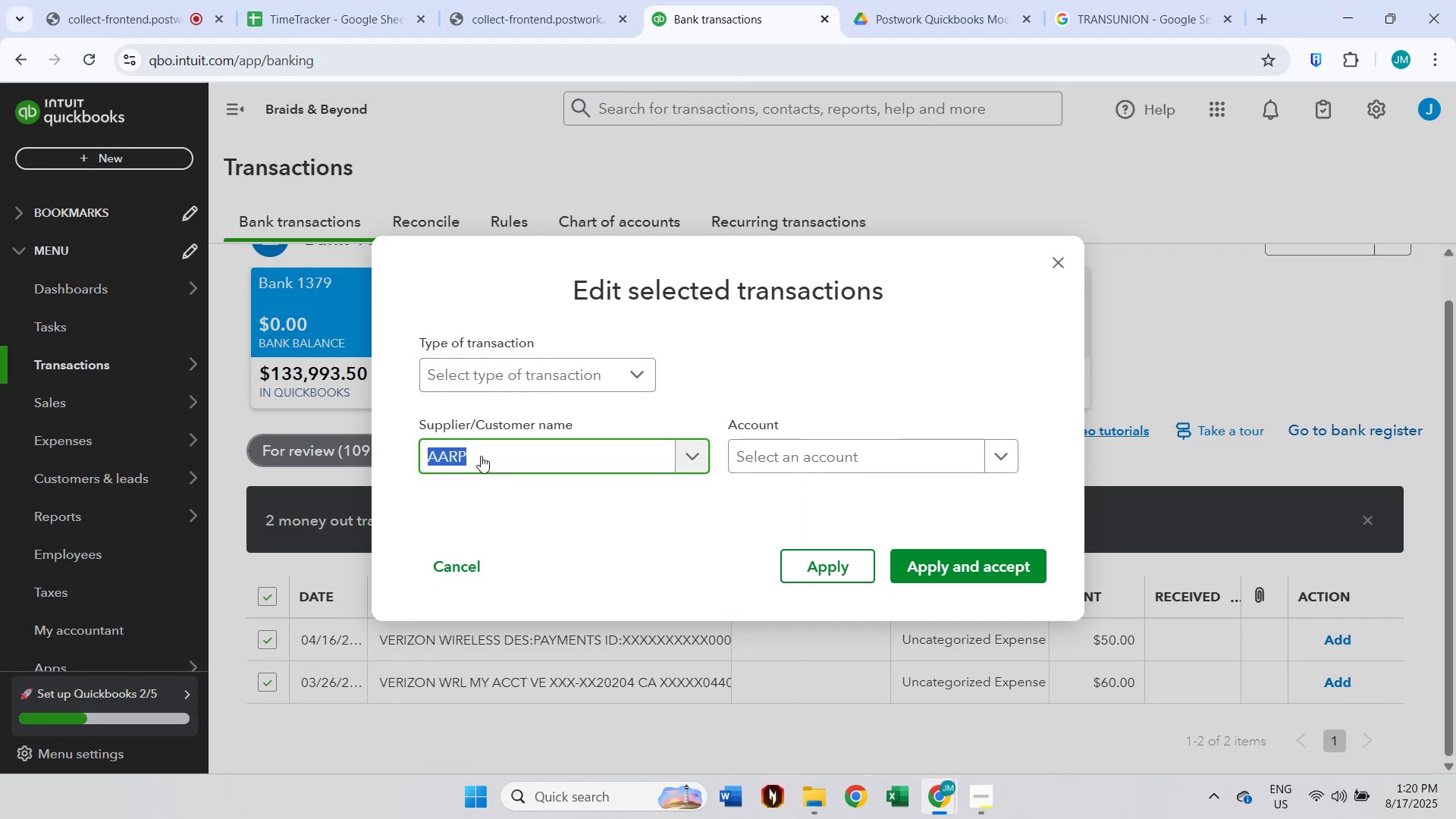 
key(Control+ControlLeft)
 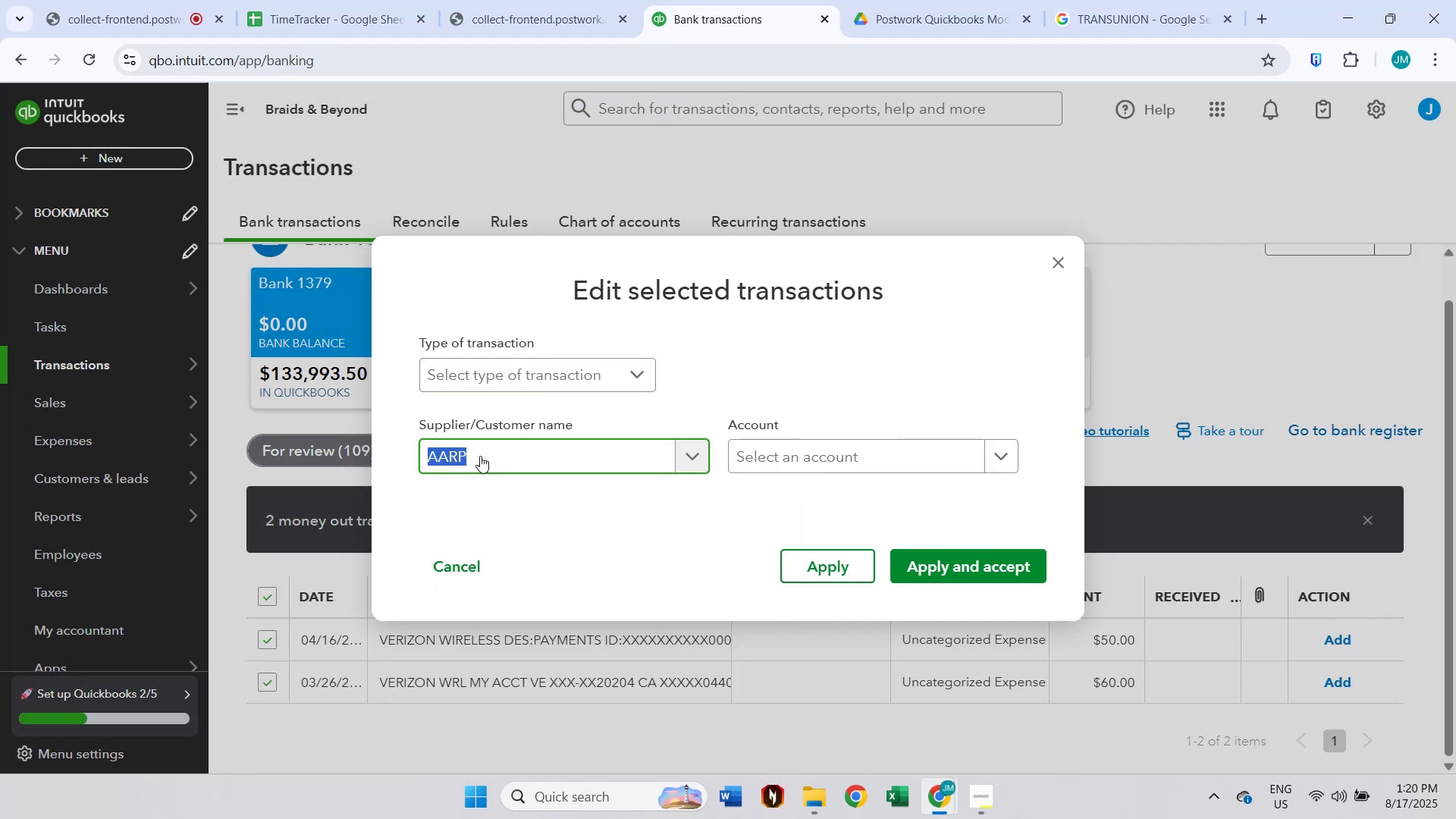 
key(Control+A)
 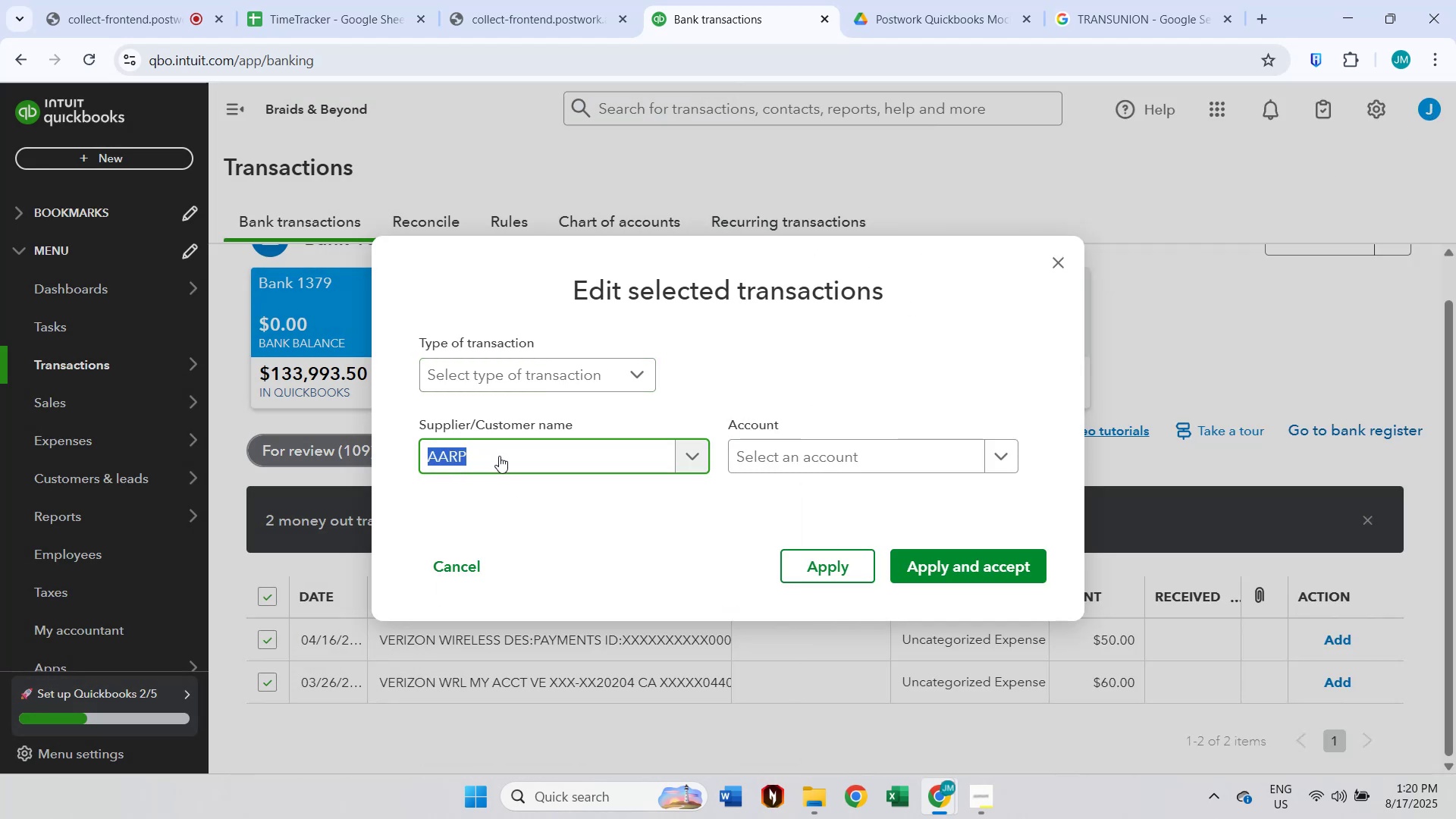 
type(ver)
 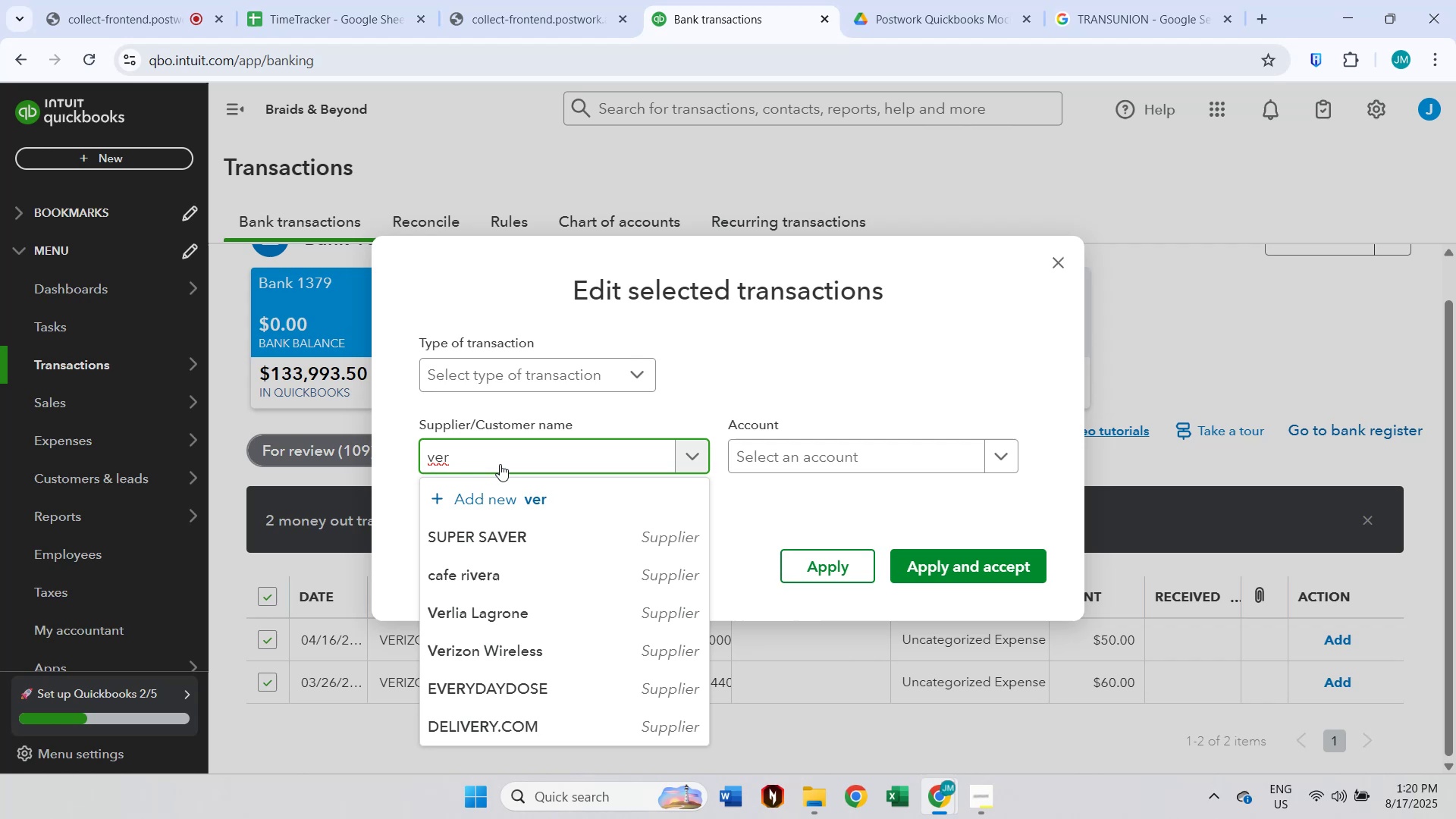 
left_click([510, 648])
 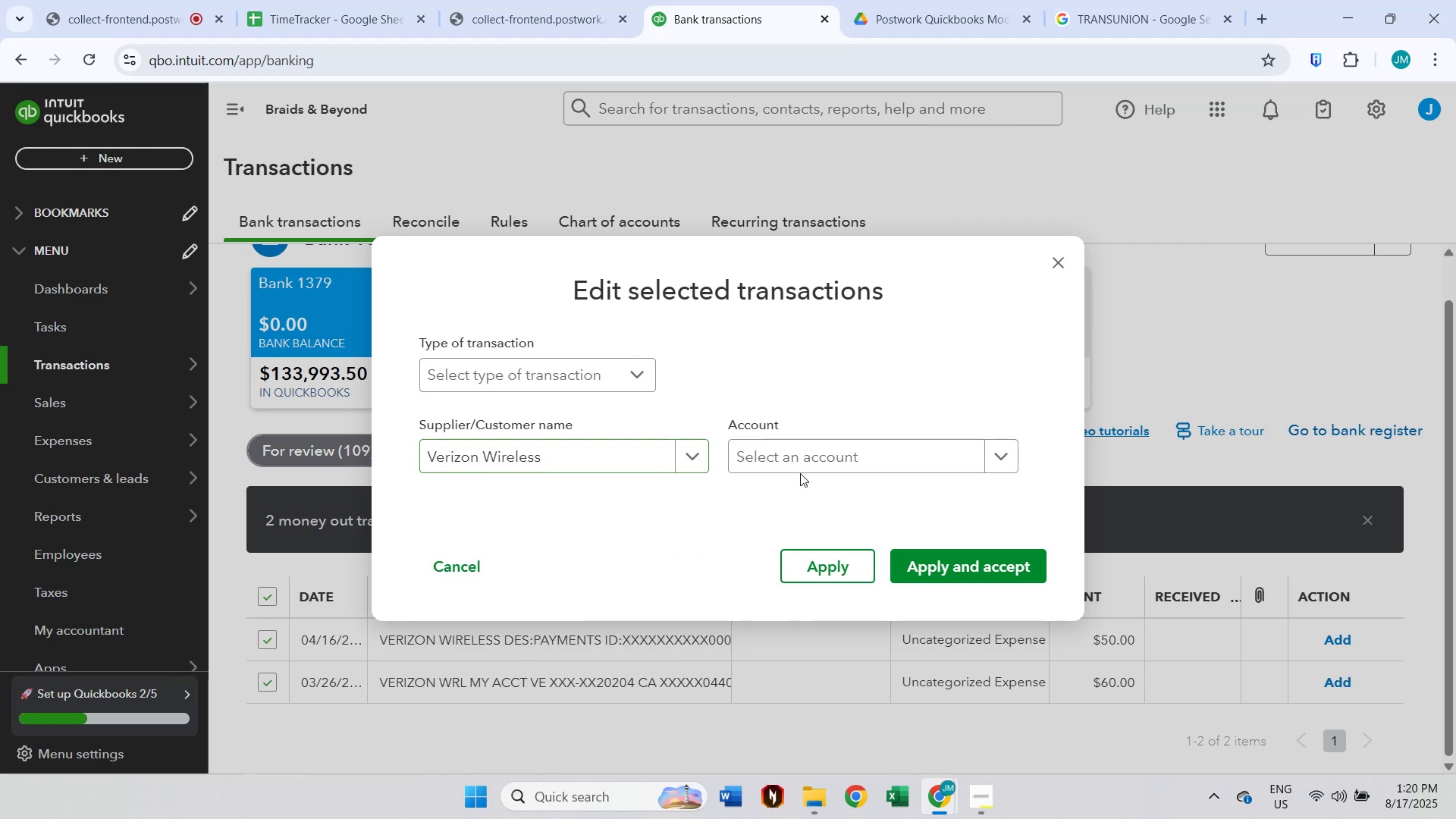 
double_click([808, 464])
 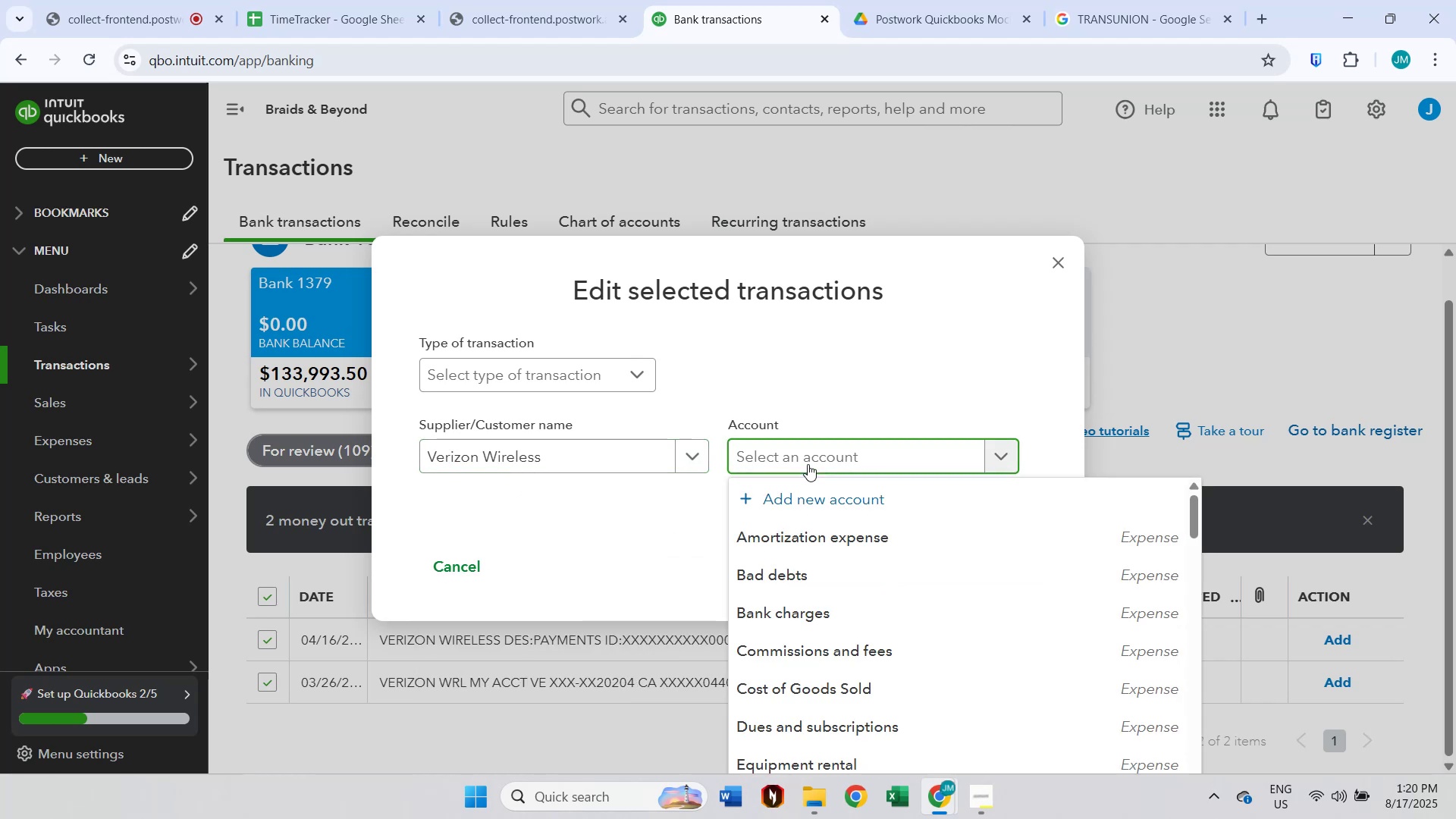 
type(uti)
 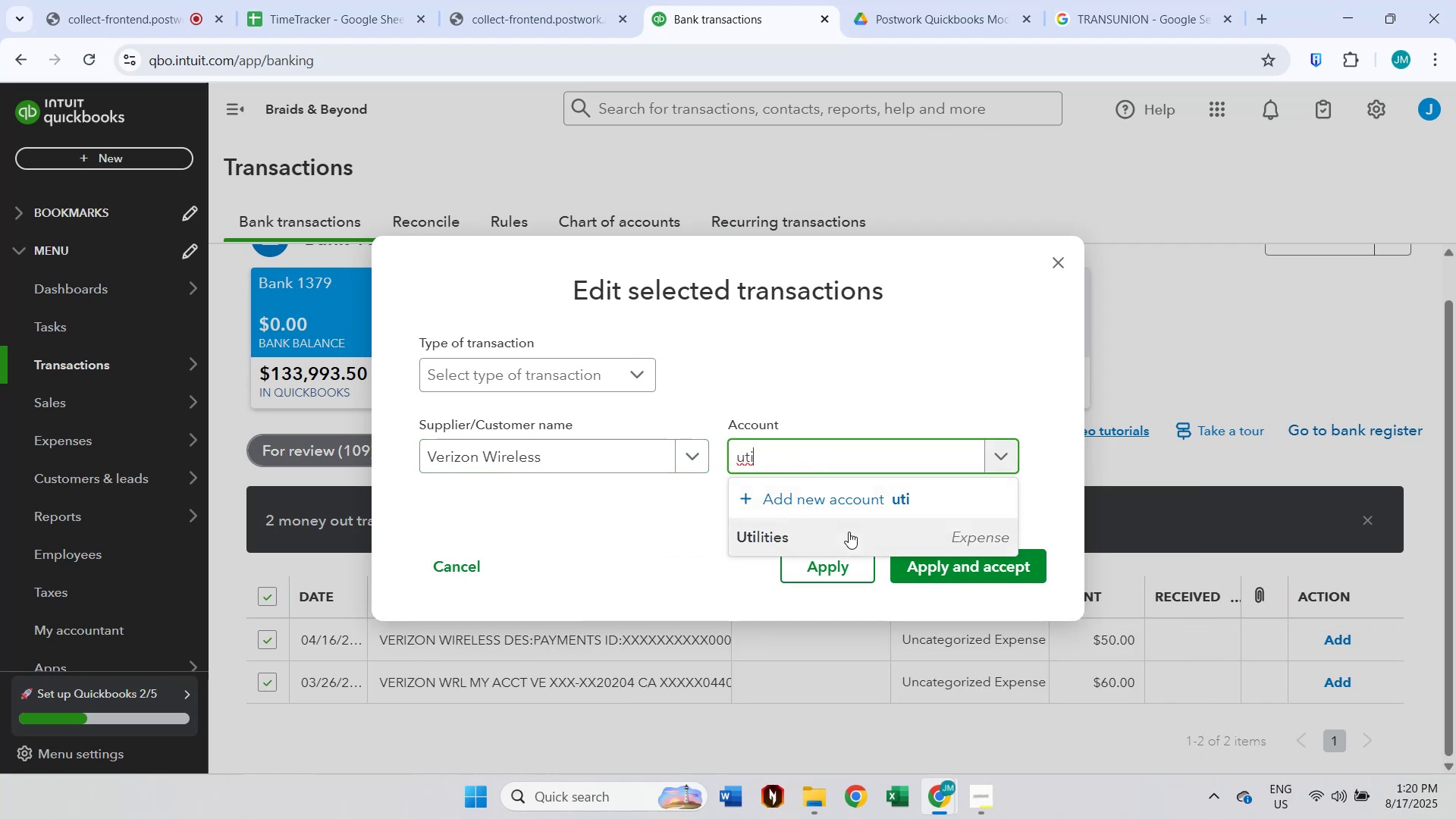 
double_click([938, 570])
 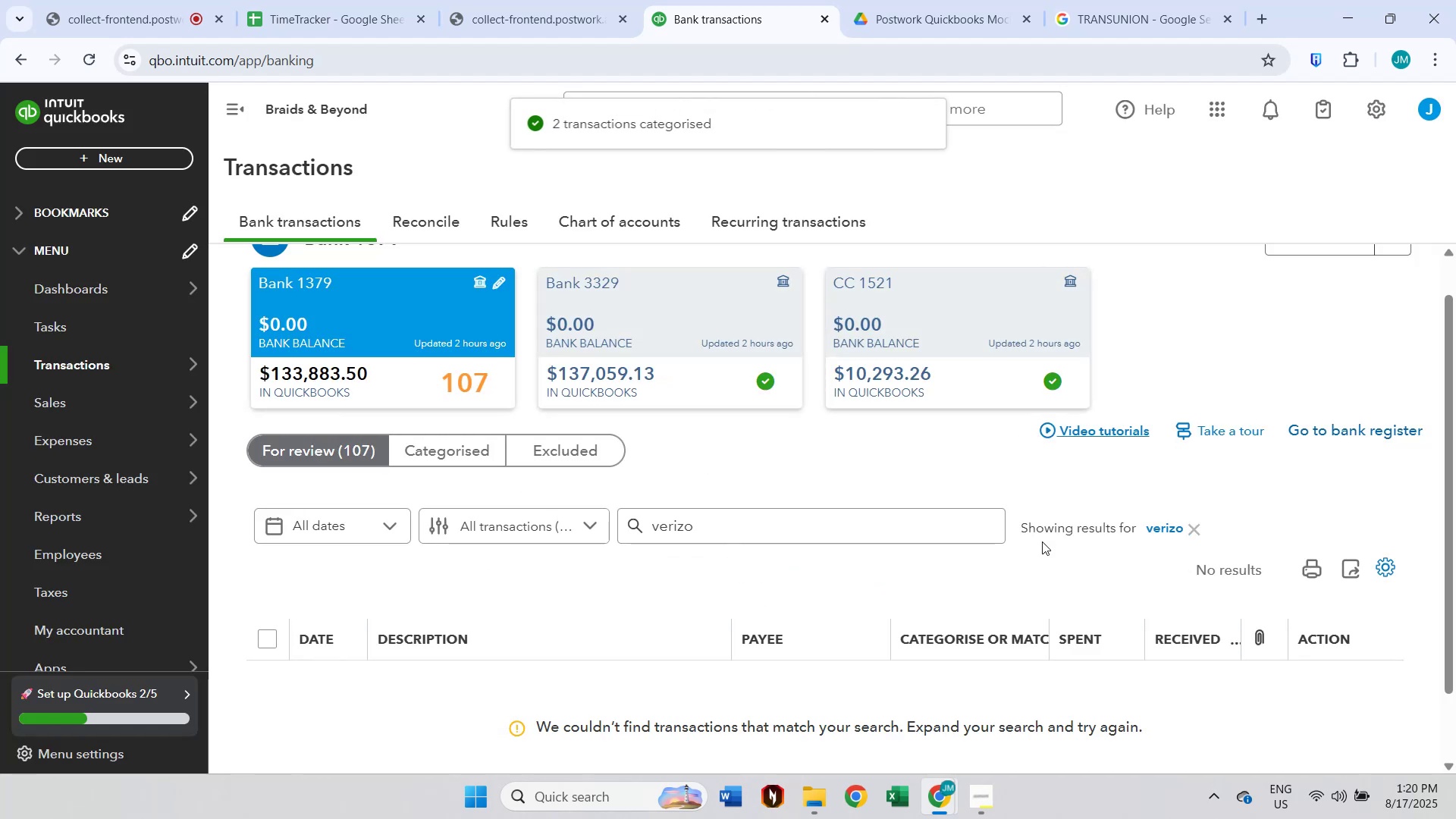 
left_click([1190, 527])
 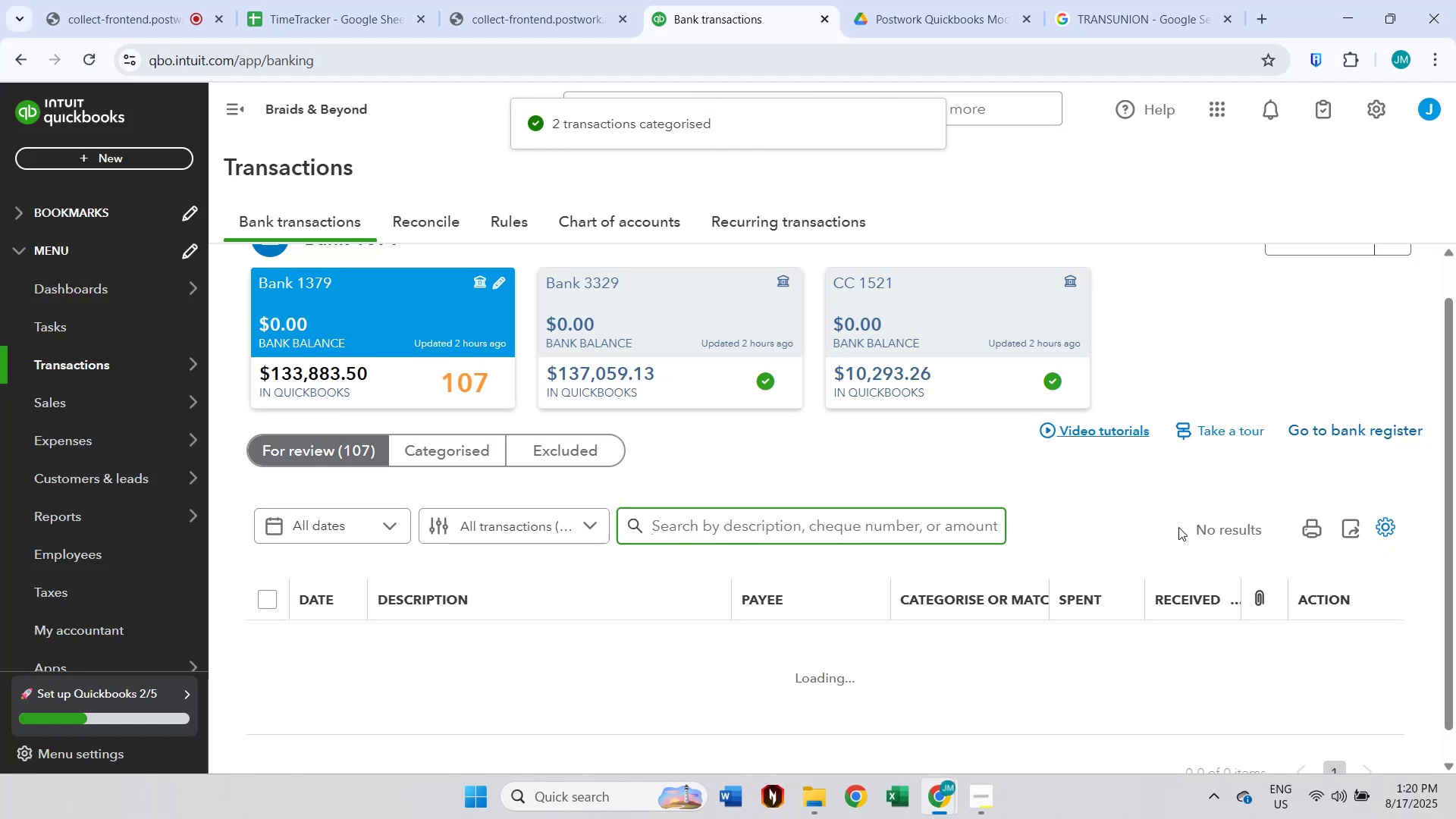 
scroll: coordinate [1178, 529], scroll_direction: down, amount: 8.0
 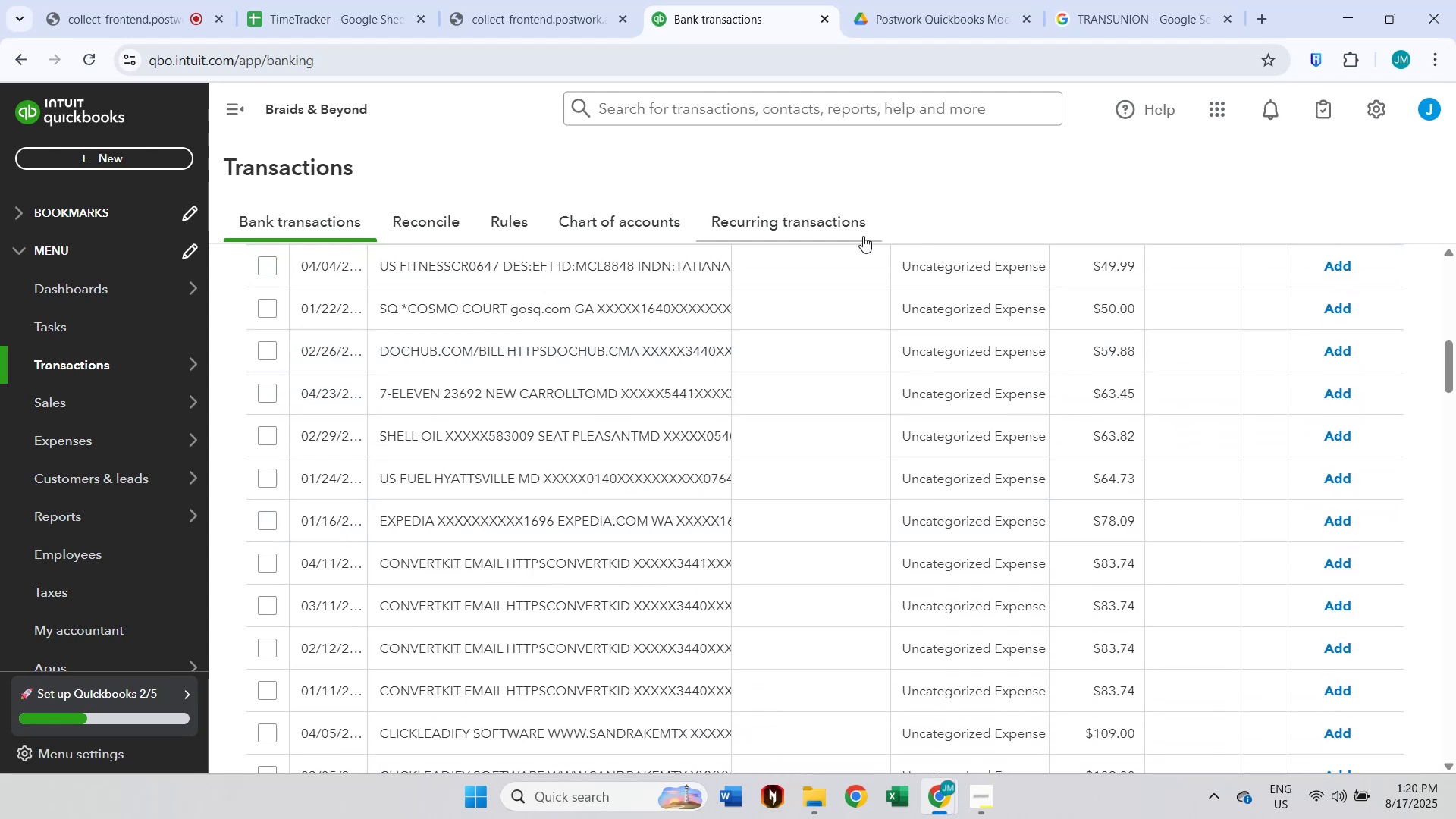 
scroll: coordinate [925, 342], scroll_direction: up, amount: 18.0
 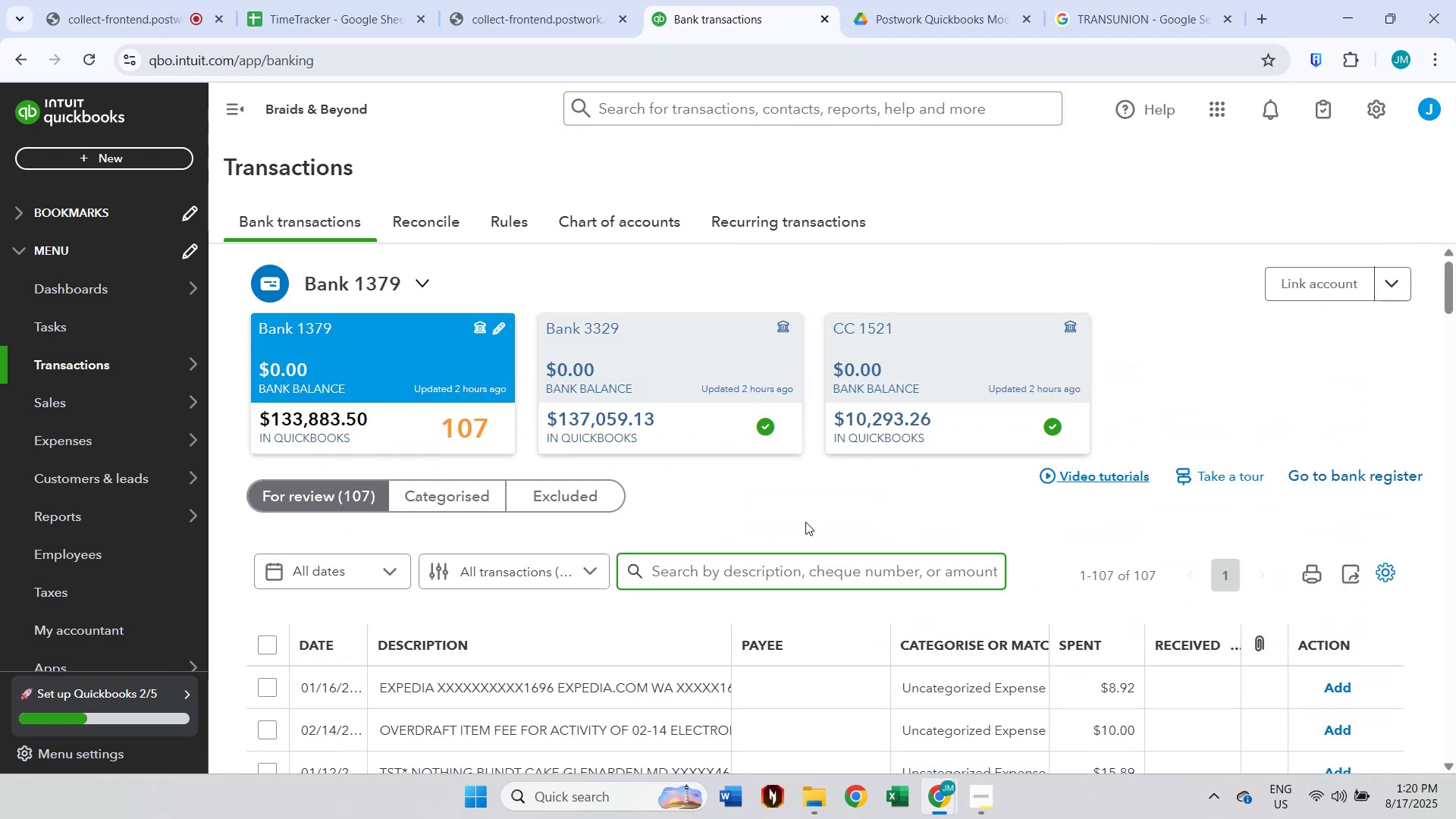 
left_click([794, 580])
 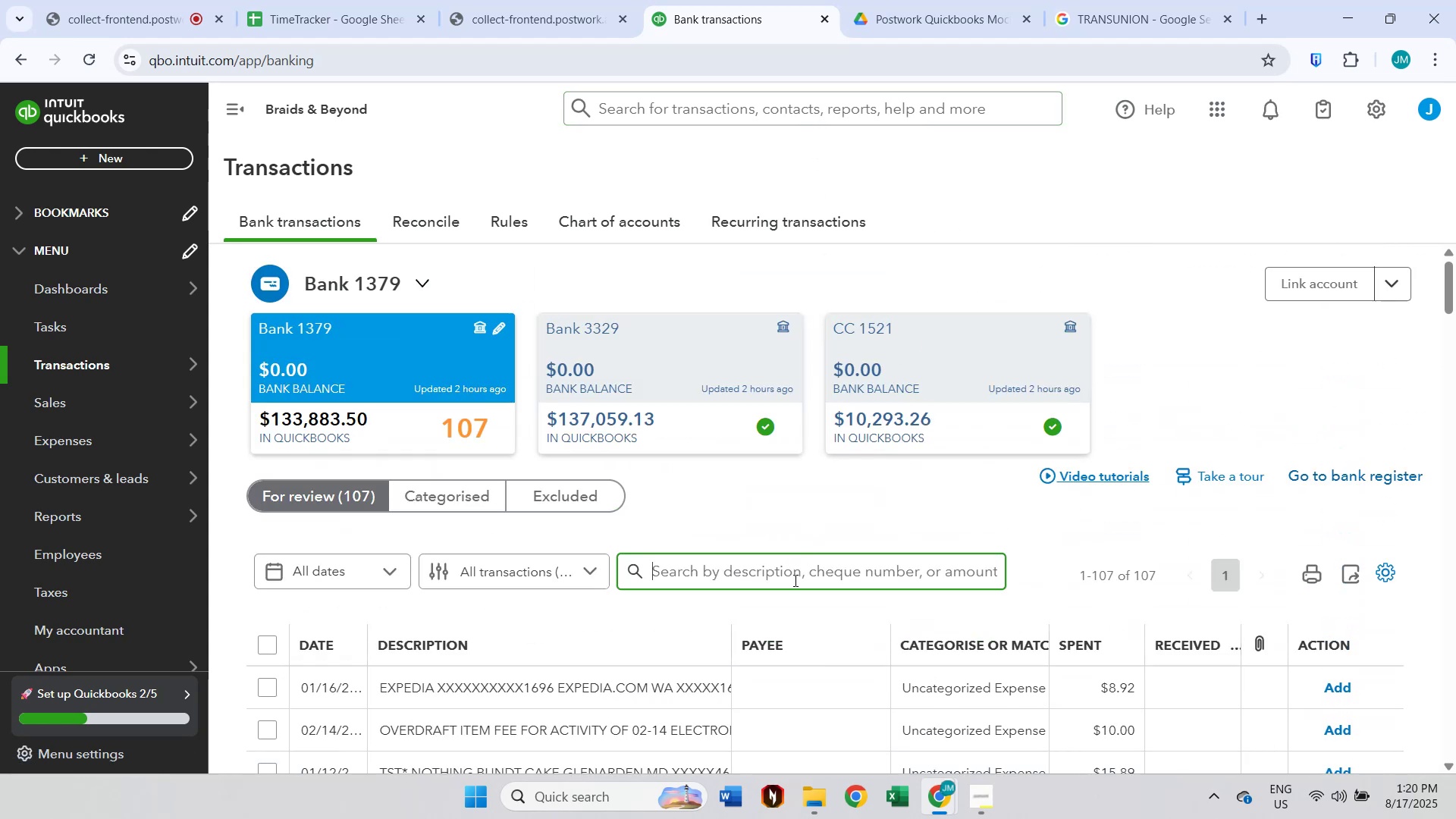 
type(convert)
 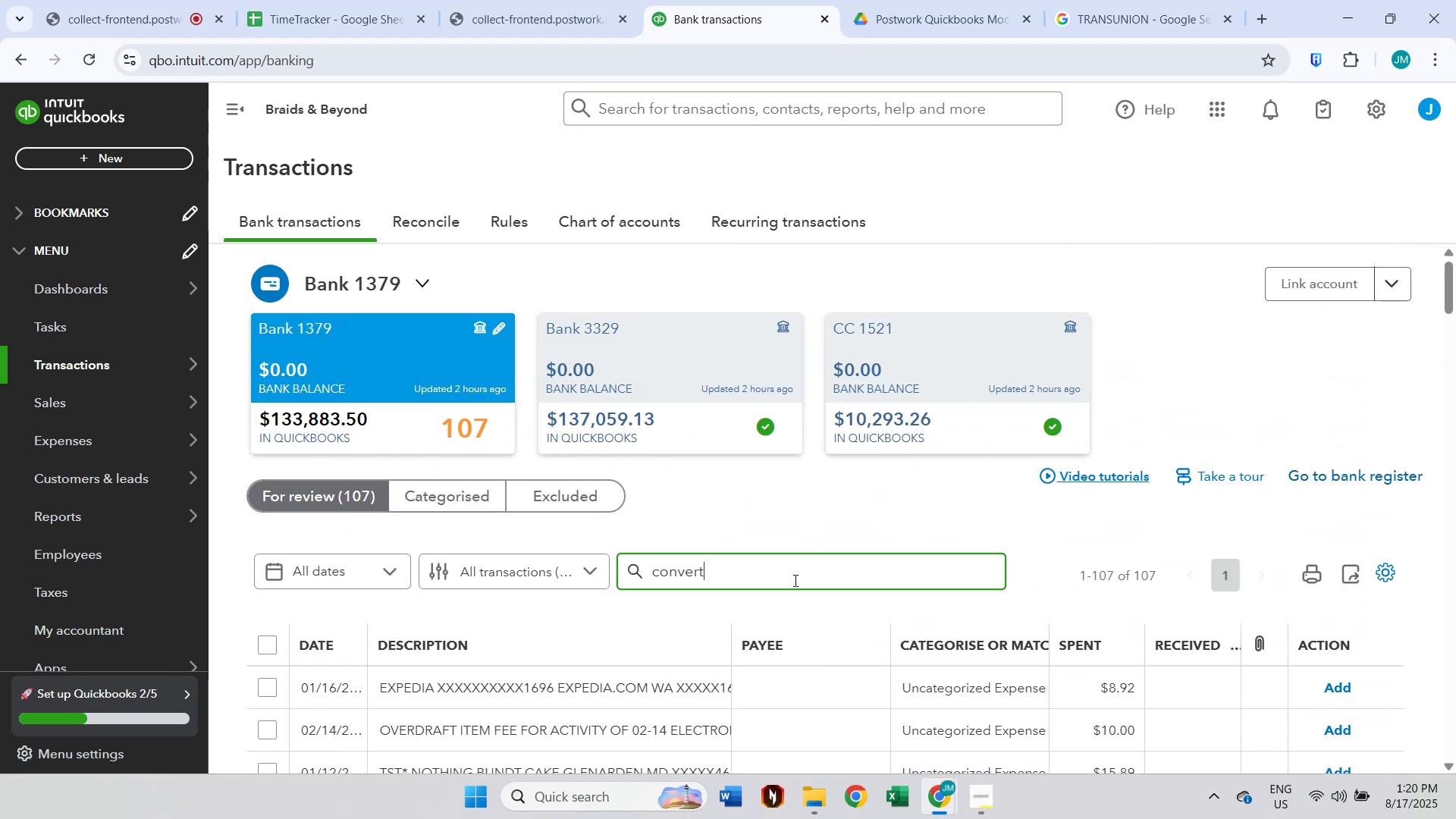 
key(Enter)
 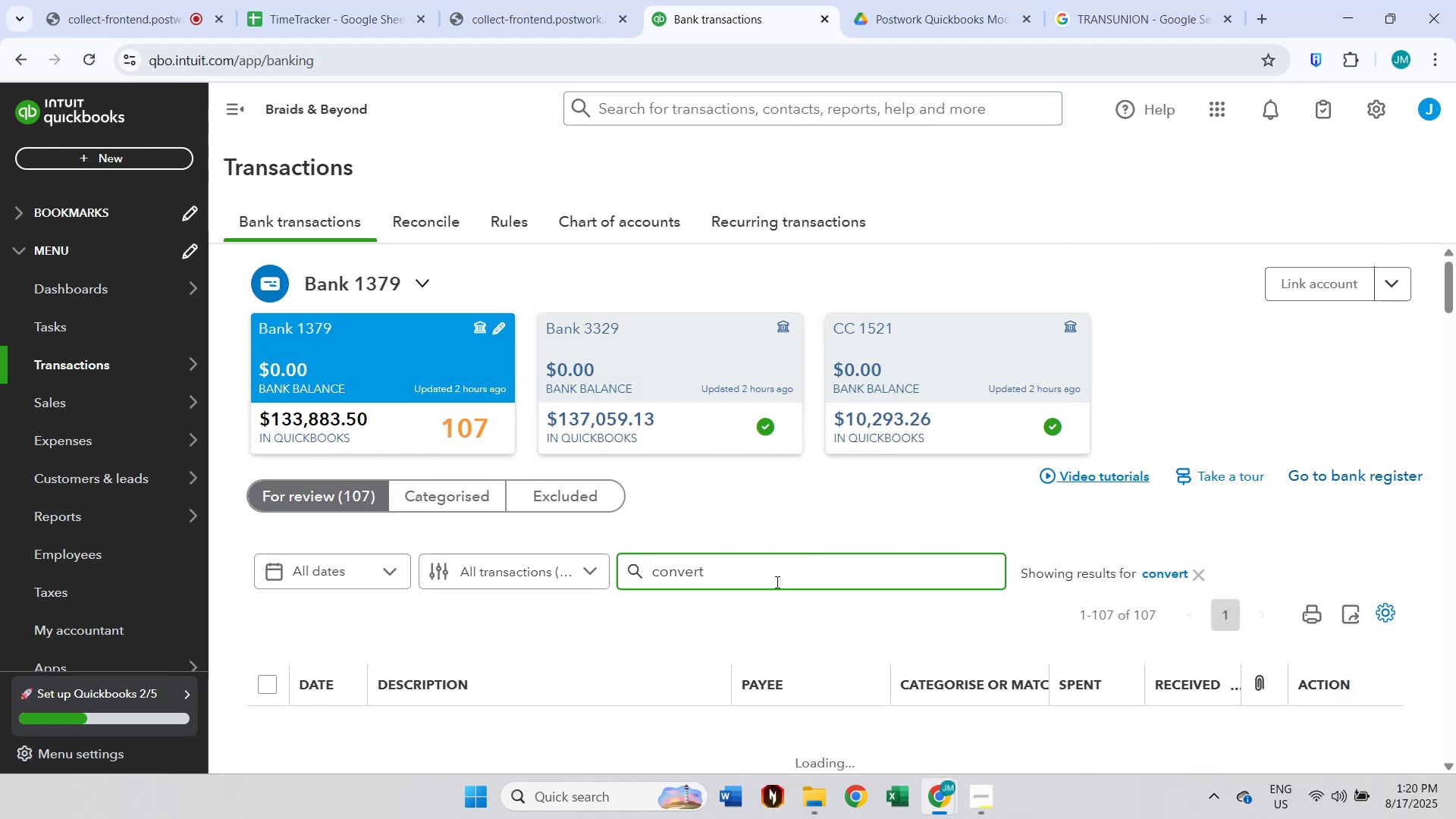 
scroll: coordinate [792, 560], scroll_direction: down, amount: 3.0
 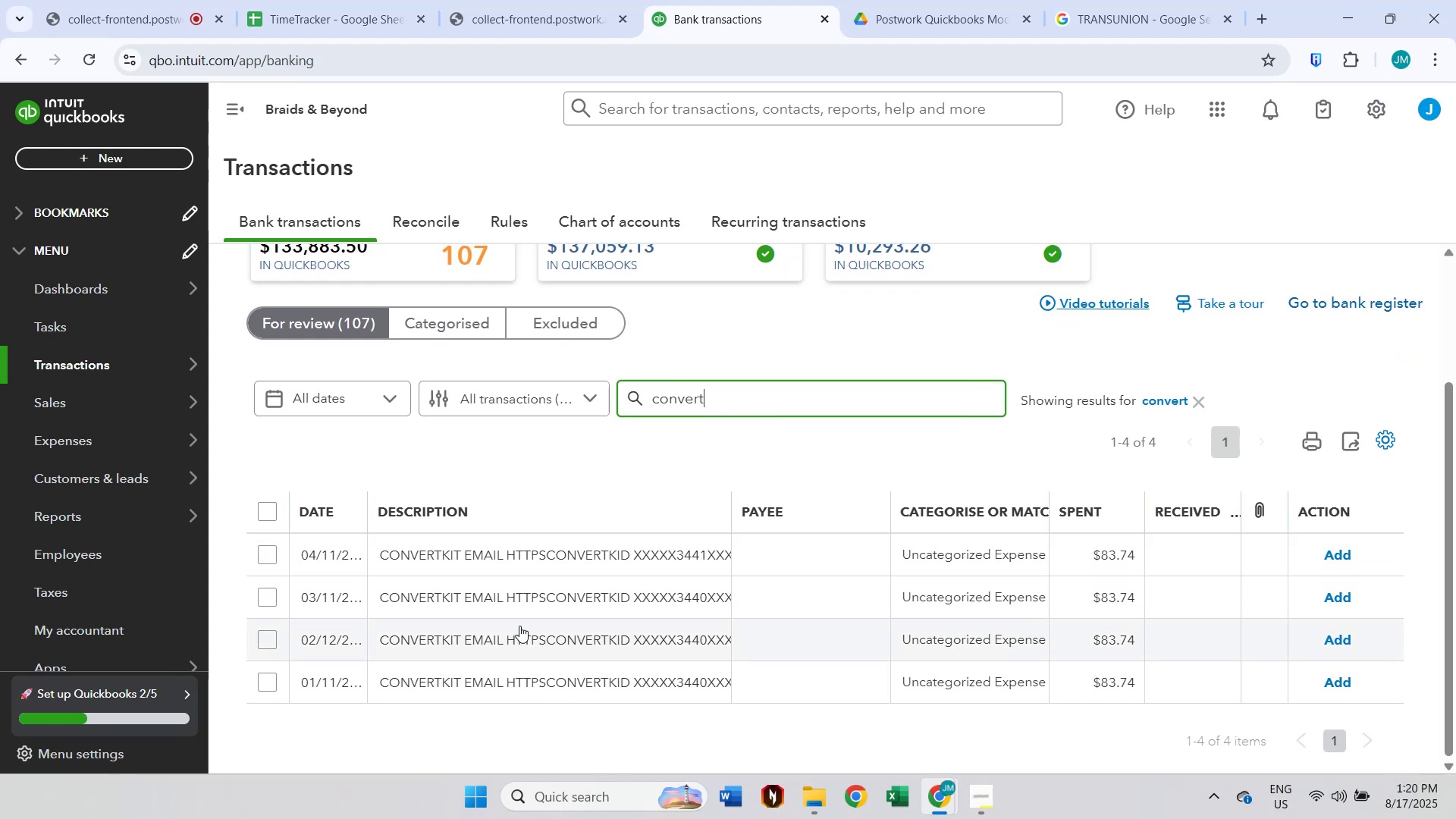 
wait(8.31)
 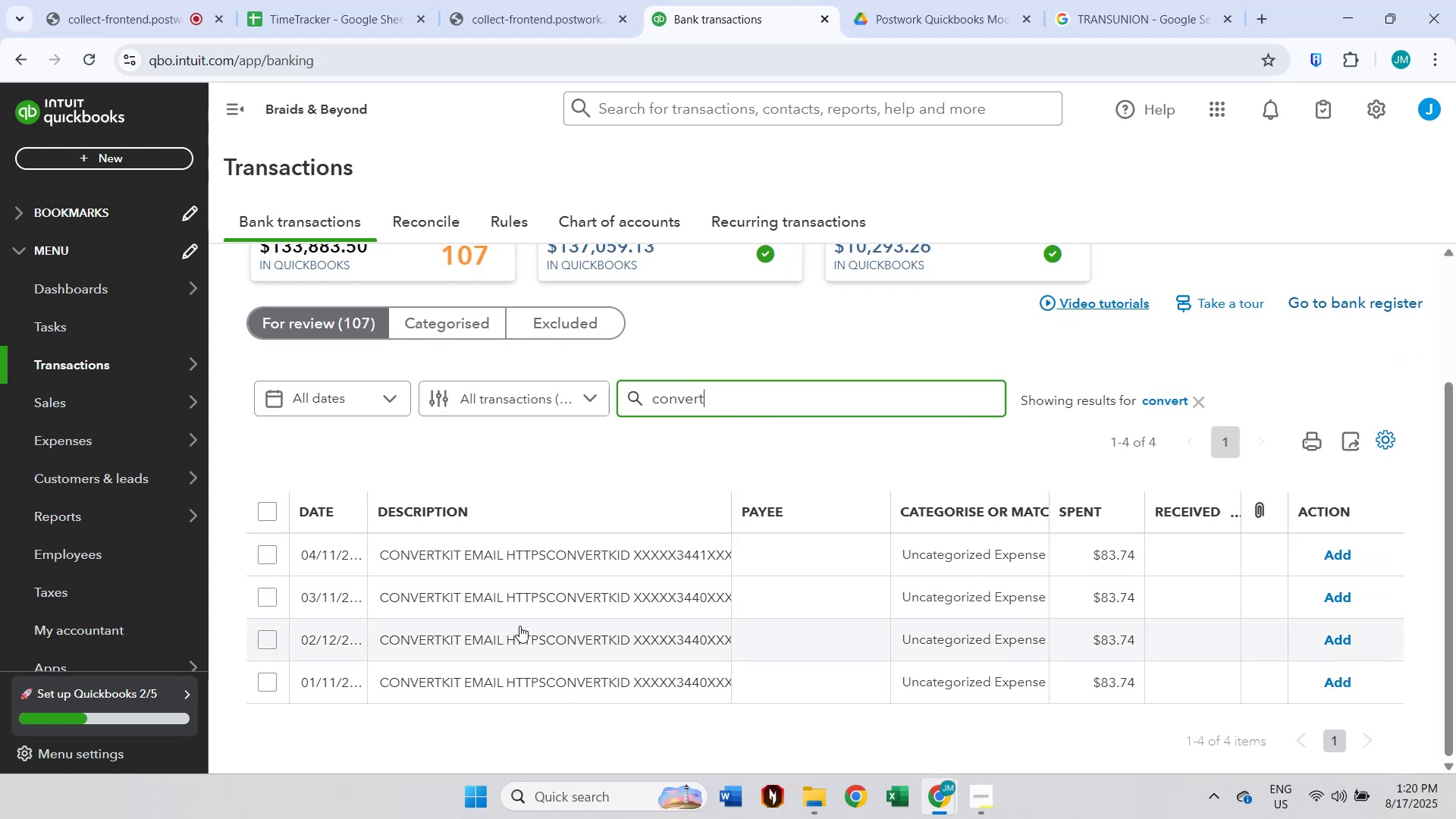 
left_click_drag(start_coordinate=[373, 554], to_coordinate=[502, 554])
 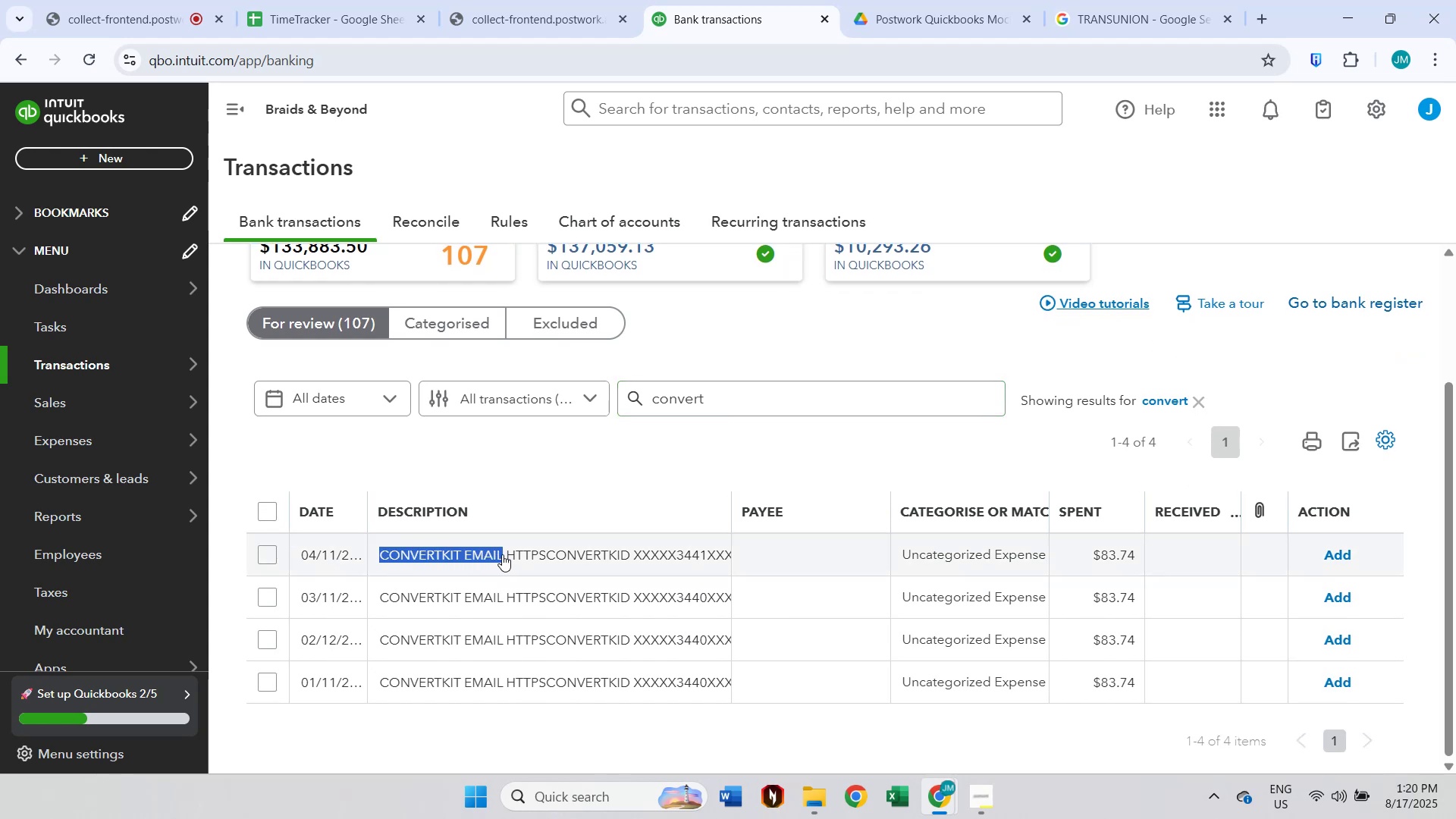 
key(Control+ControlLeft)
 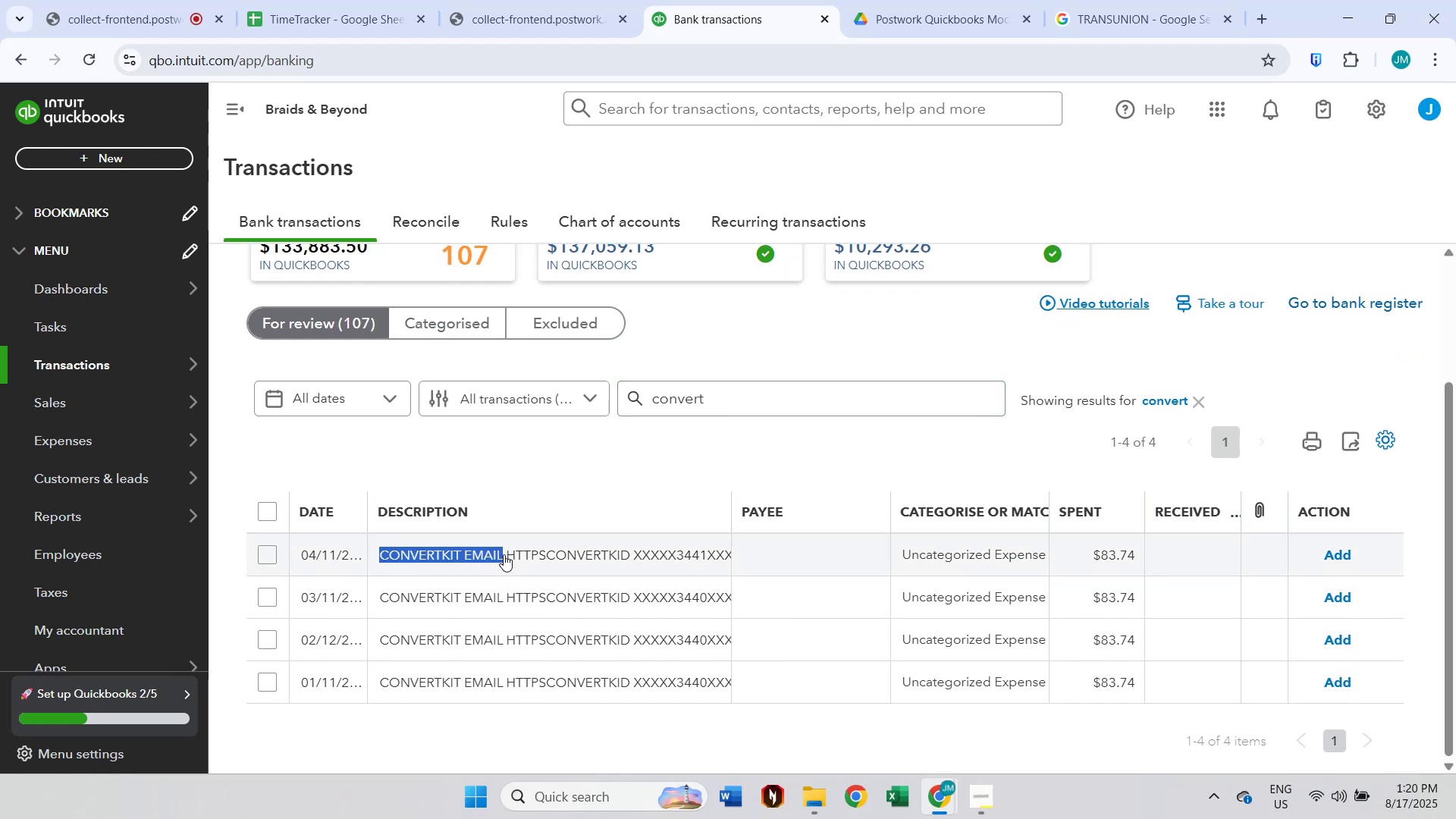 
key(Control+C)
 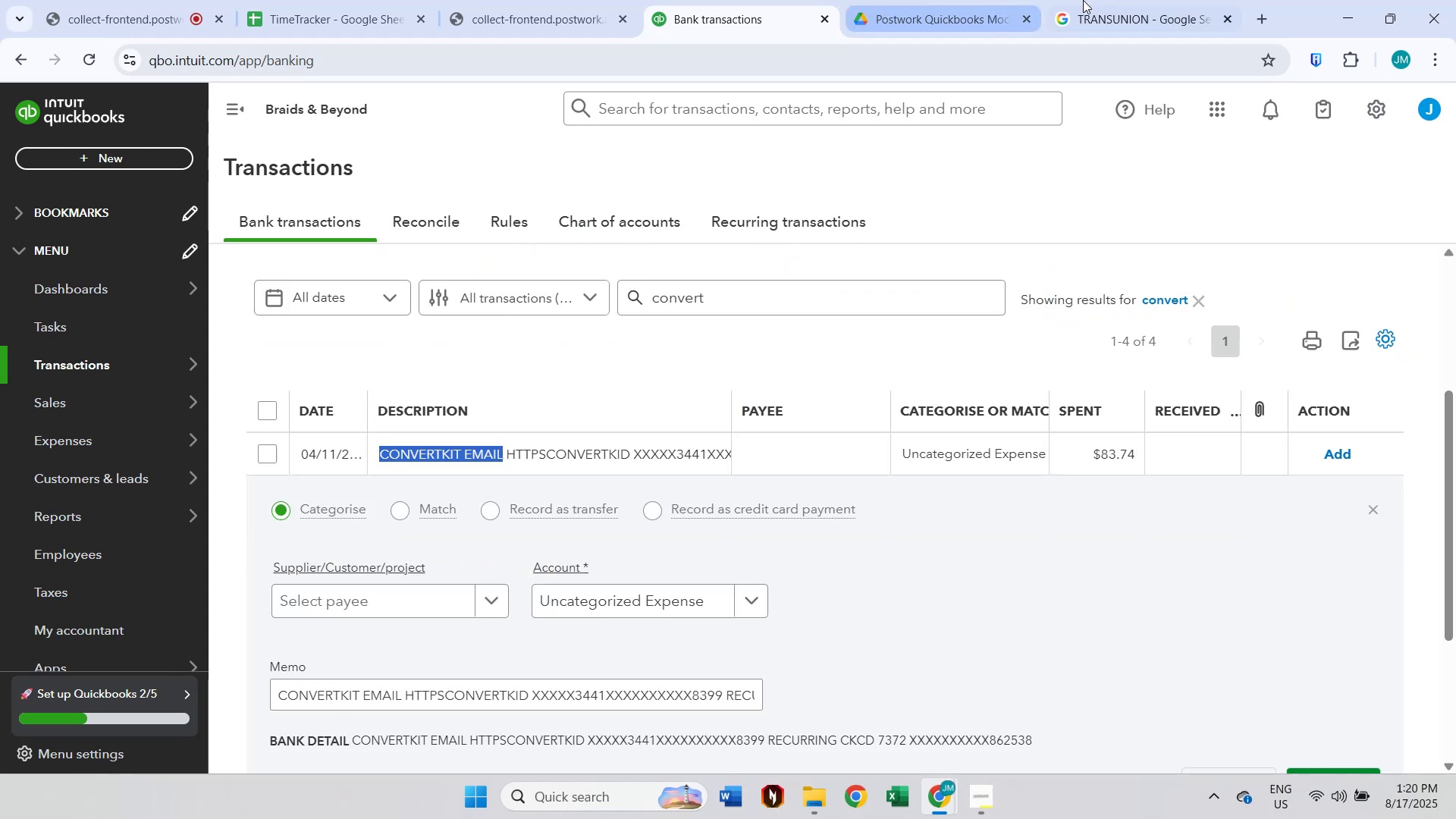 
left_click([1139, 0])
 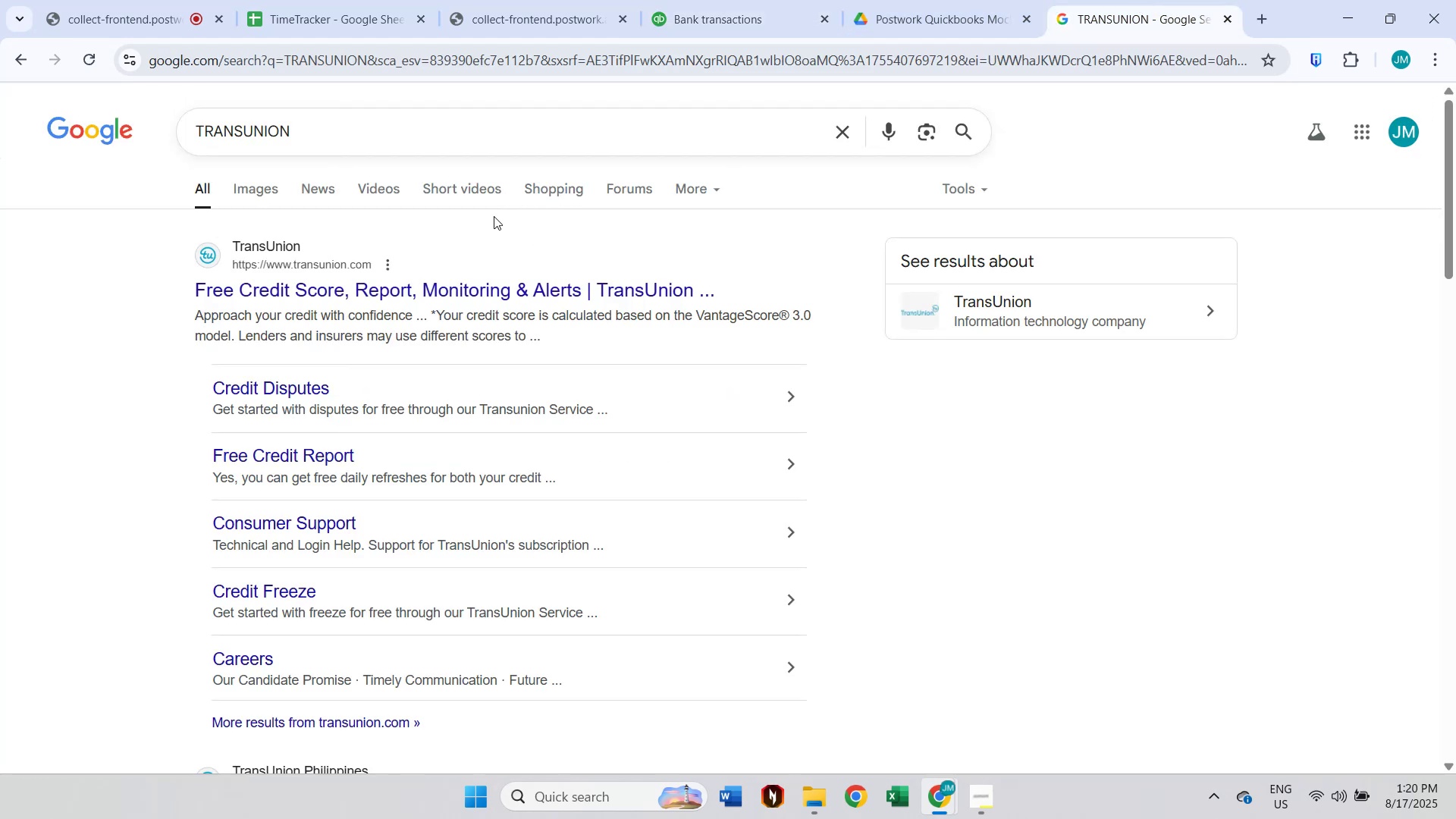 
key(Control+A)
 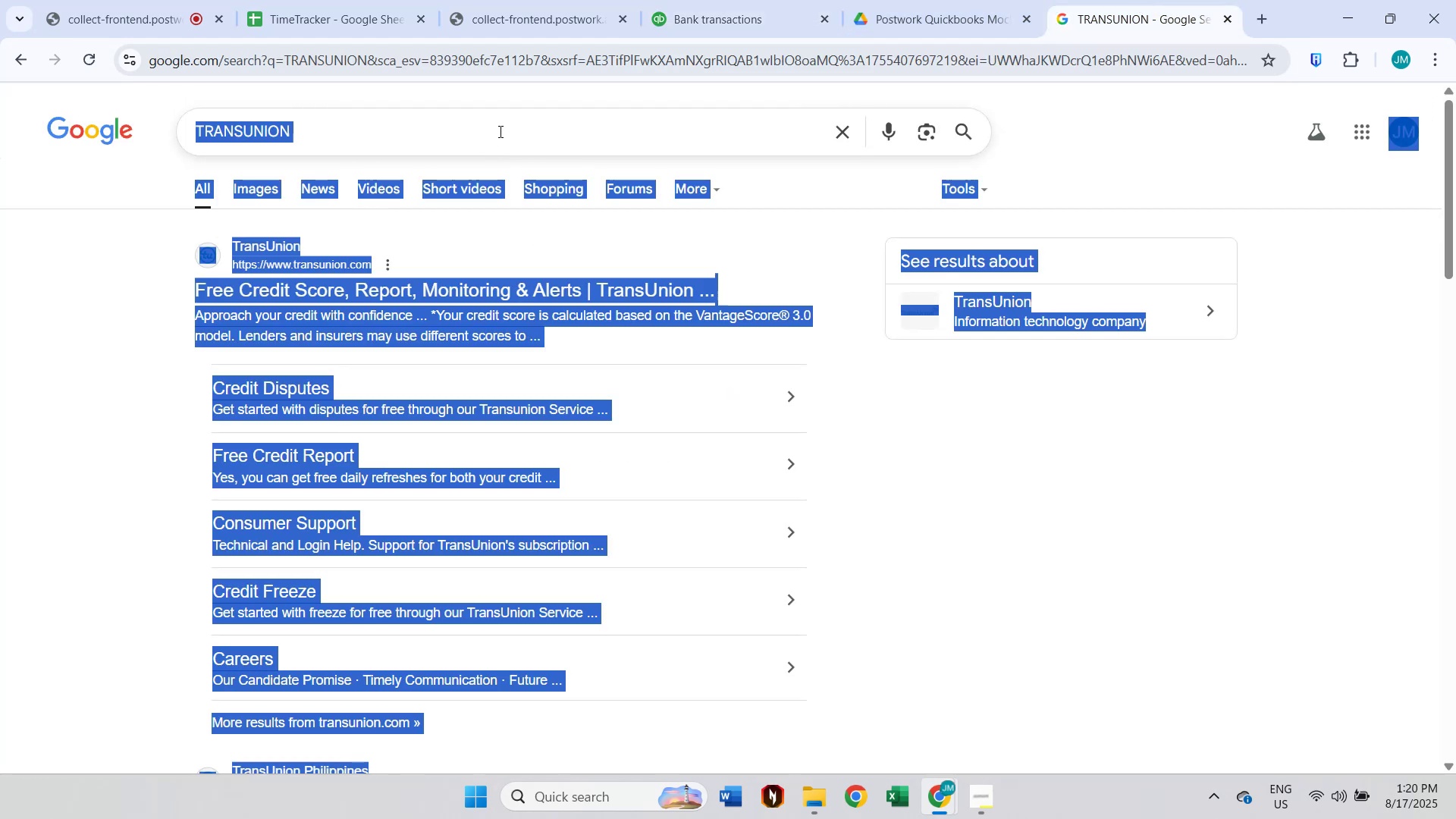 
left_click([499, 131])
 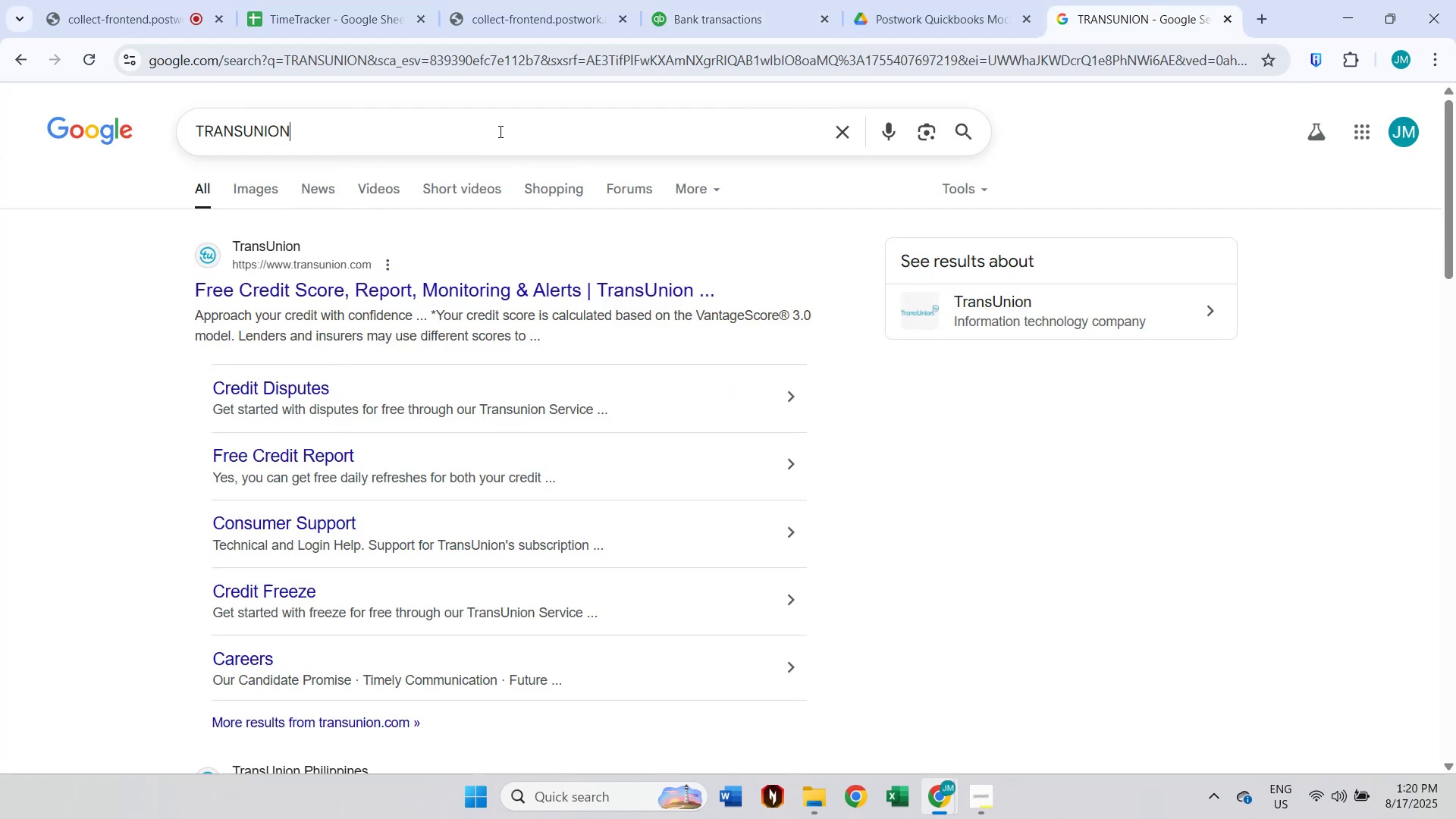 
key(Control+A)
 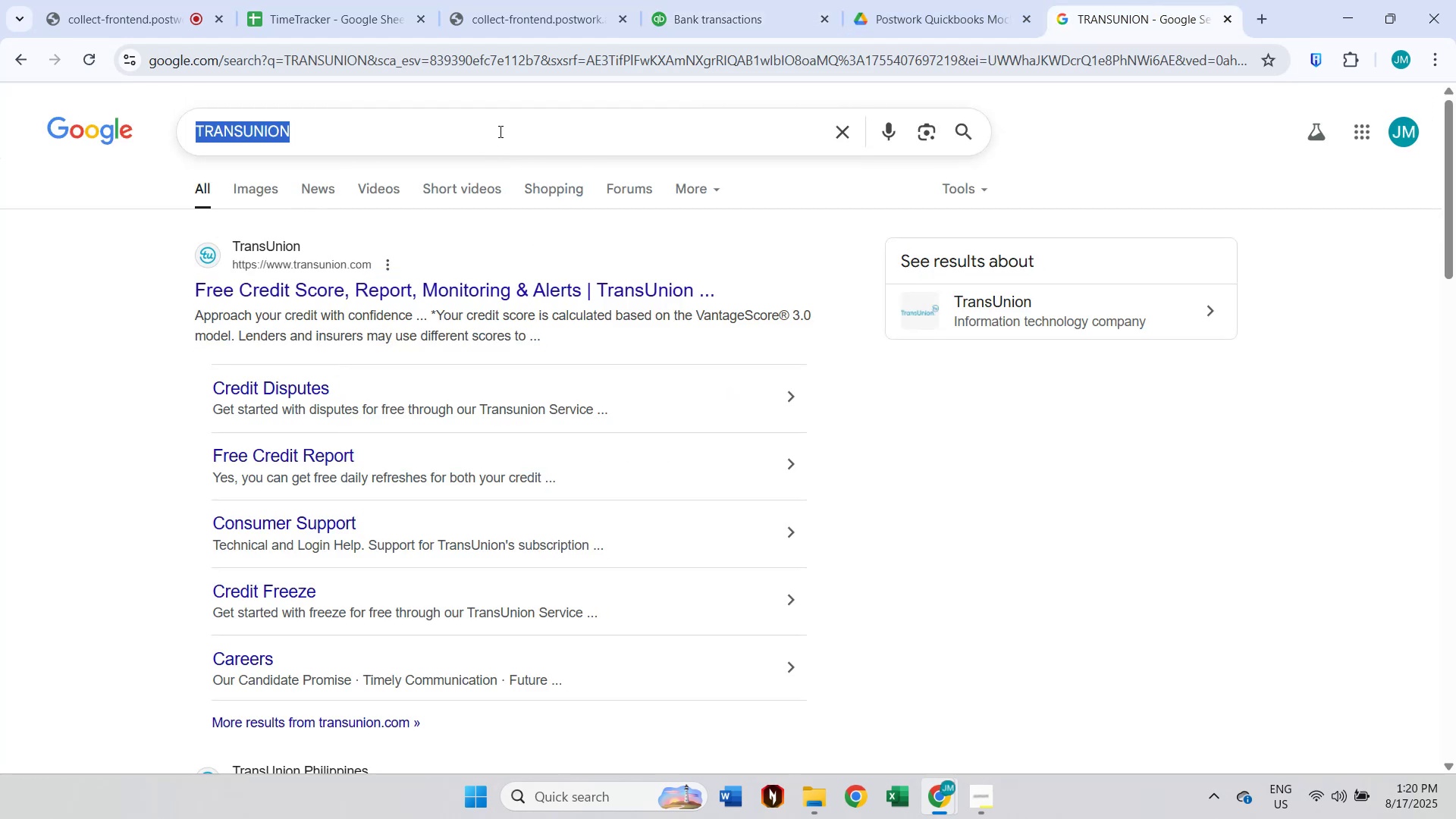 
key(Control+V)
 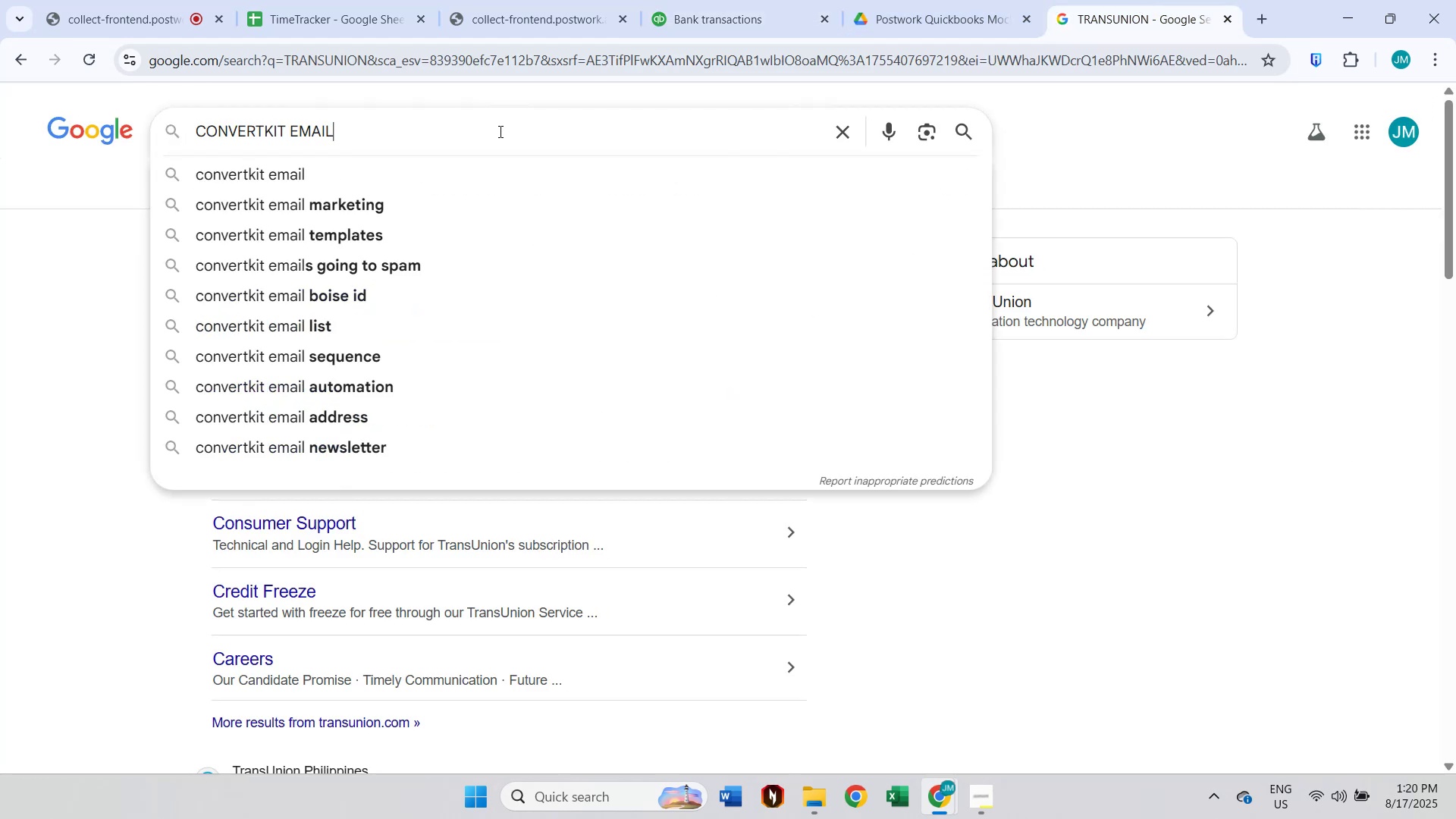 
key(Enter)
 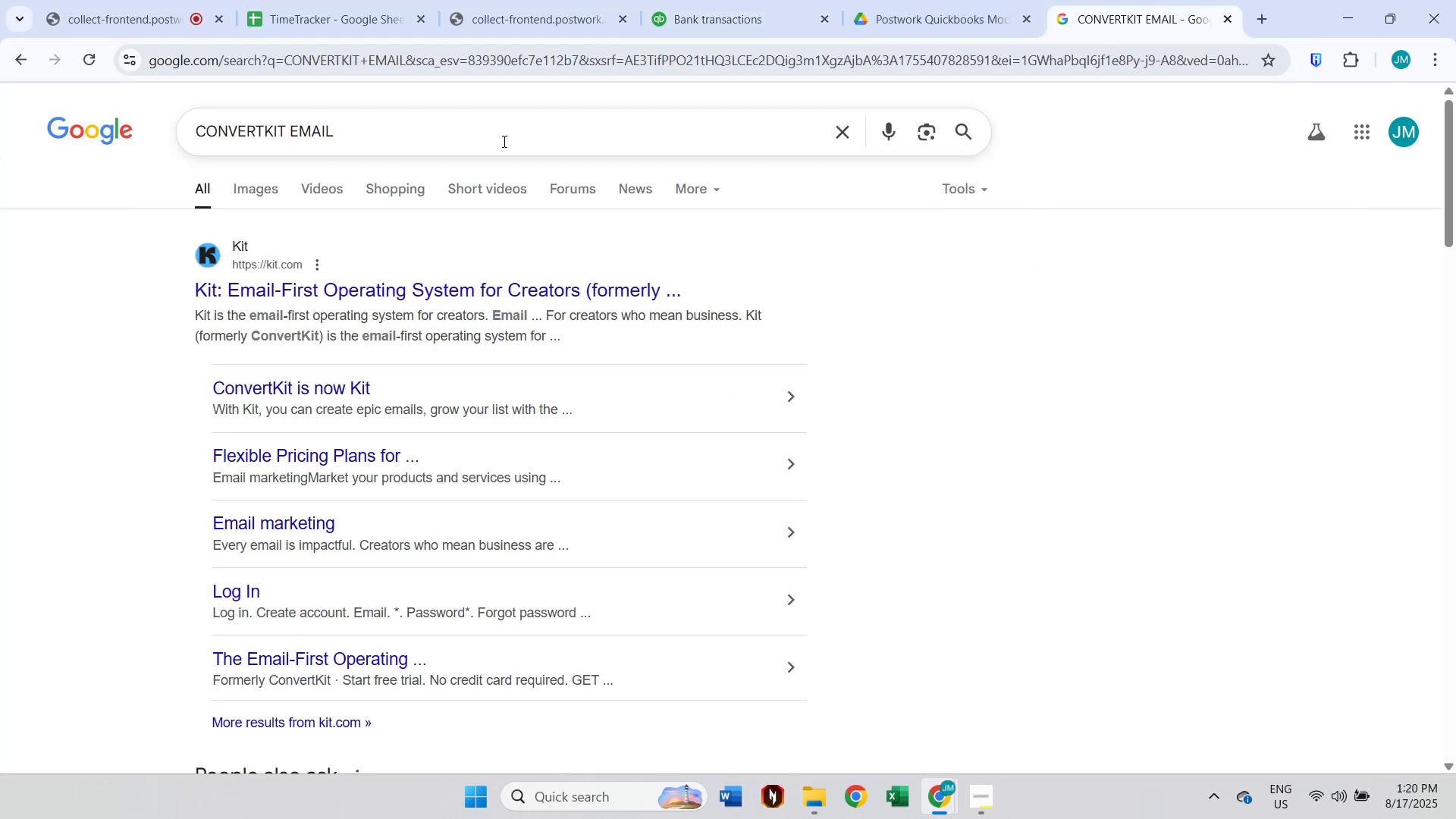 
wait(5.72)
 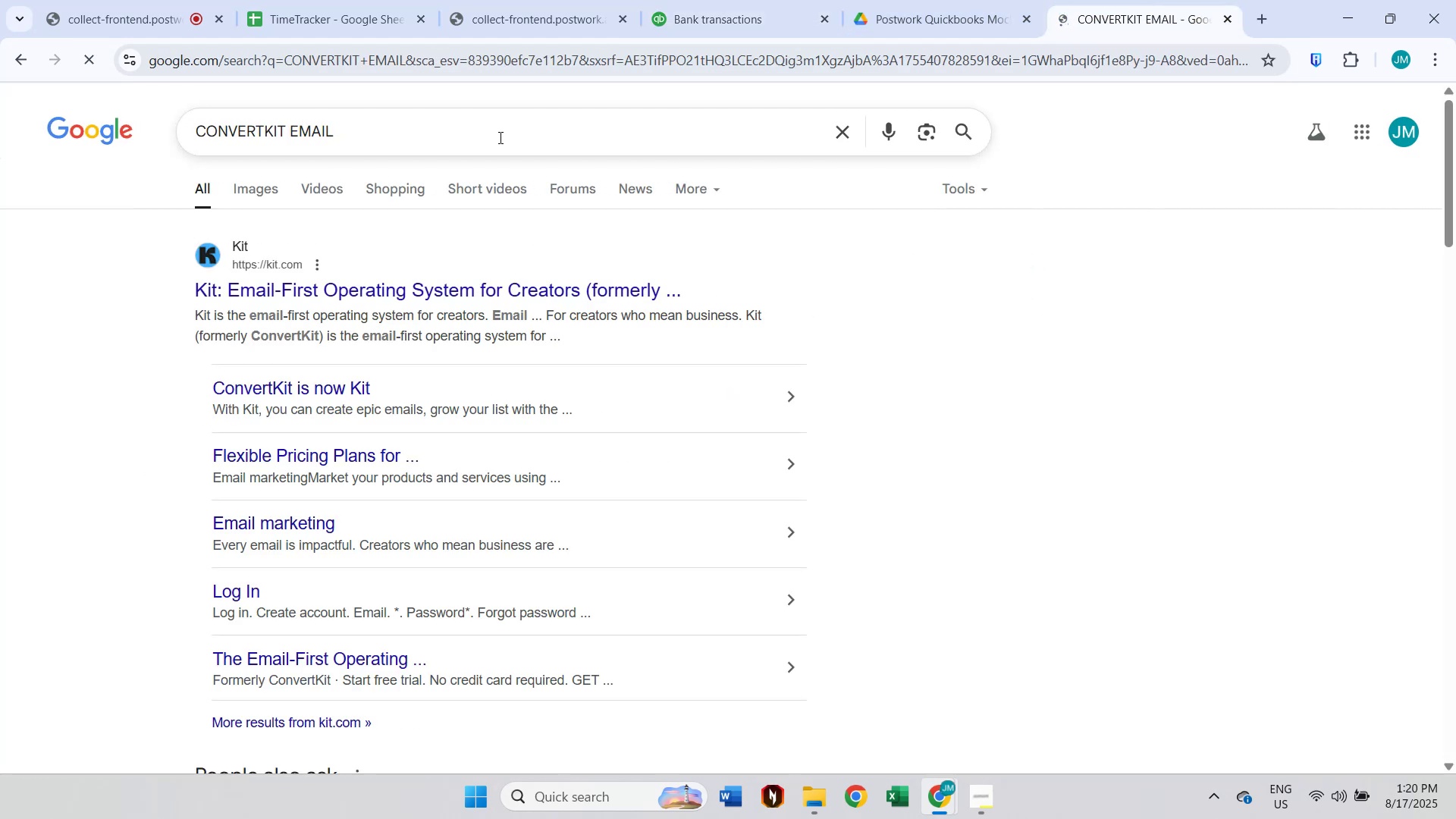 
left_click([731, 0])
 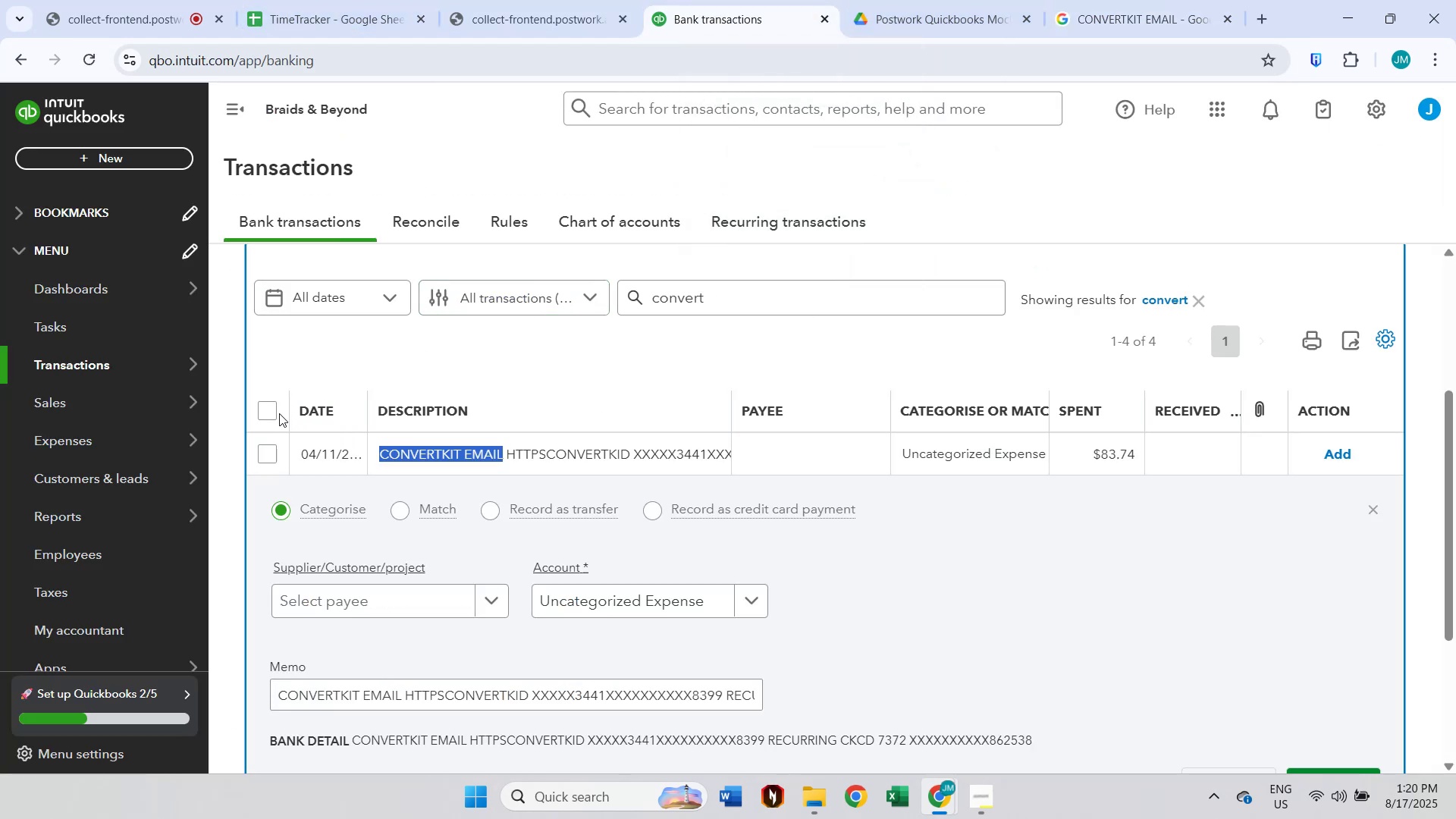 
double_click([271, 413])
 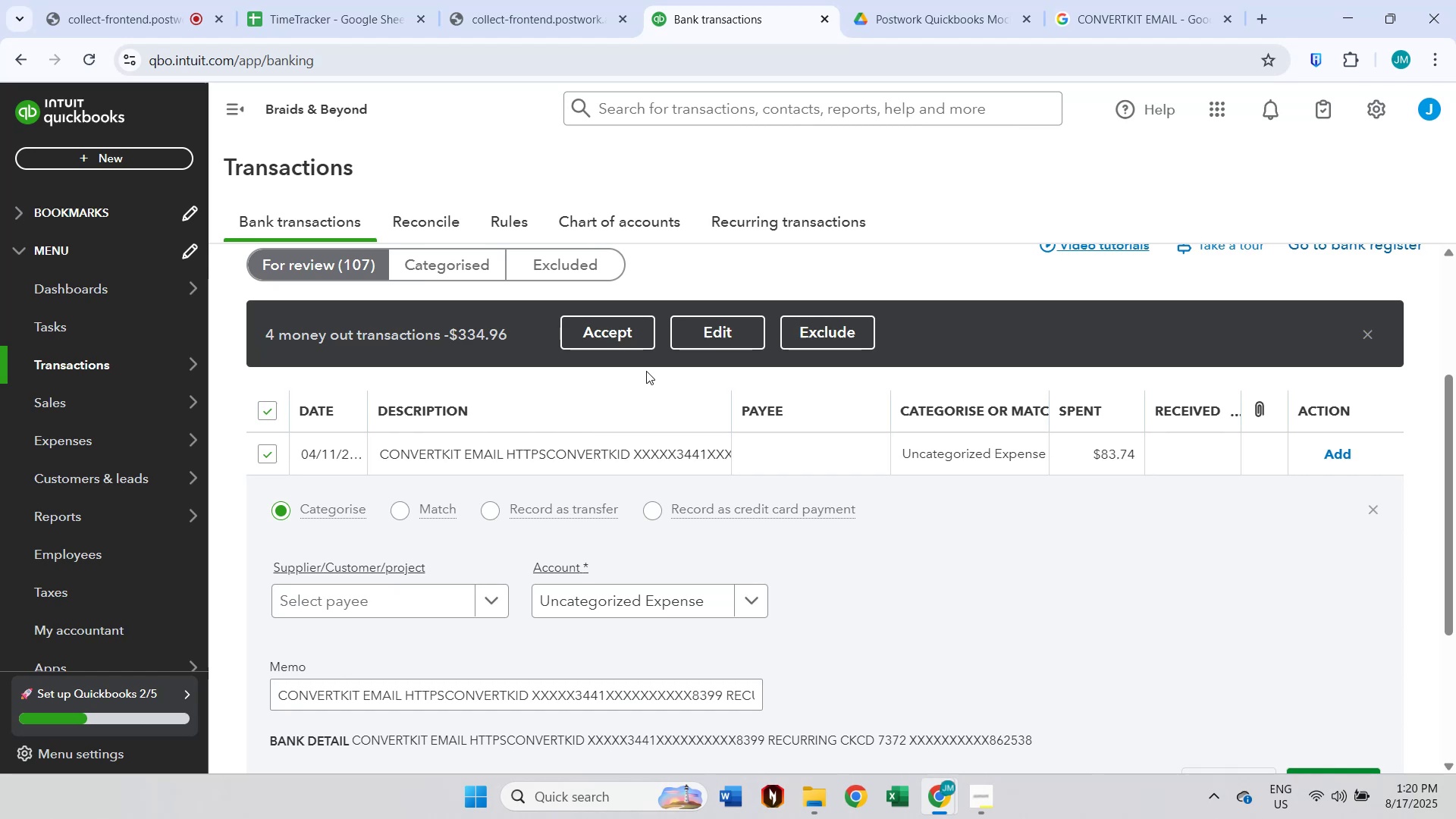 
left_click([699, 328])
 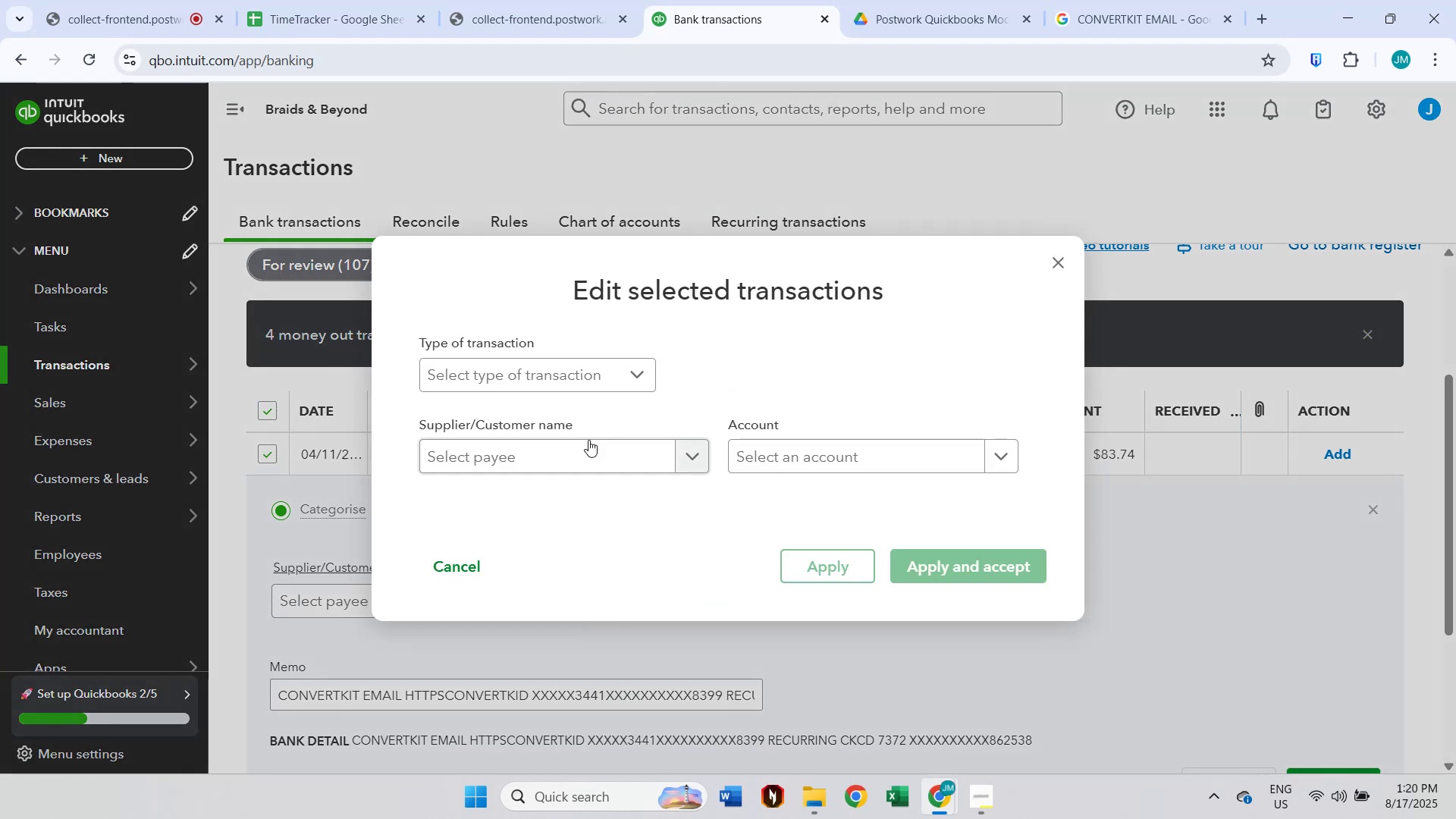 
key(Control+ControlLeft)
 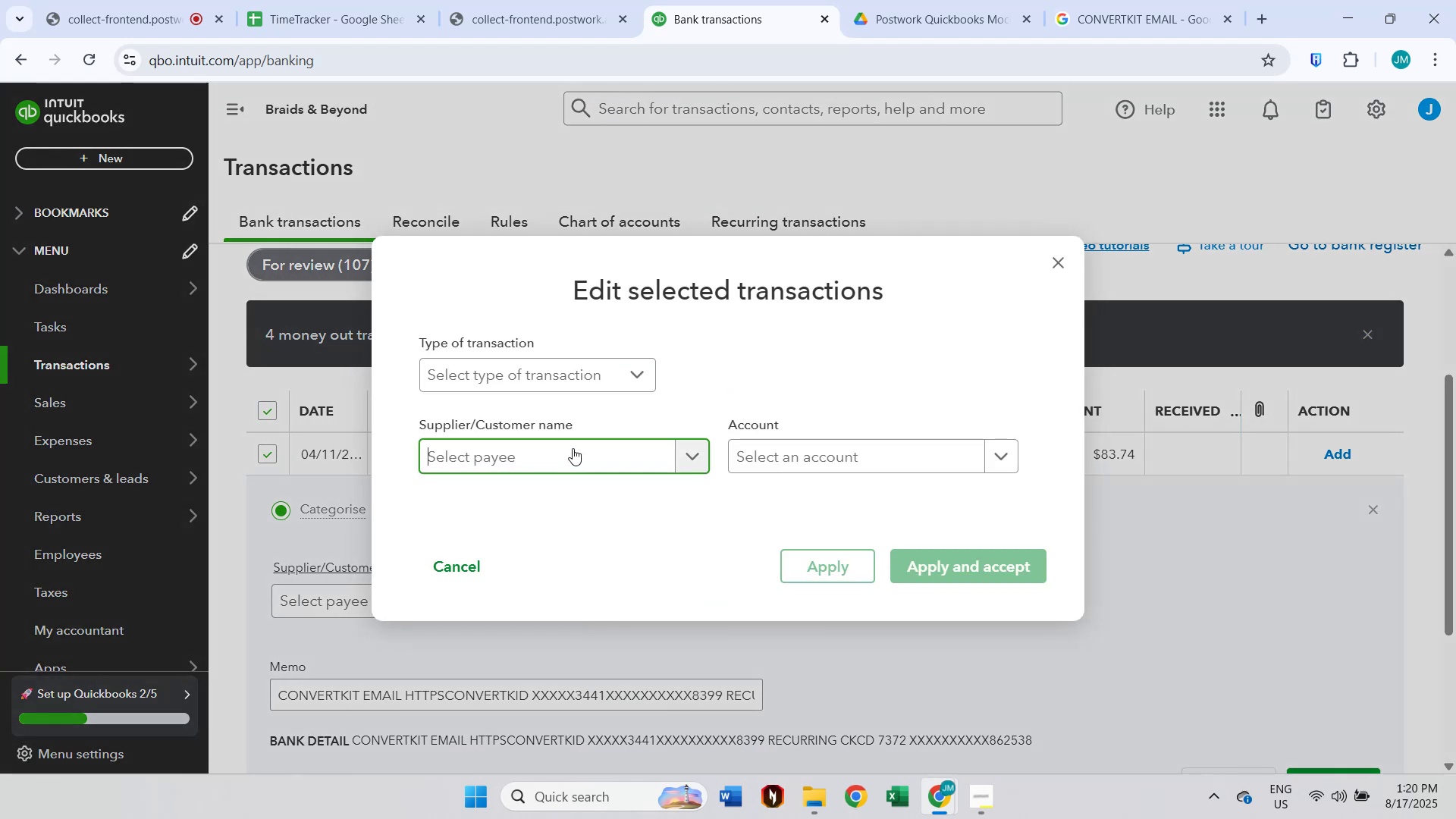 
left_click([573, 448])
 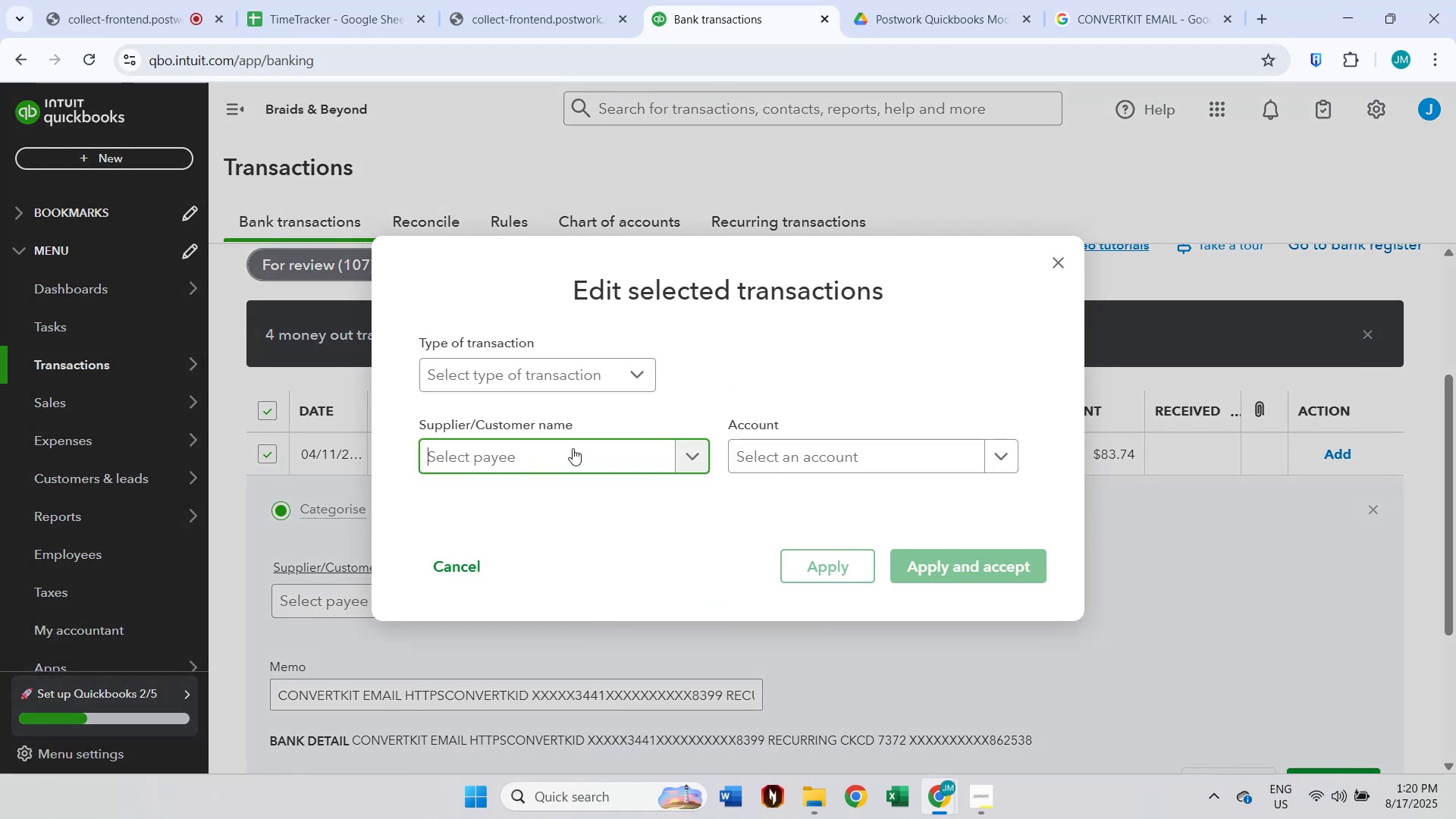 
key(Control+V)
 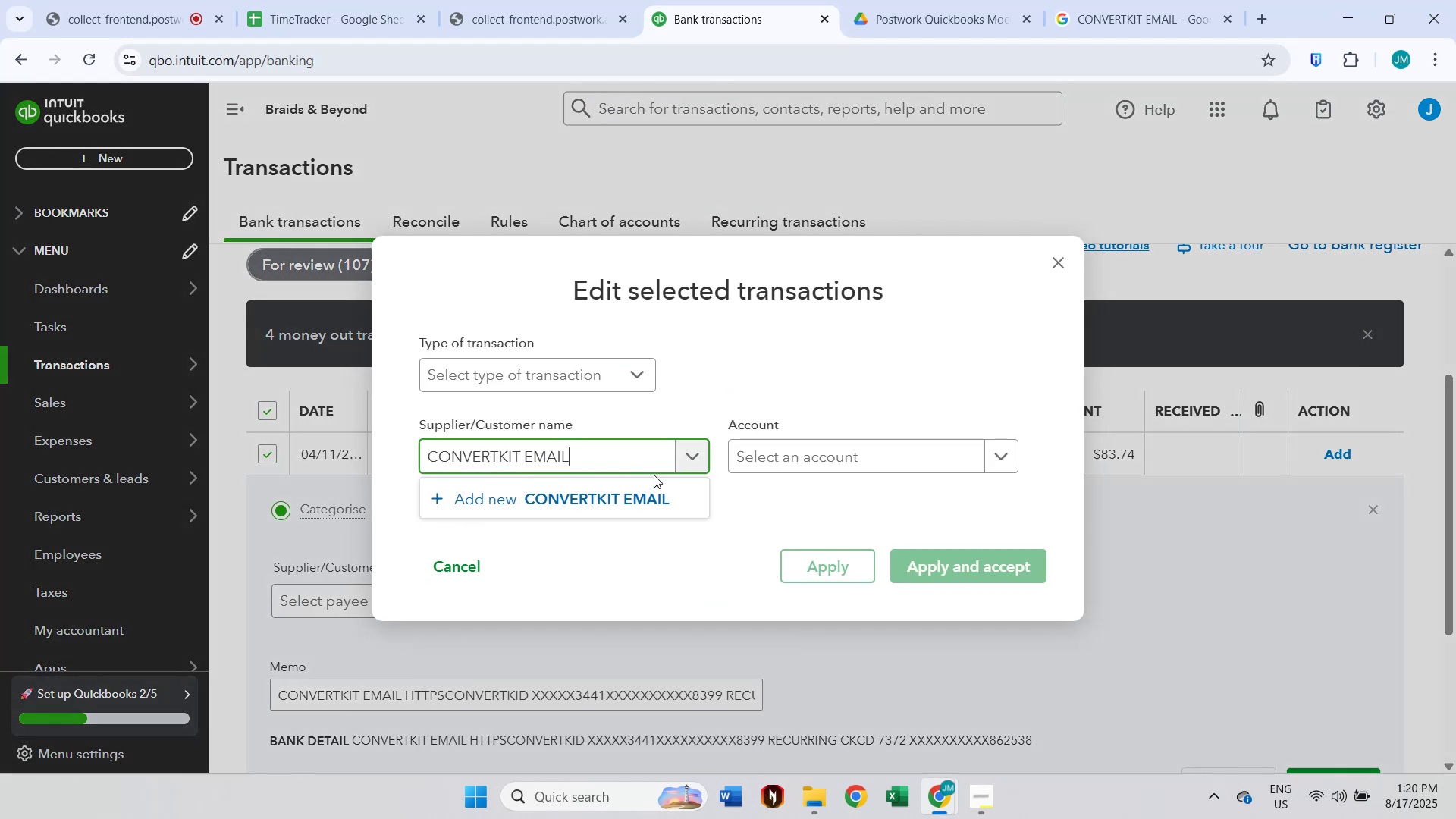 
left_click([655, 510])
 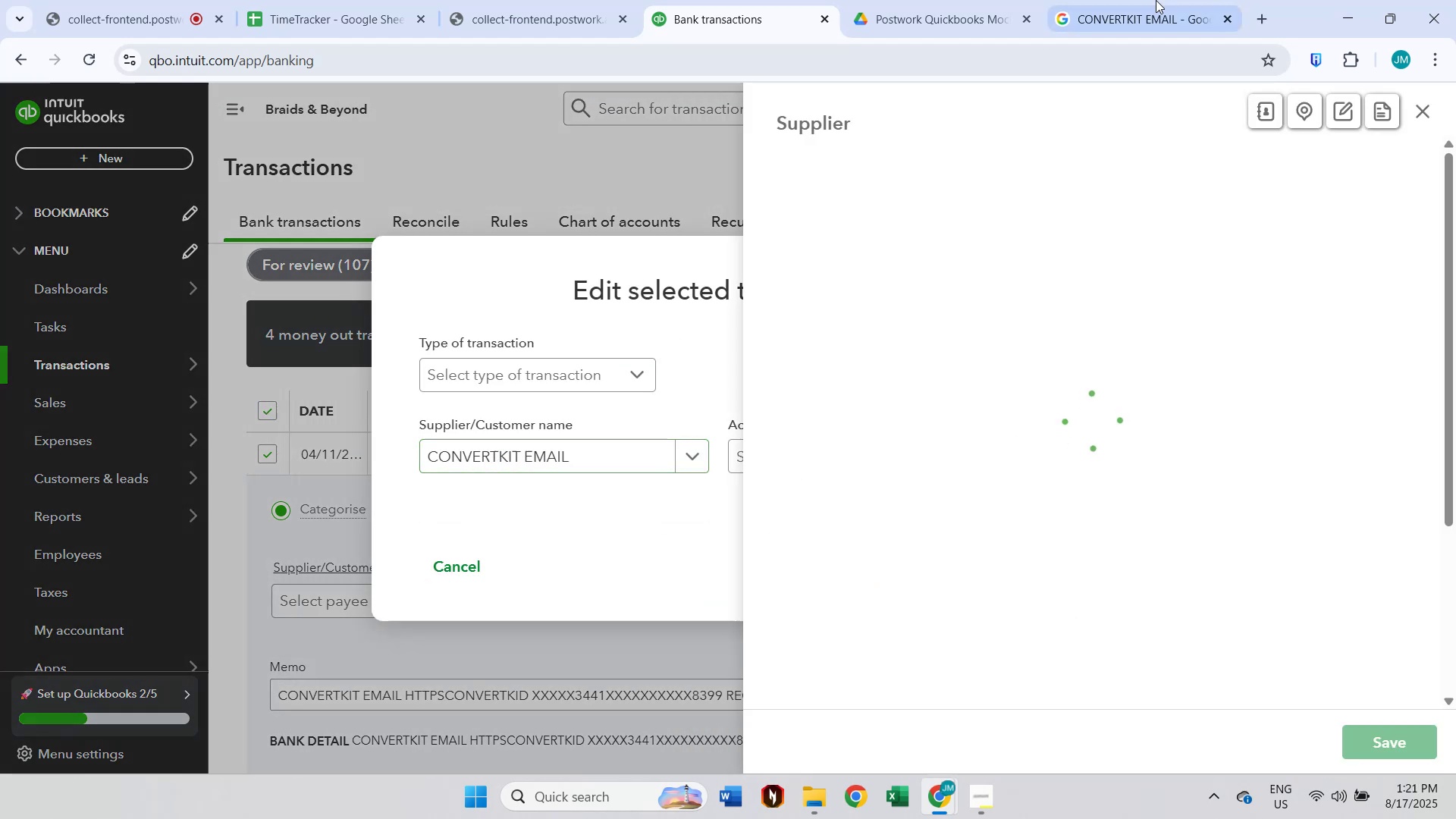 
double_click([1161, 0])
 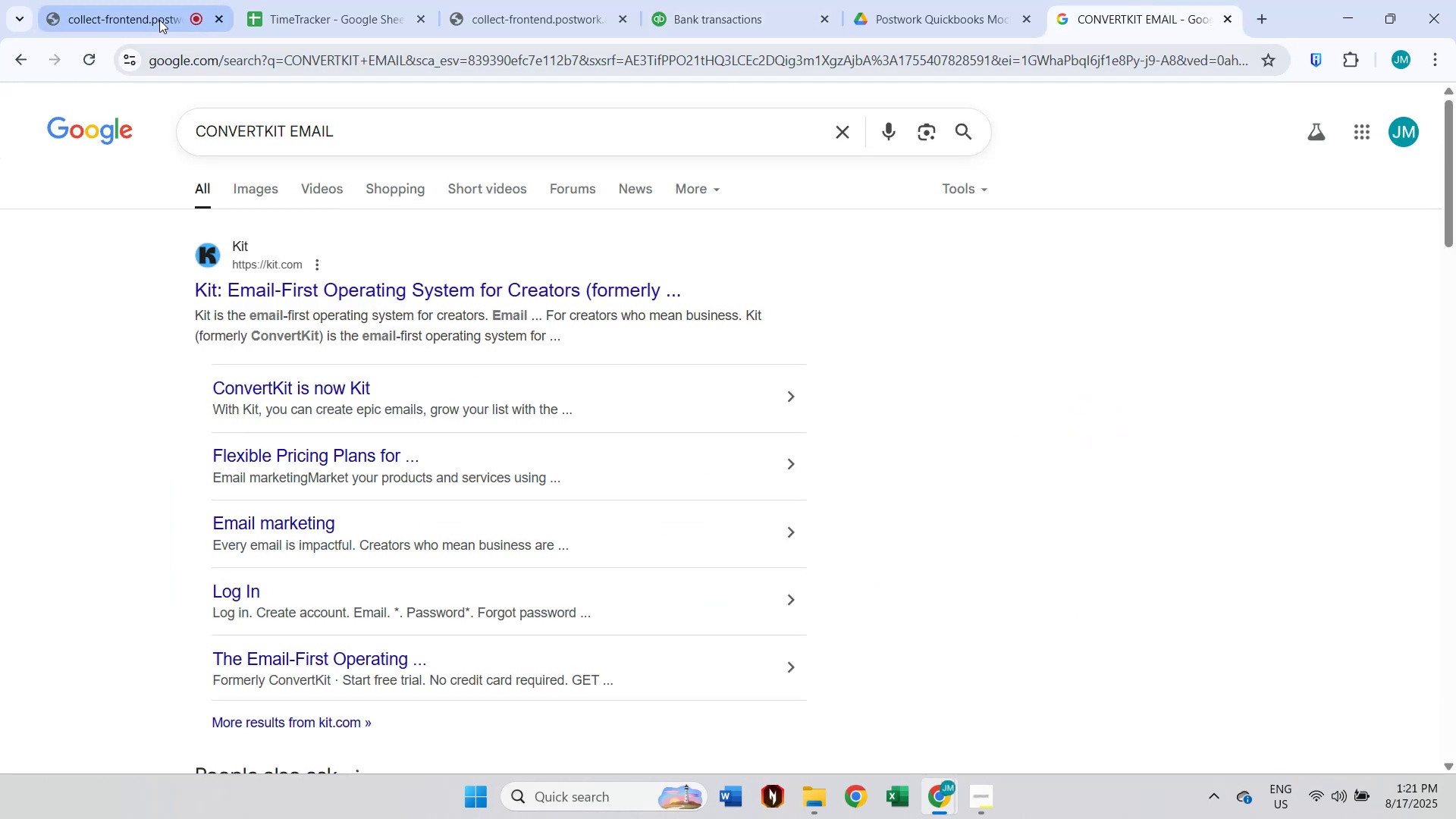 
left_click([707, 11])
 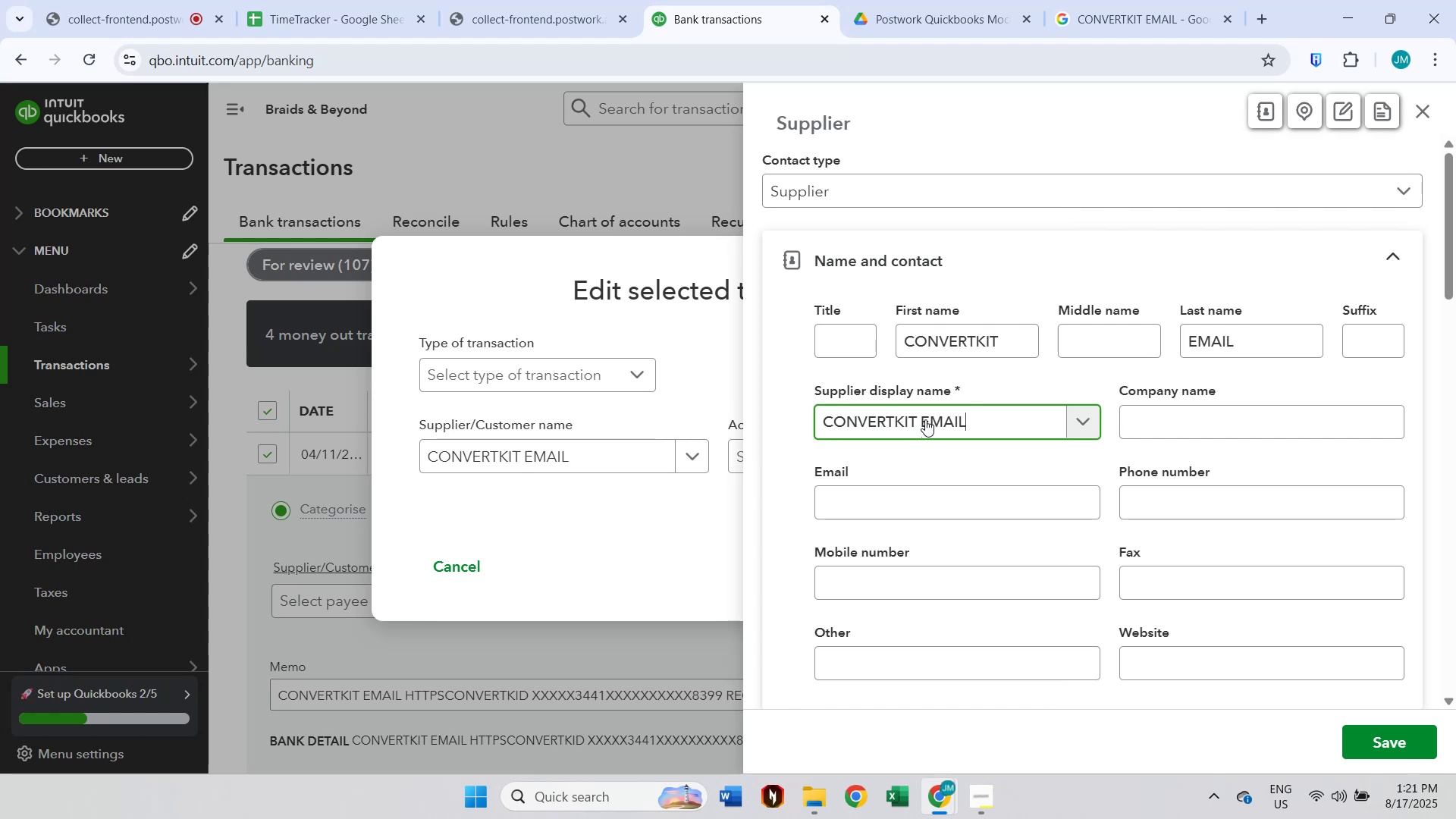 
double_click([922, 421])
 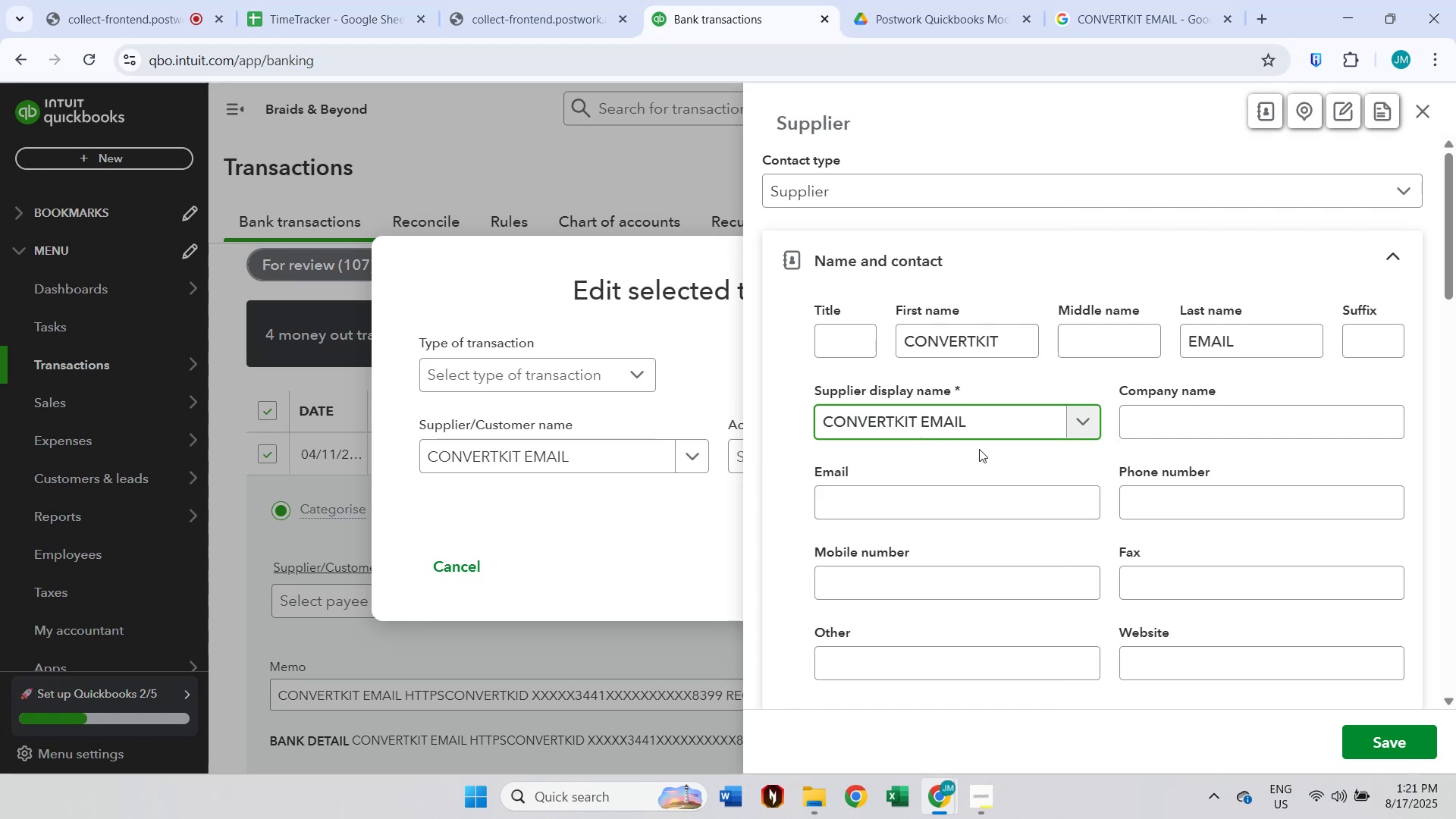 
key(Backspace)
 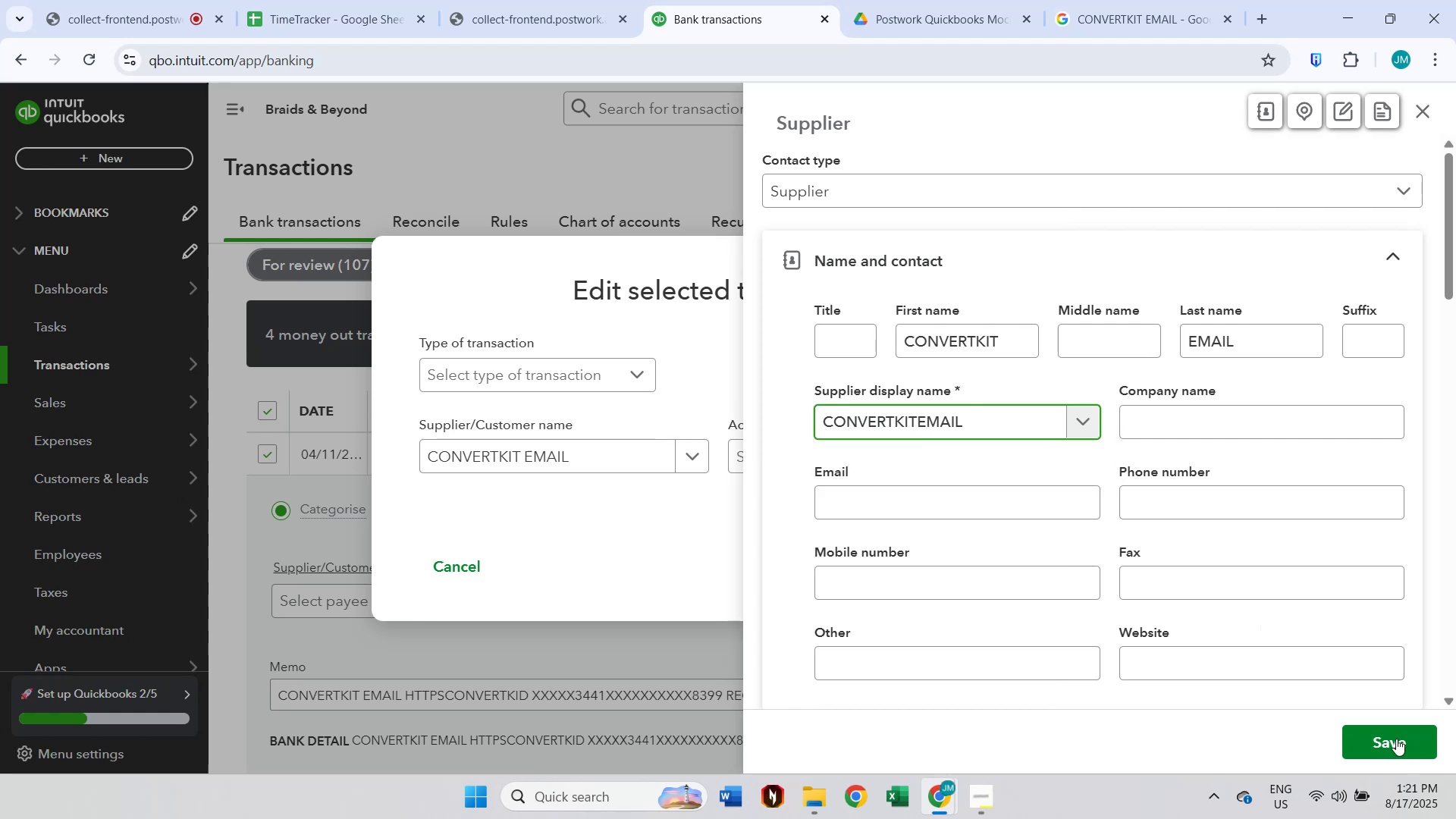 
left_click([1396, 739])
 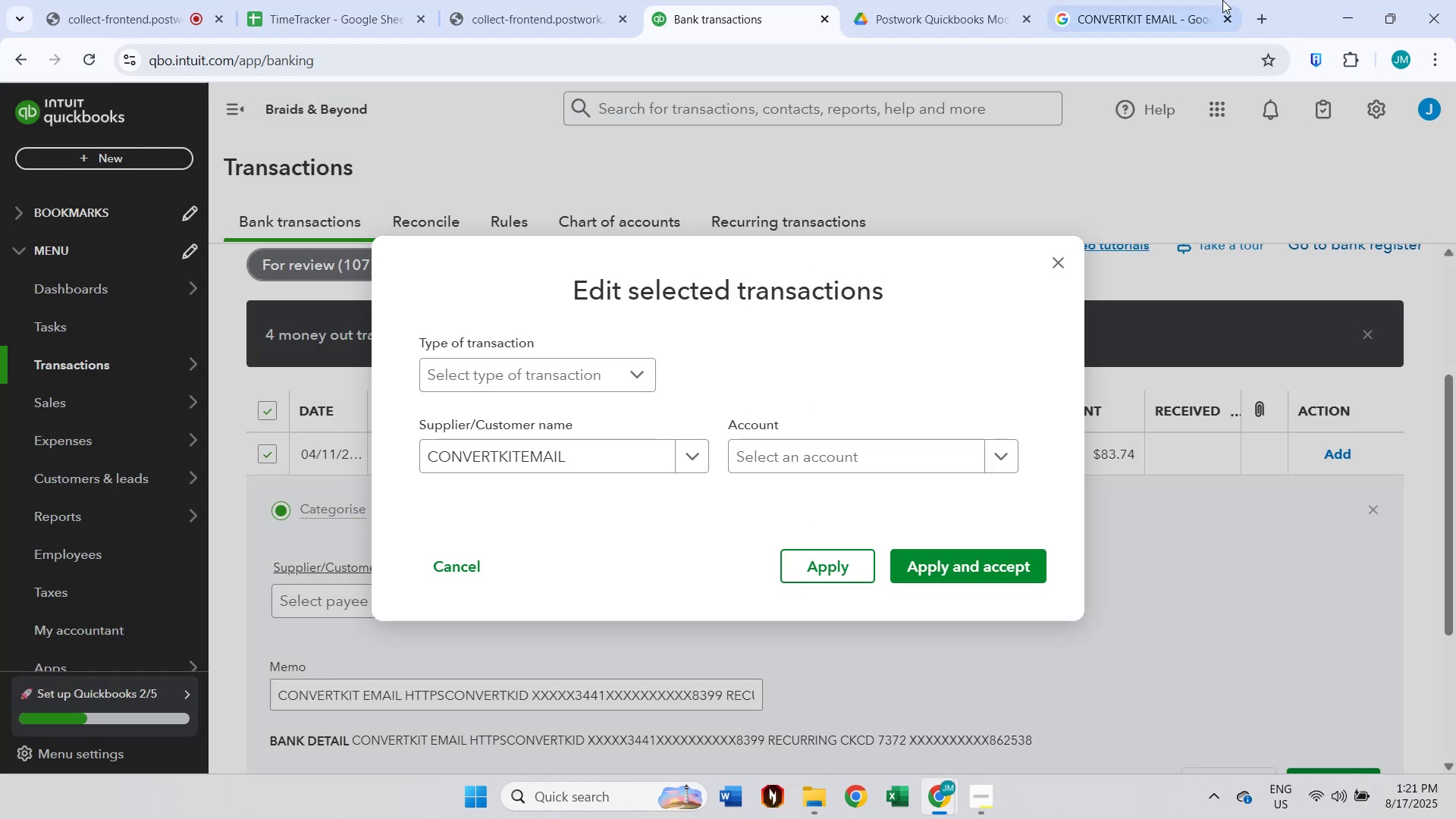 
left_click([1150, 0])
 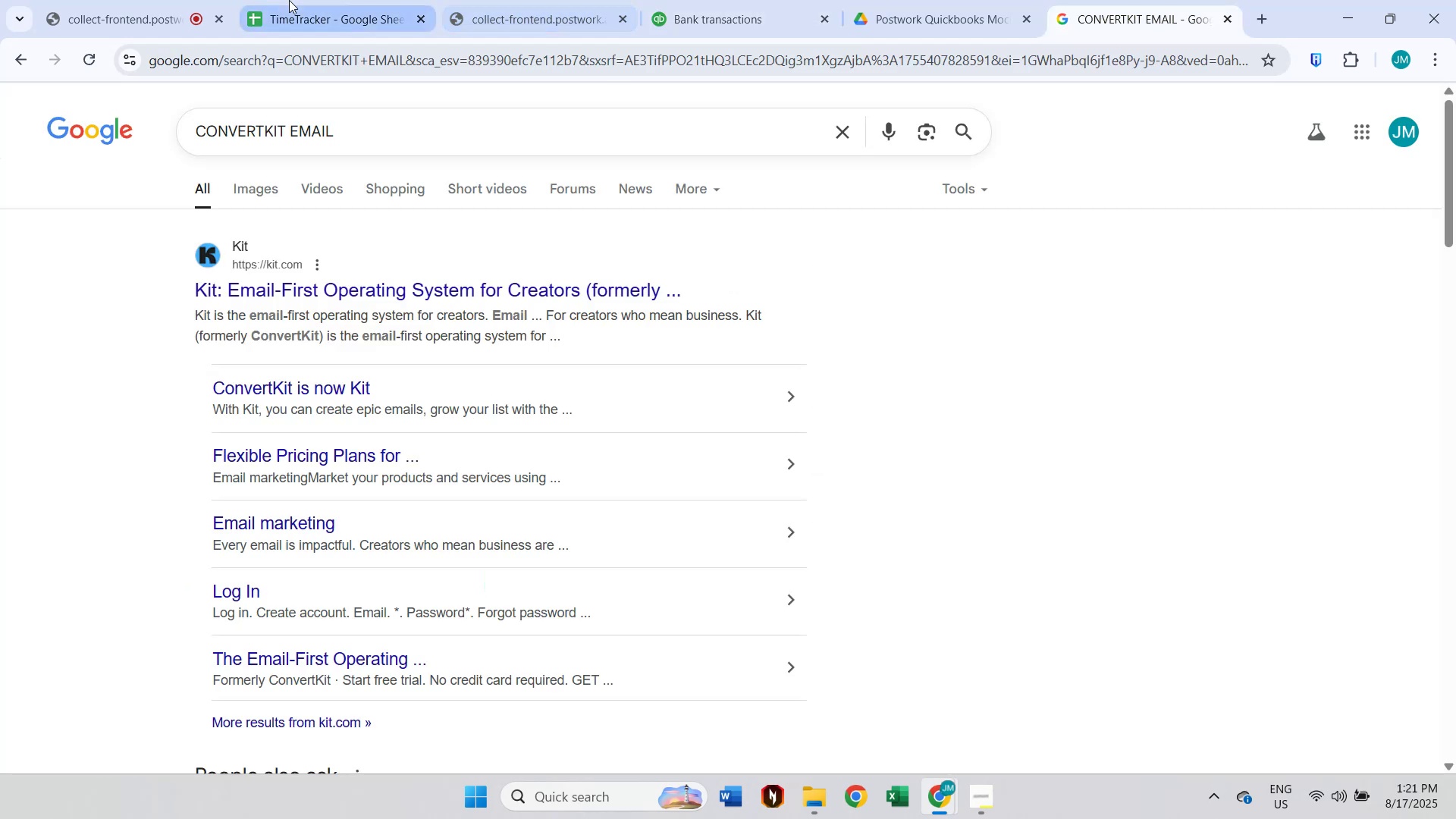 
left_click([733, 0])
 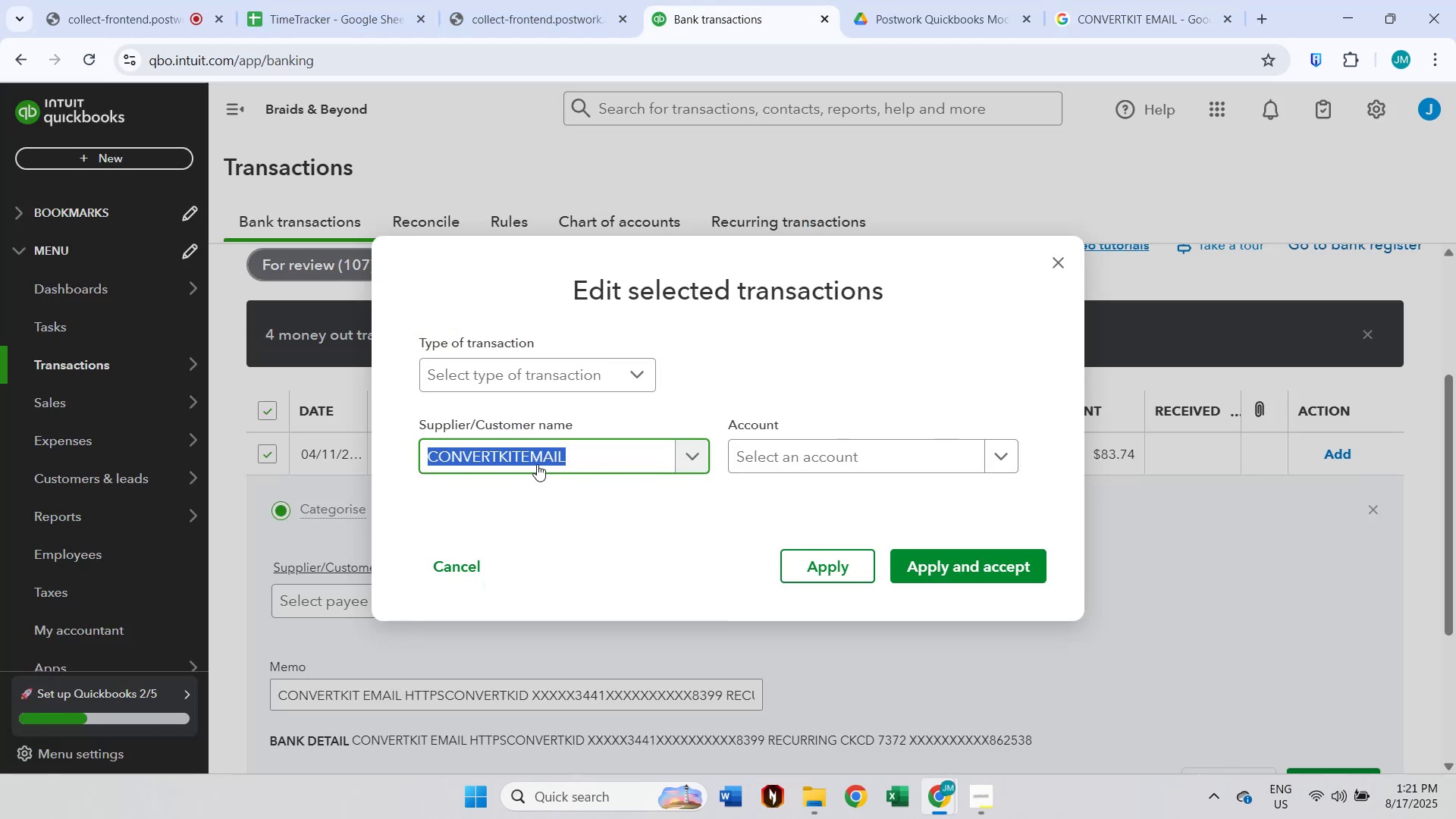 
left_click([814, 447])
 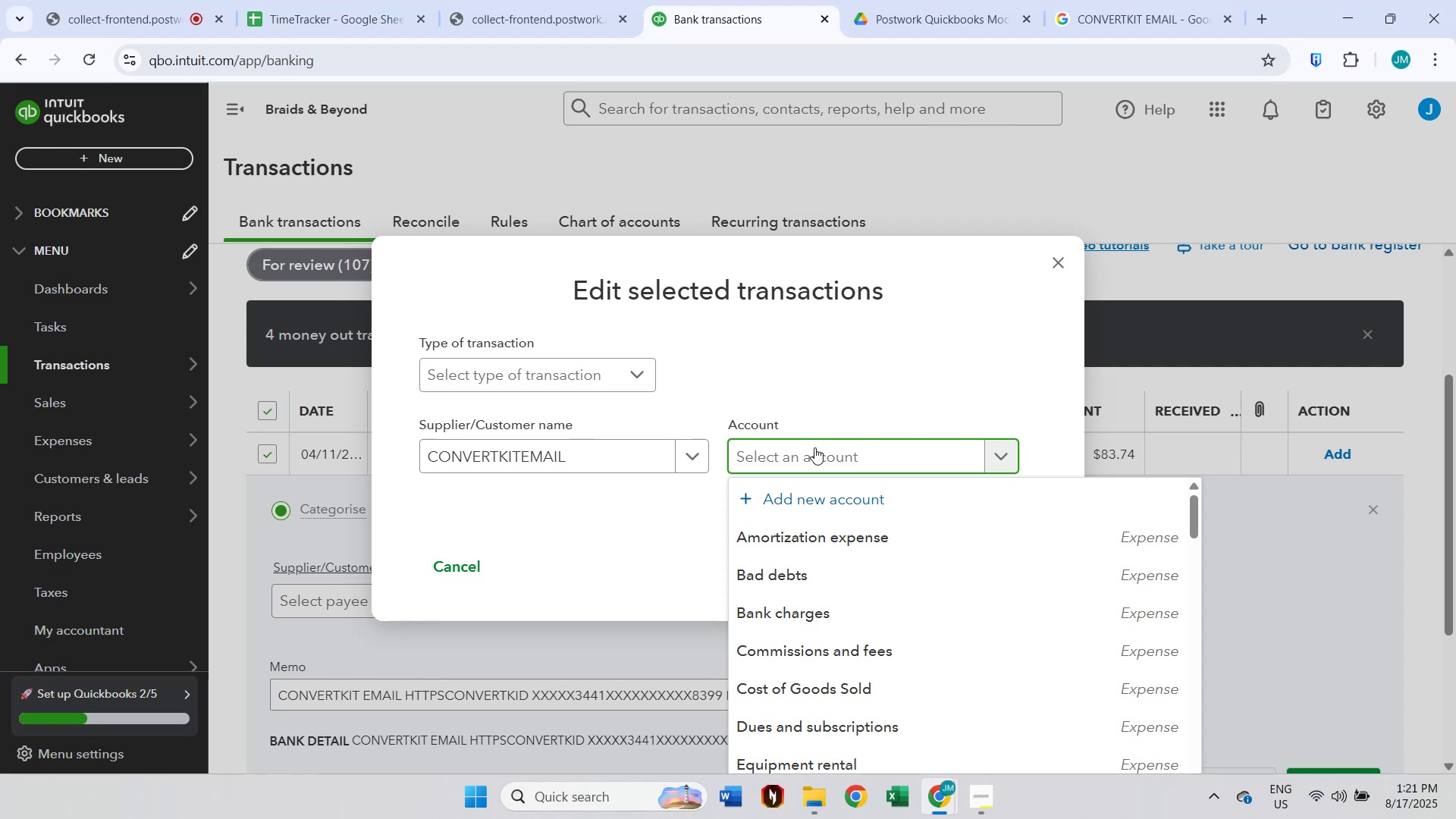 
type(durs)
key(Backspace)
key(Backspace)
type(es)
 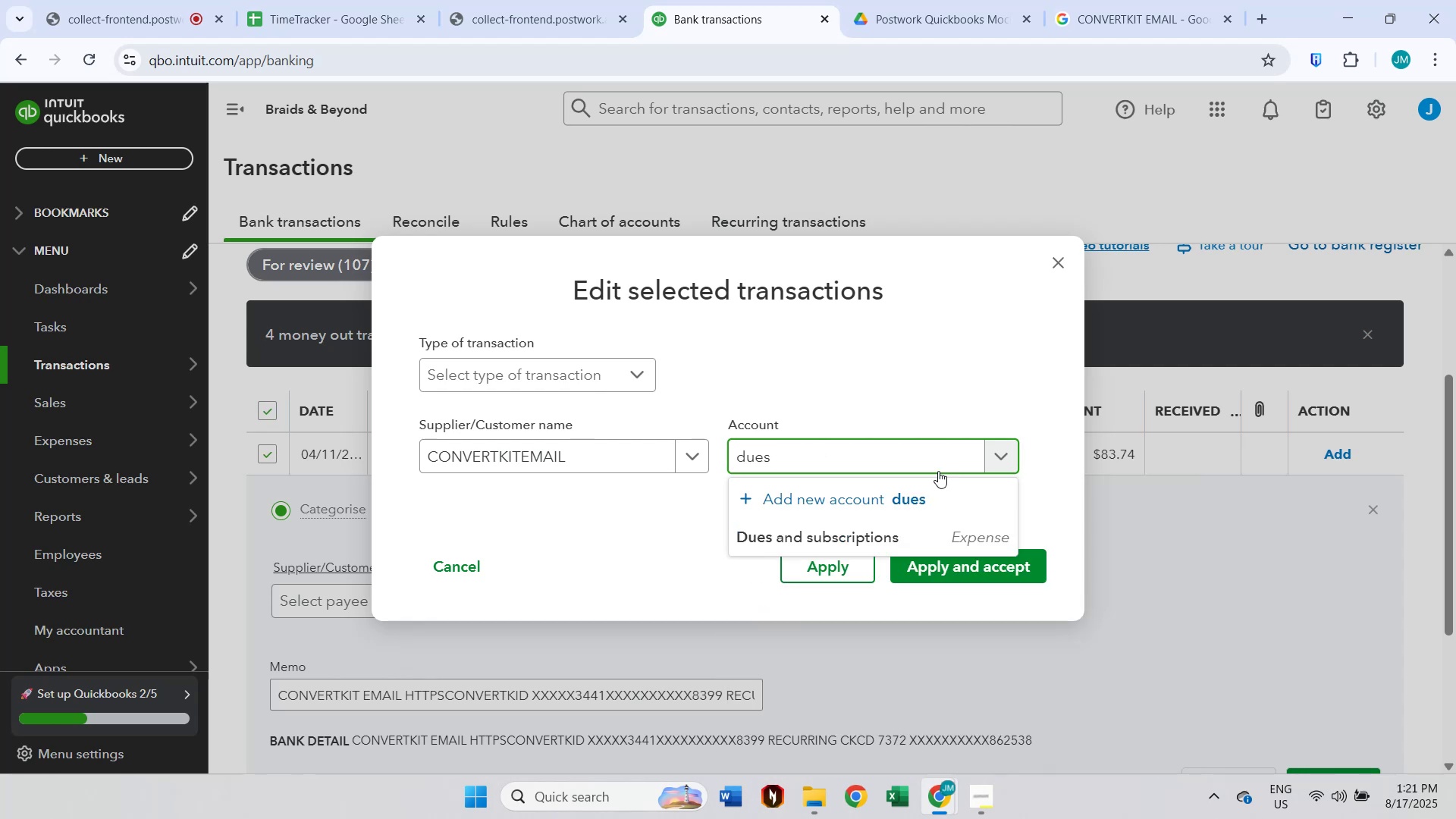 
left_click_drag(start_coordinate=[918, 522], to_coordinate=[917, 526])
 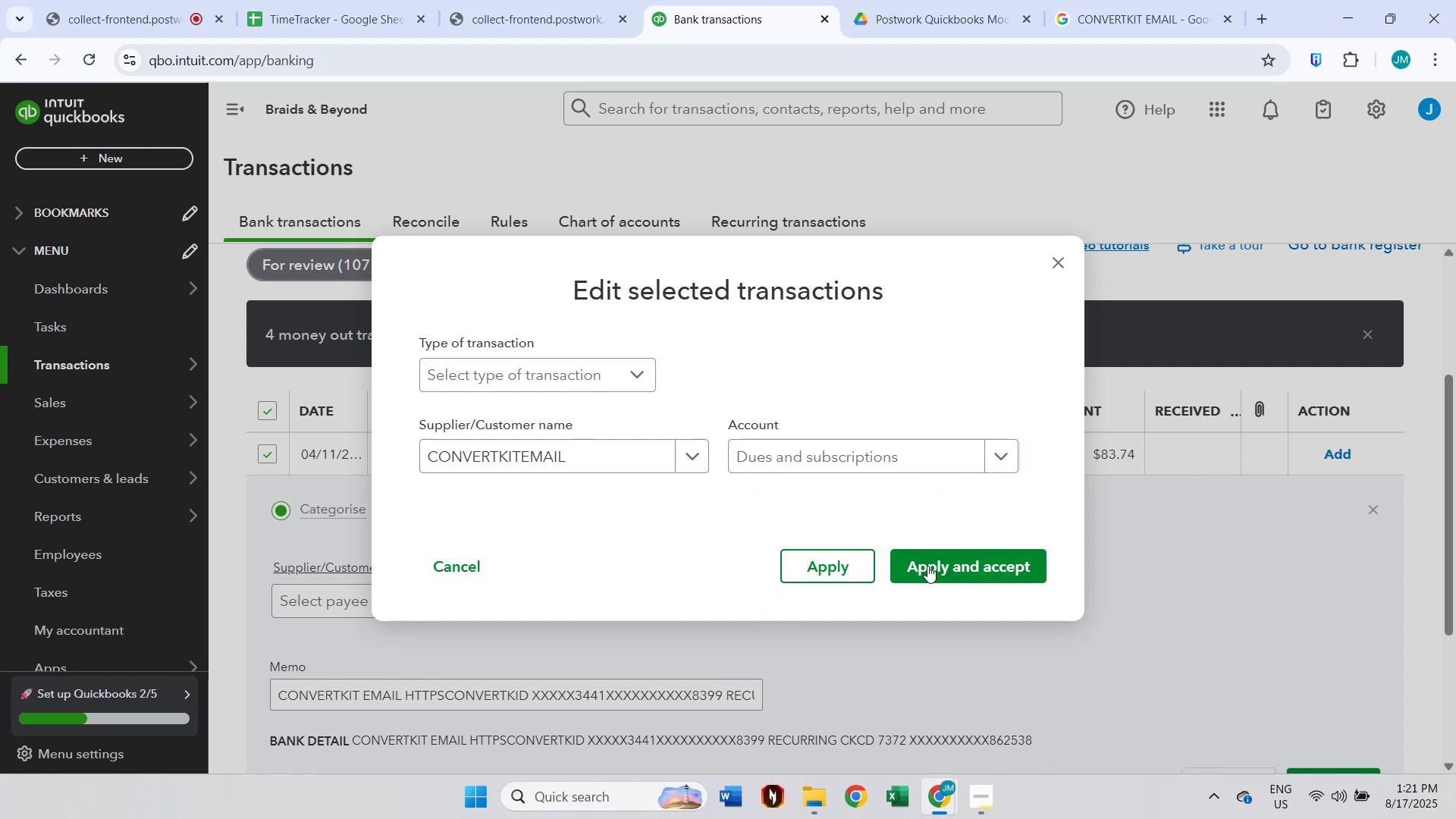 
double_click([929, 568])
 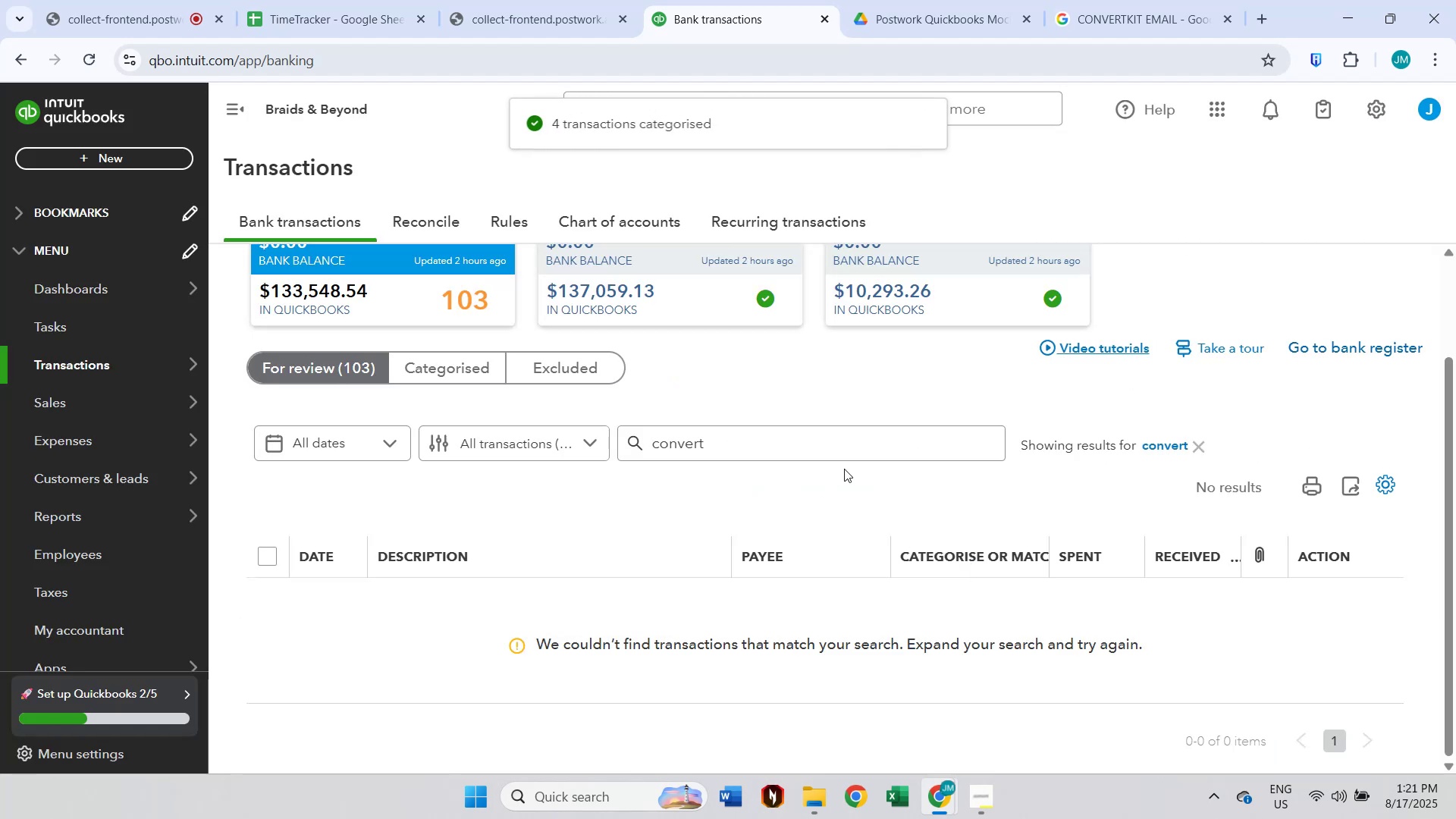 
left_click([1208, 446])
 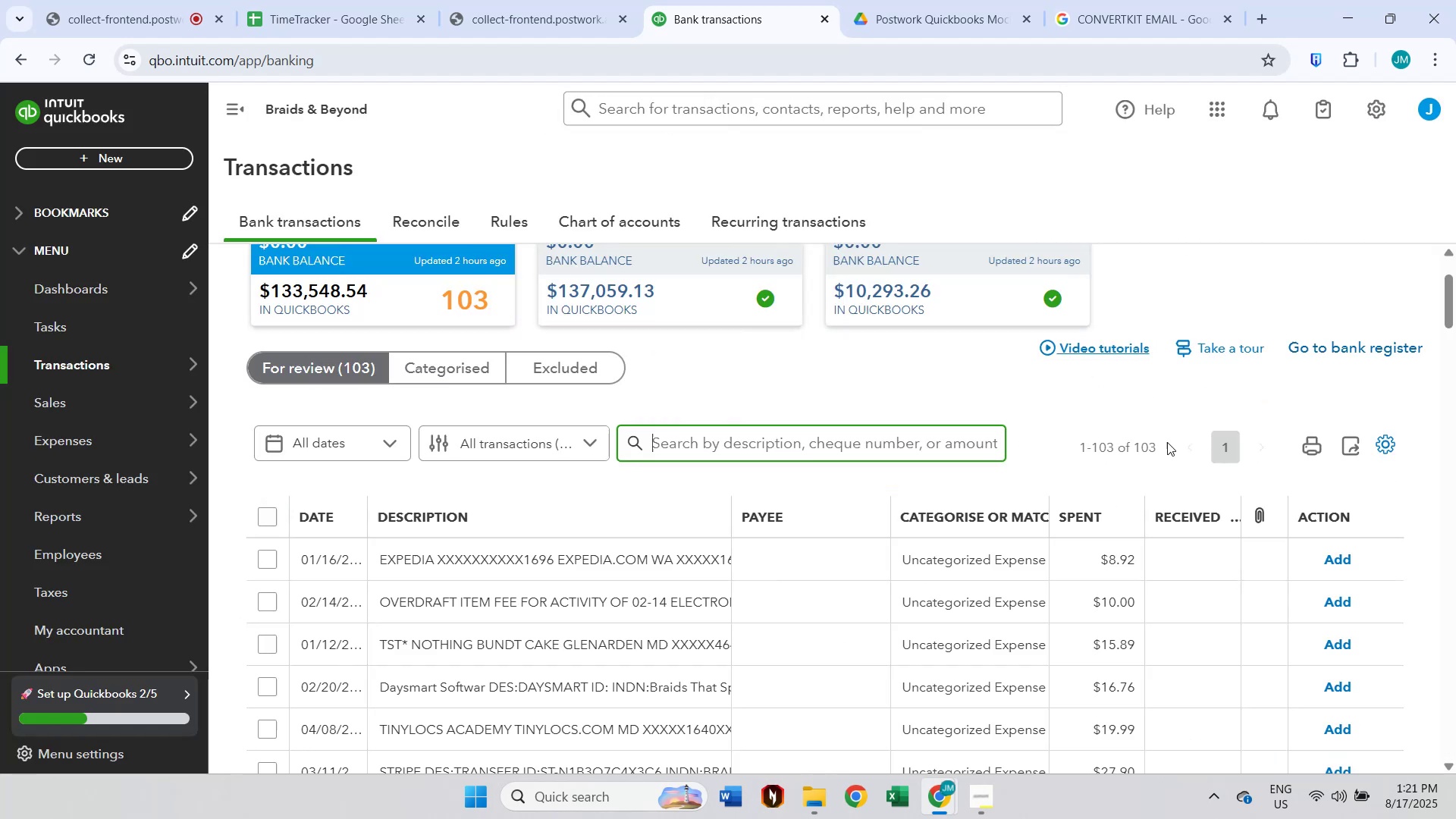 
scroll: coordinate [1167, 442], scroll_direction: down, amount: 7.0
 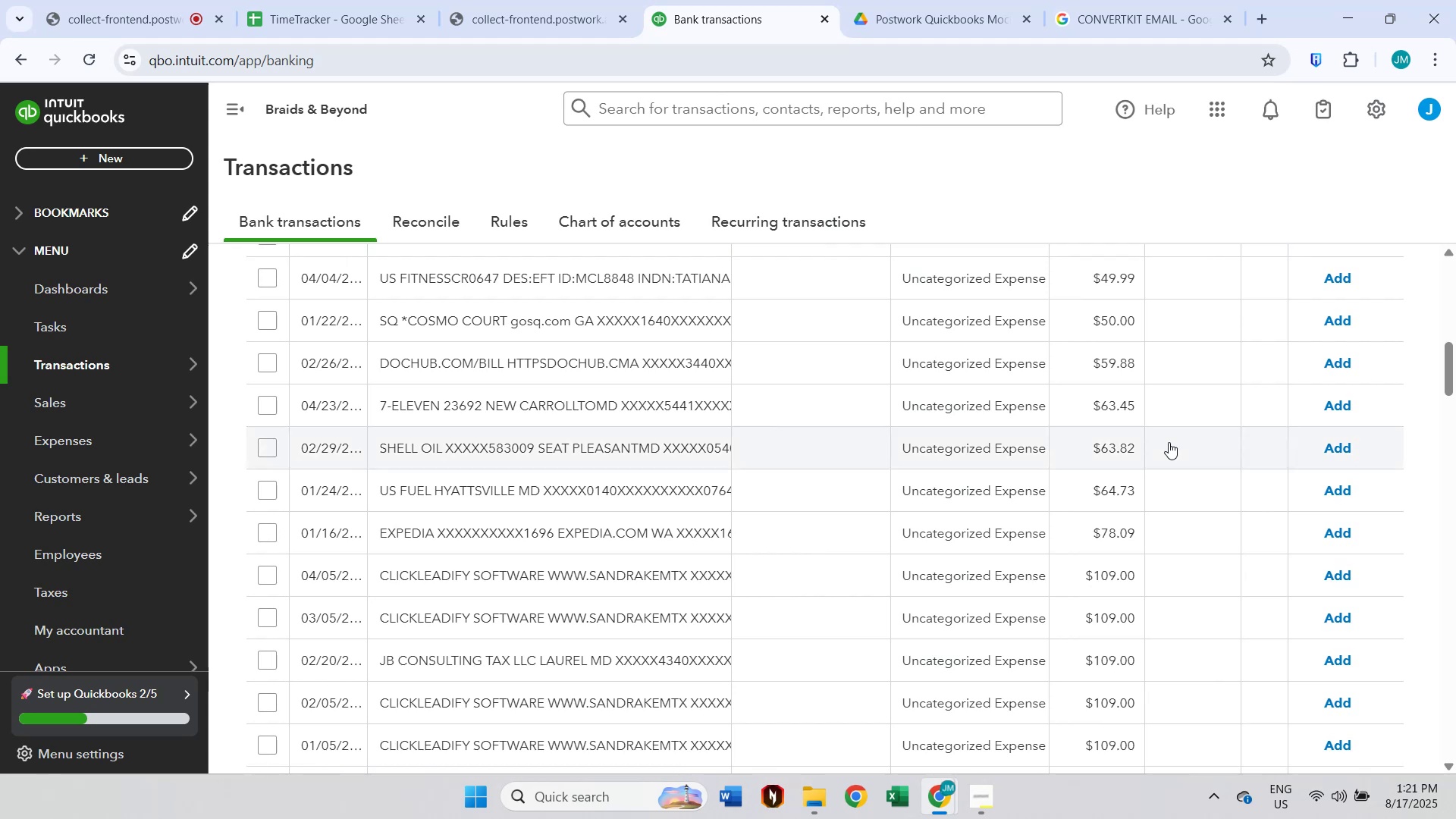 
scroll: coordinate [932, 298], scroll_direction: up, amount: 5.0
 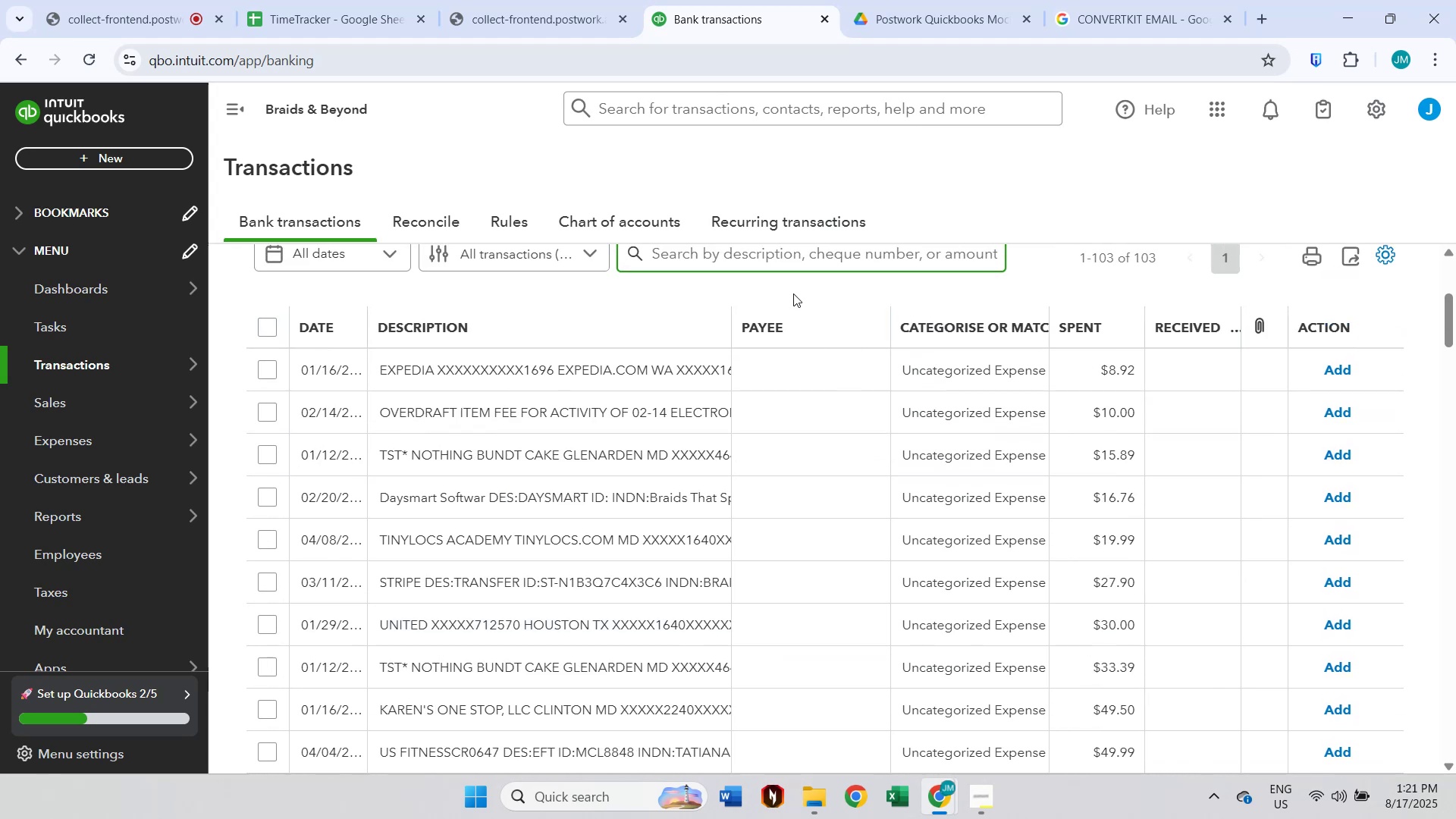 
left_click([793, 265])
 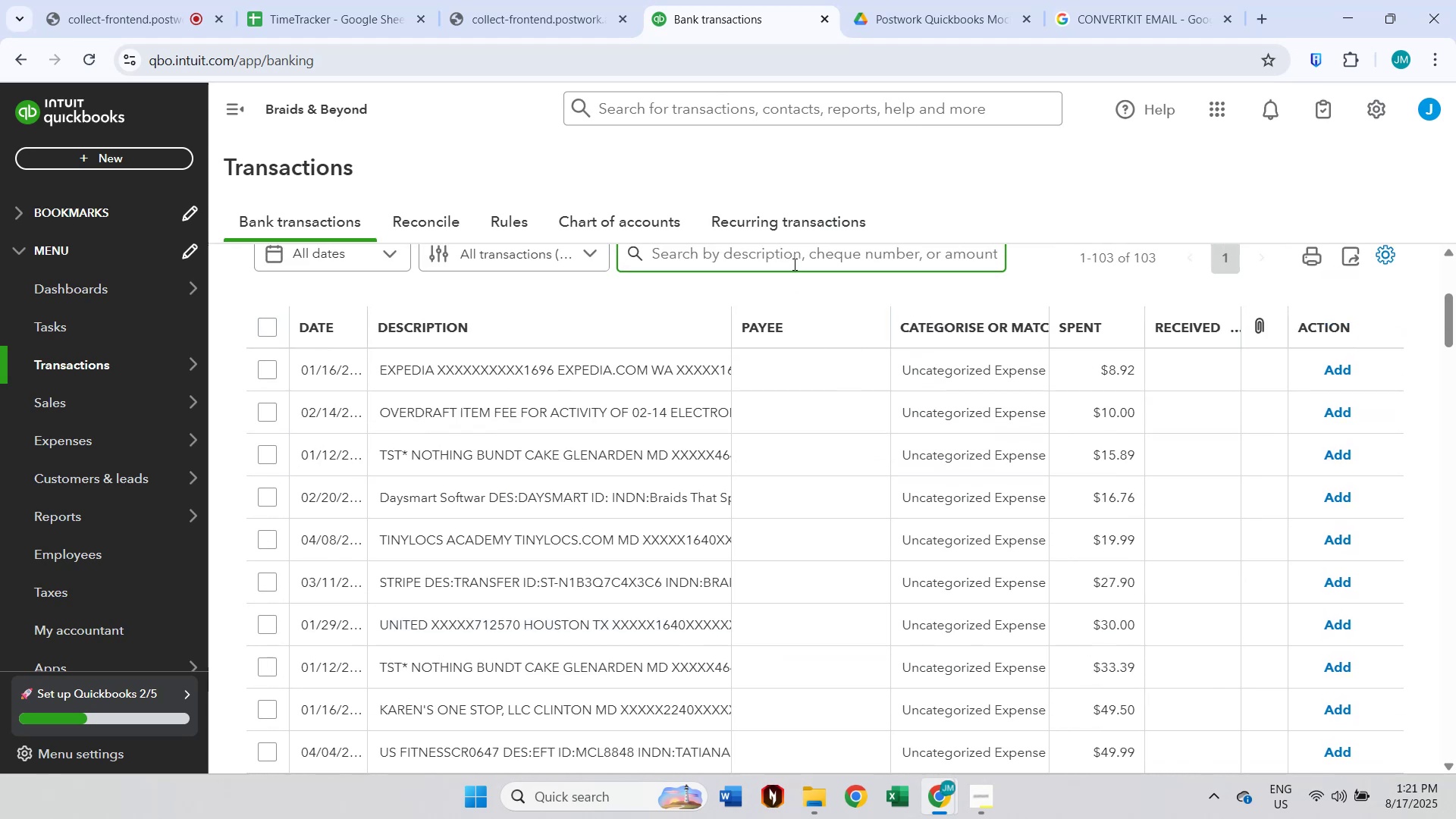 
type(click)
 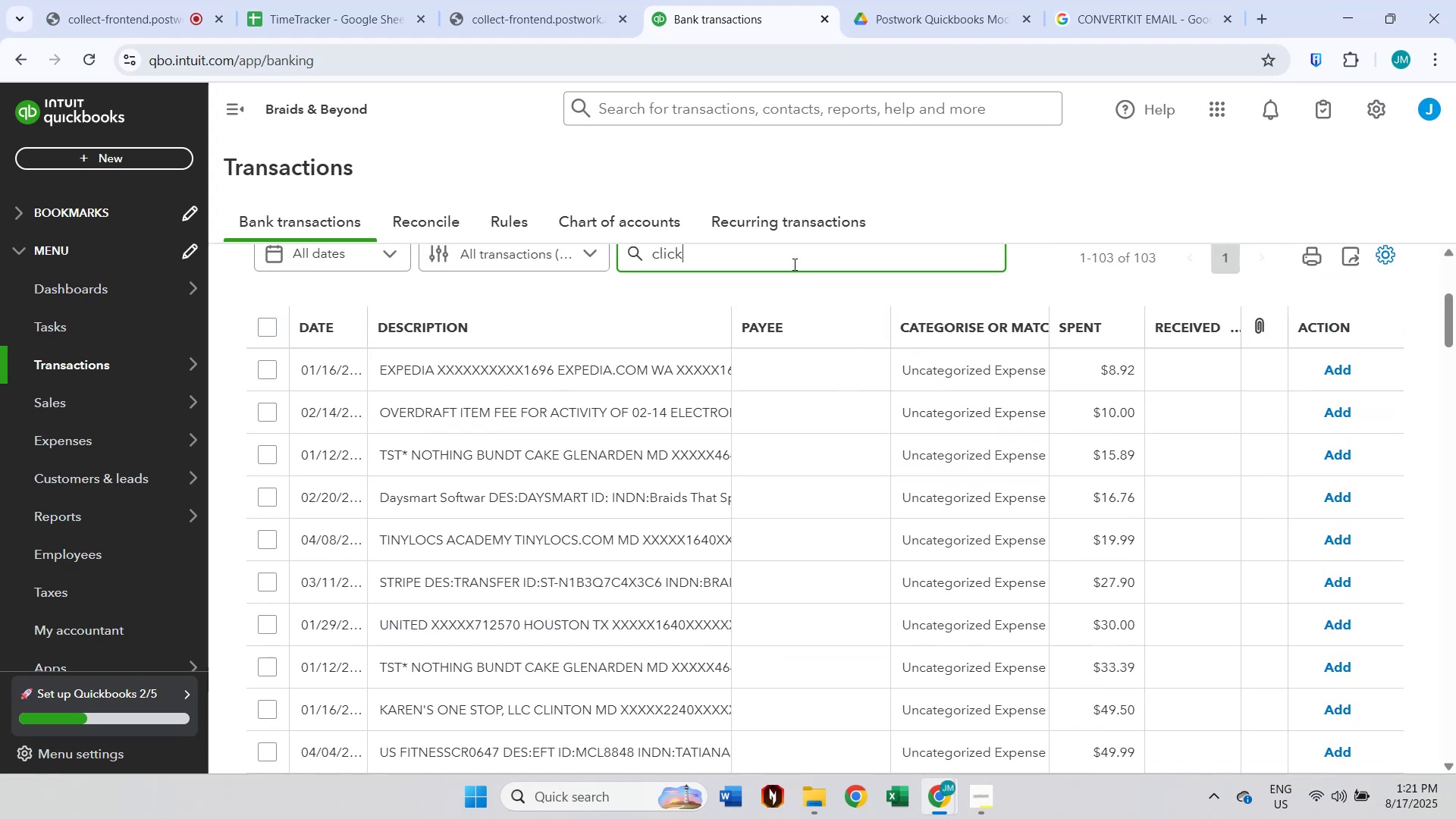 
key(Enter)
 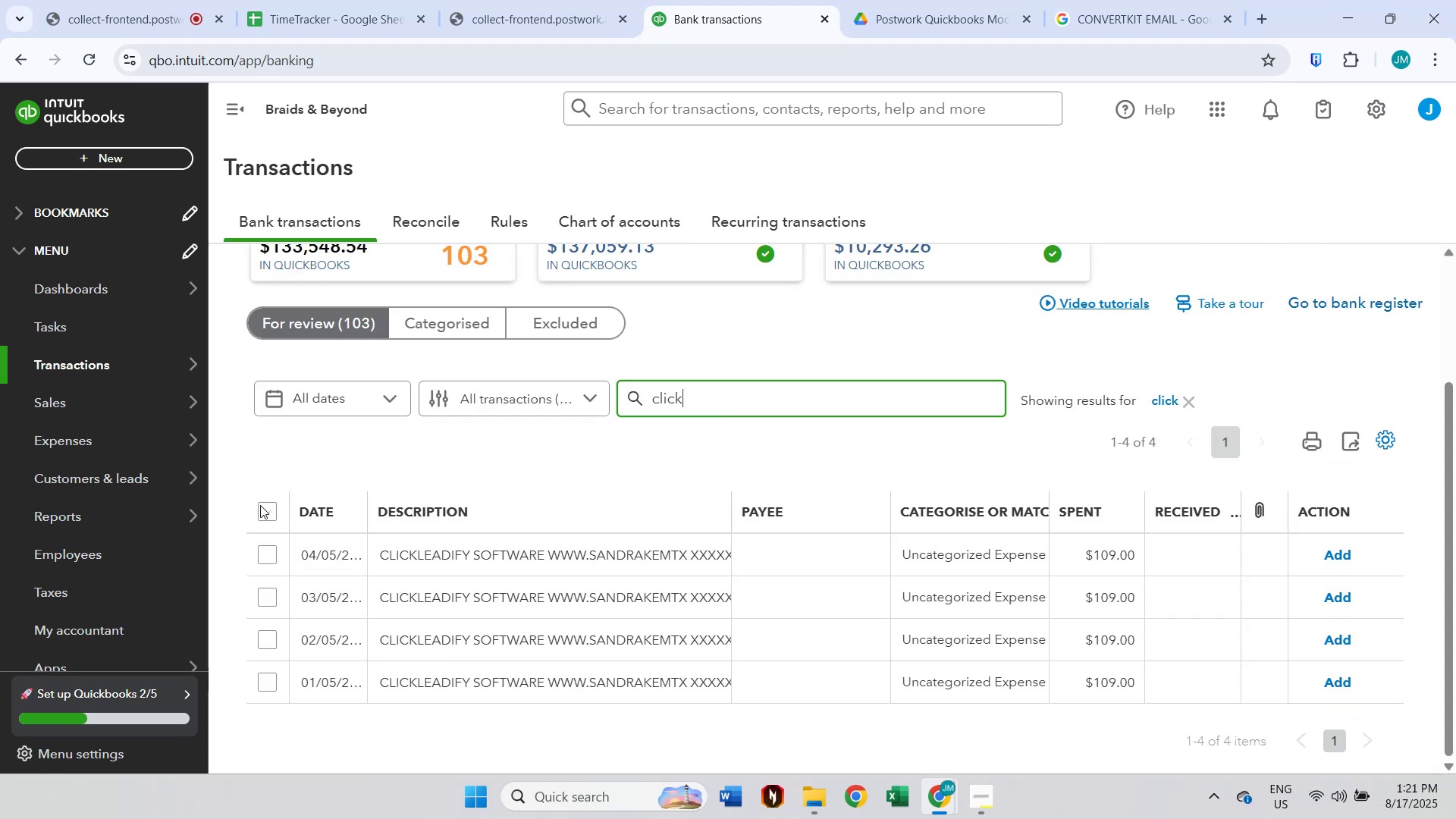 
left_click([264, 510])
 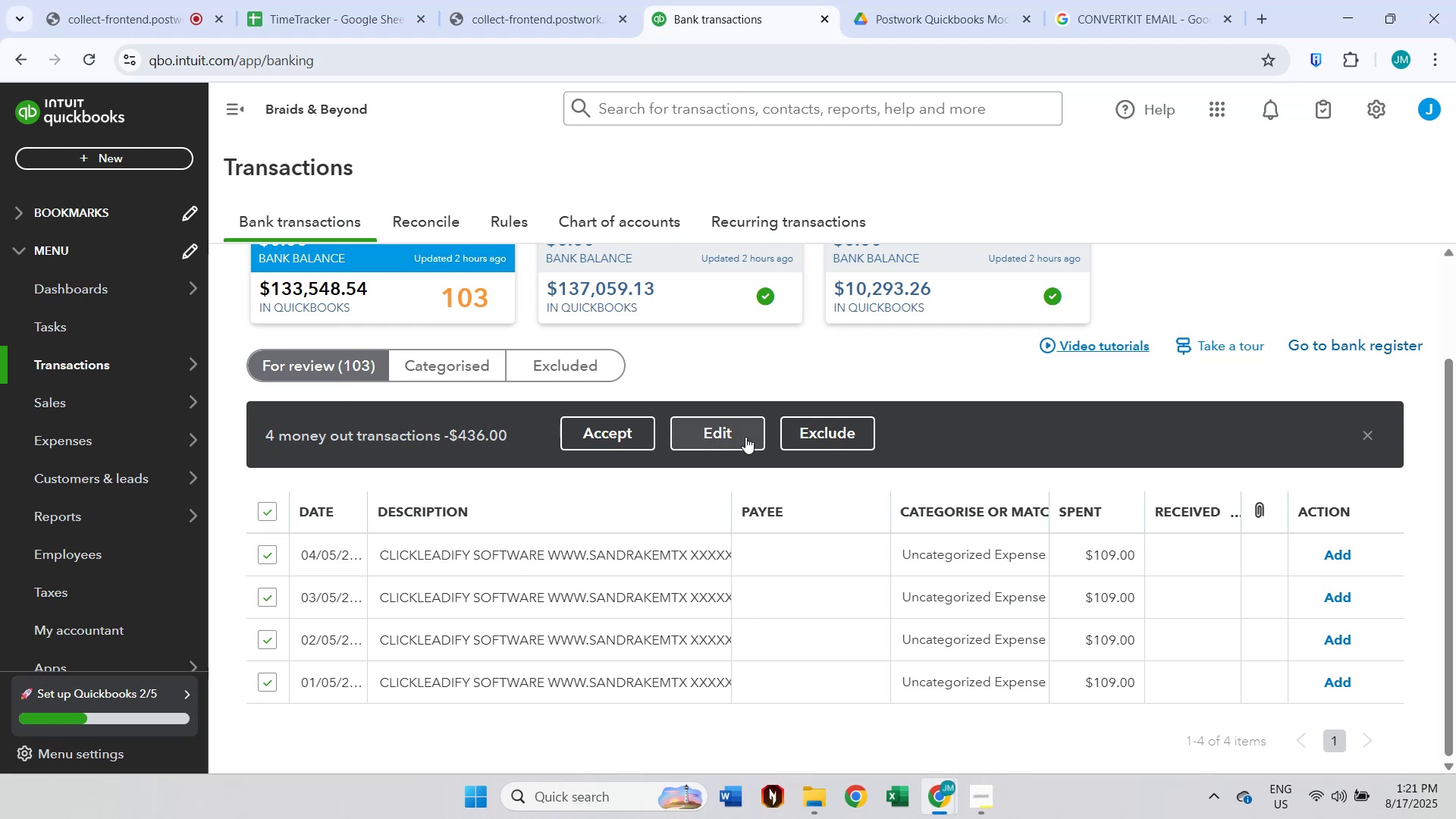 
left_click_drag(start_coordinate=[378, 557], to_coordinate=[540, 558])
 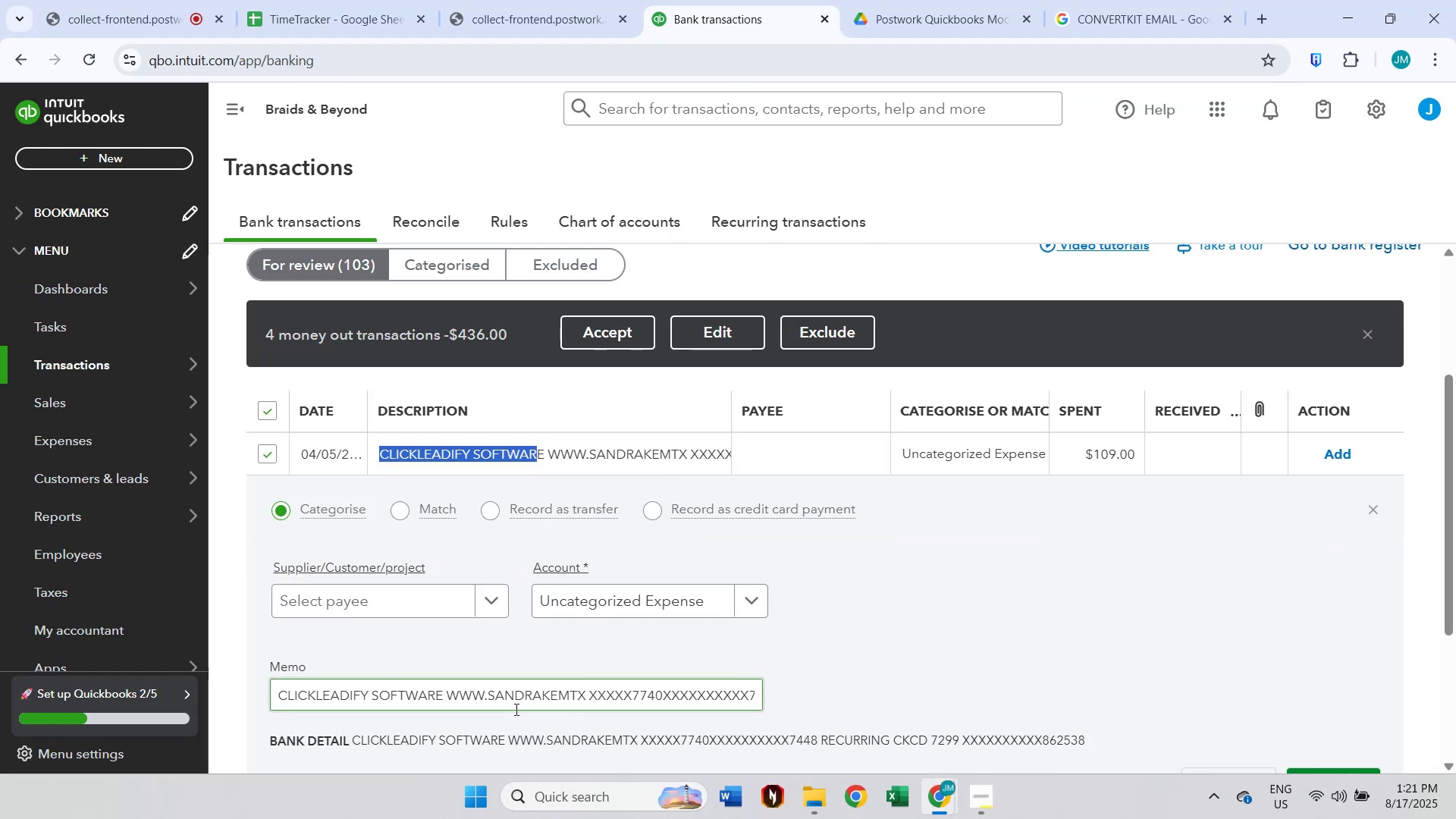 
double_click([511, 695])
 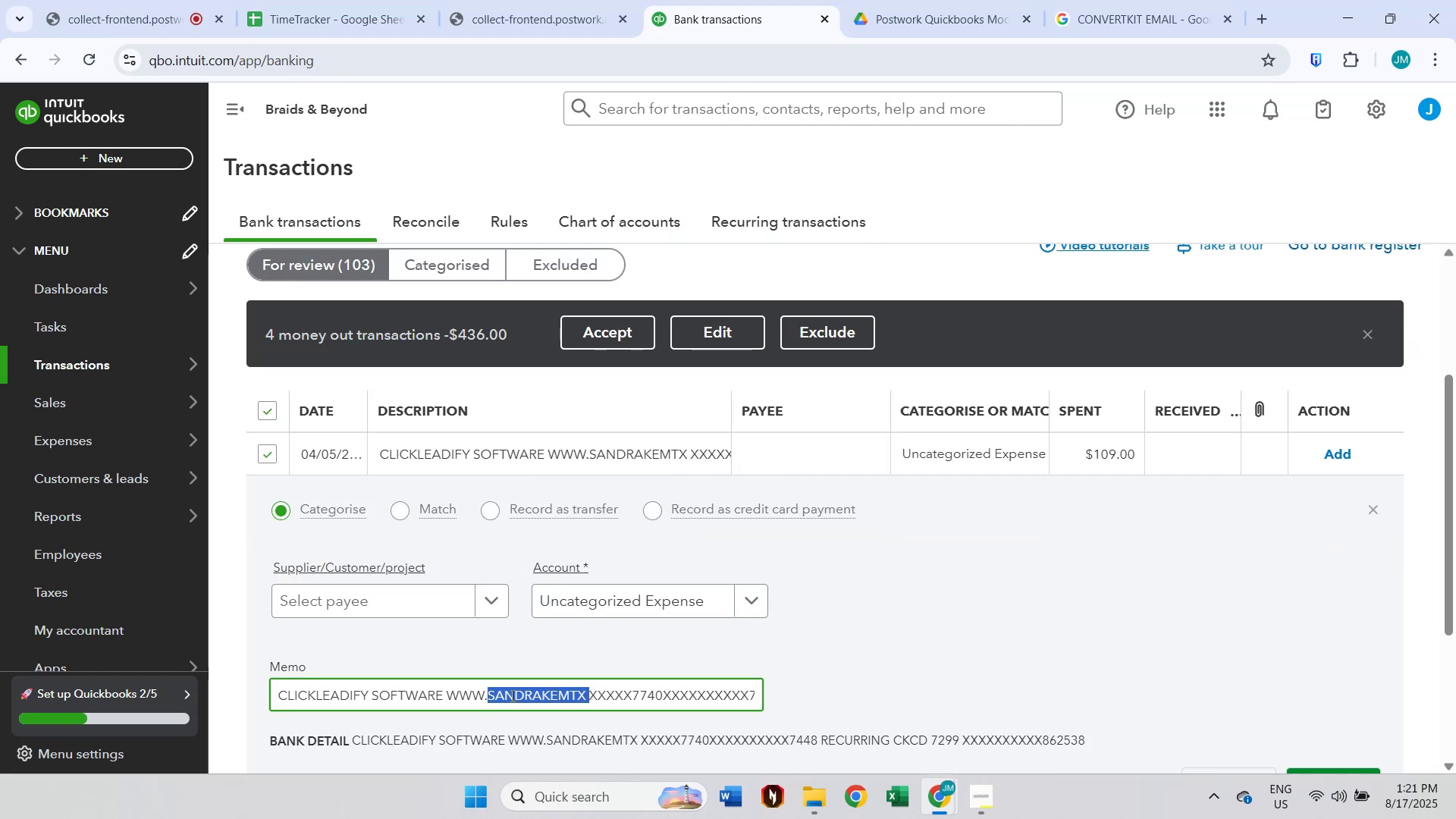 
key(Control+C)
 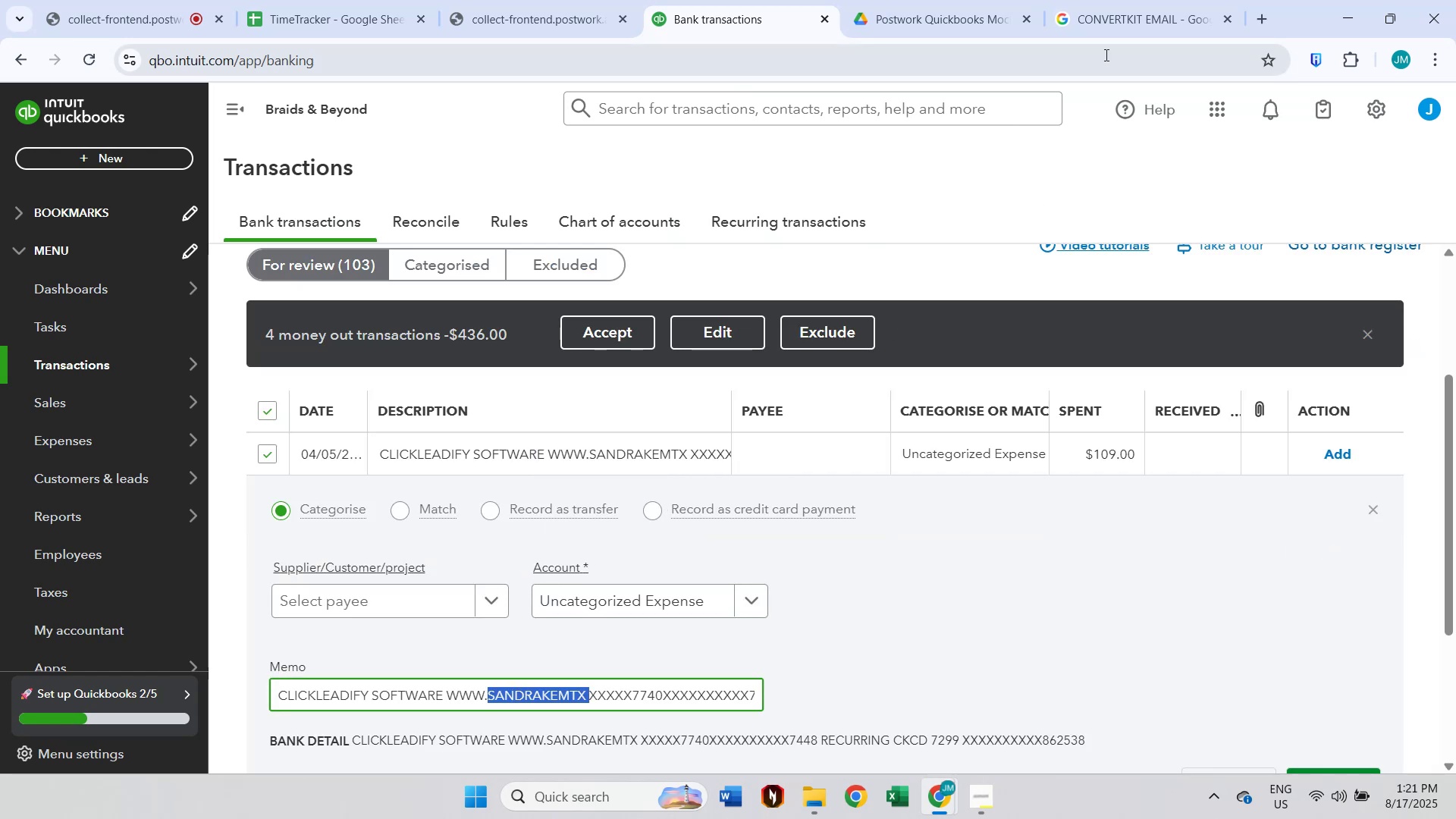 
left_click([1120, 30])
 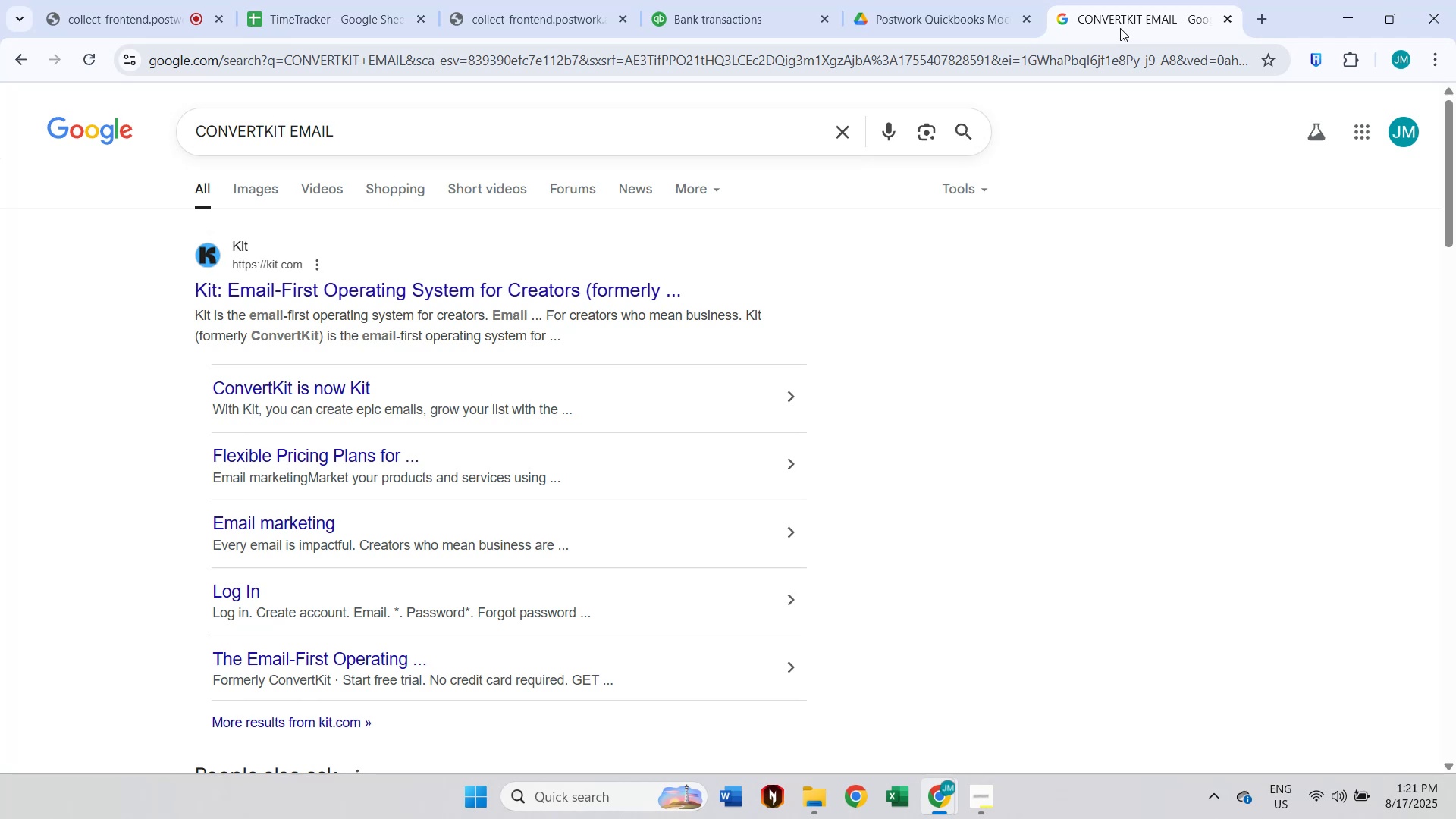 
left_click([577, 129])
 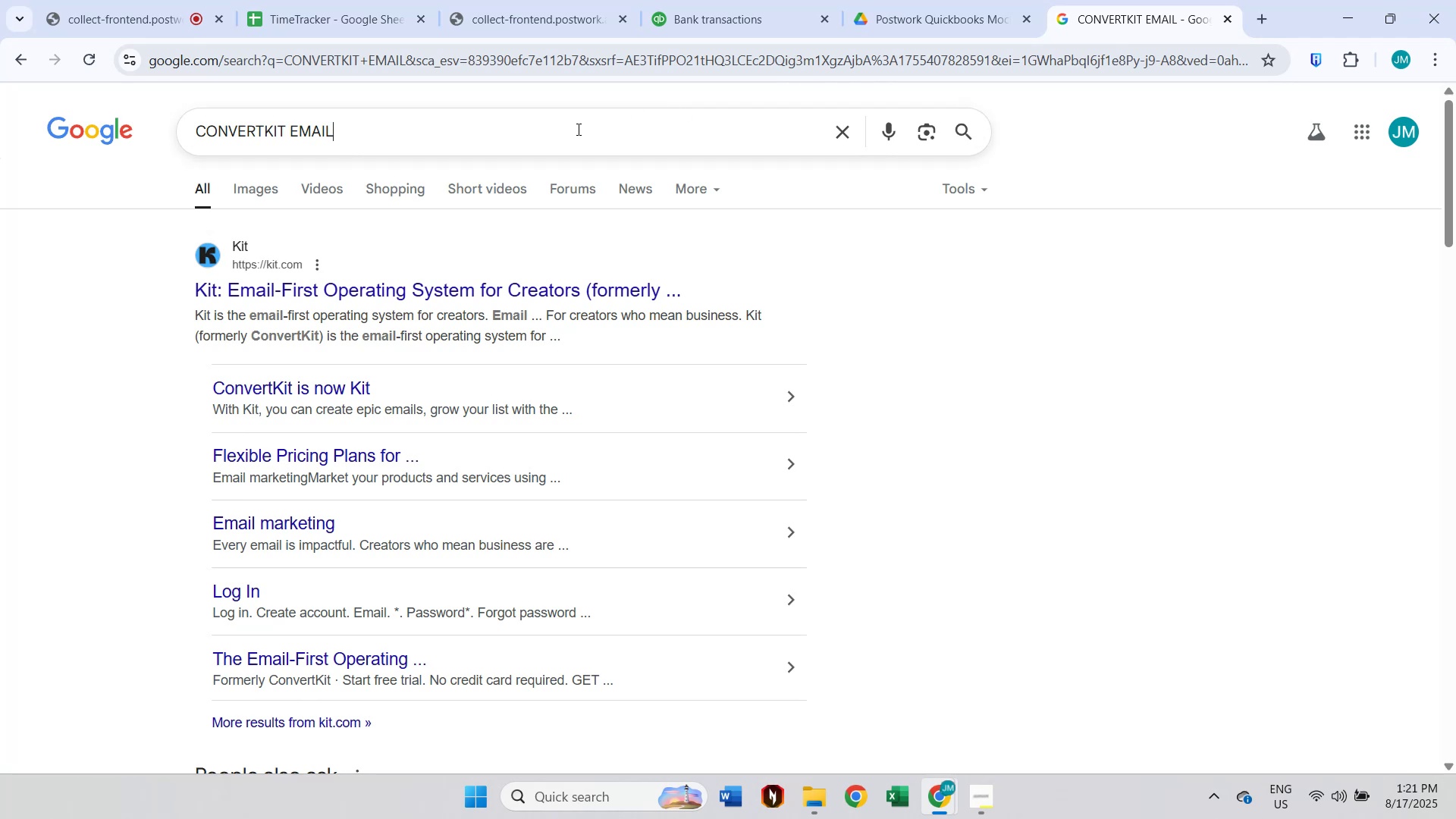 
key(Control+A)
 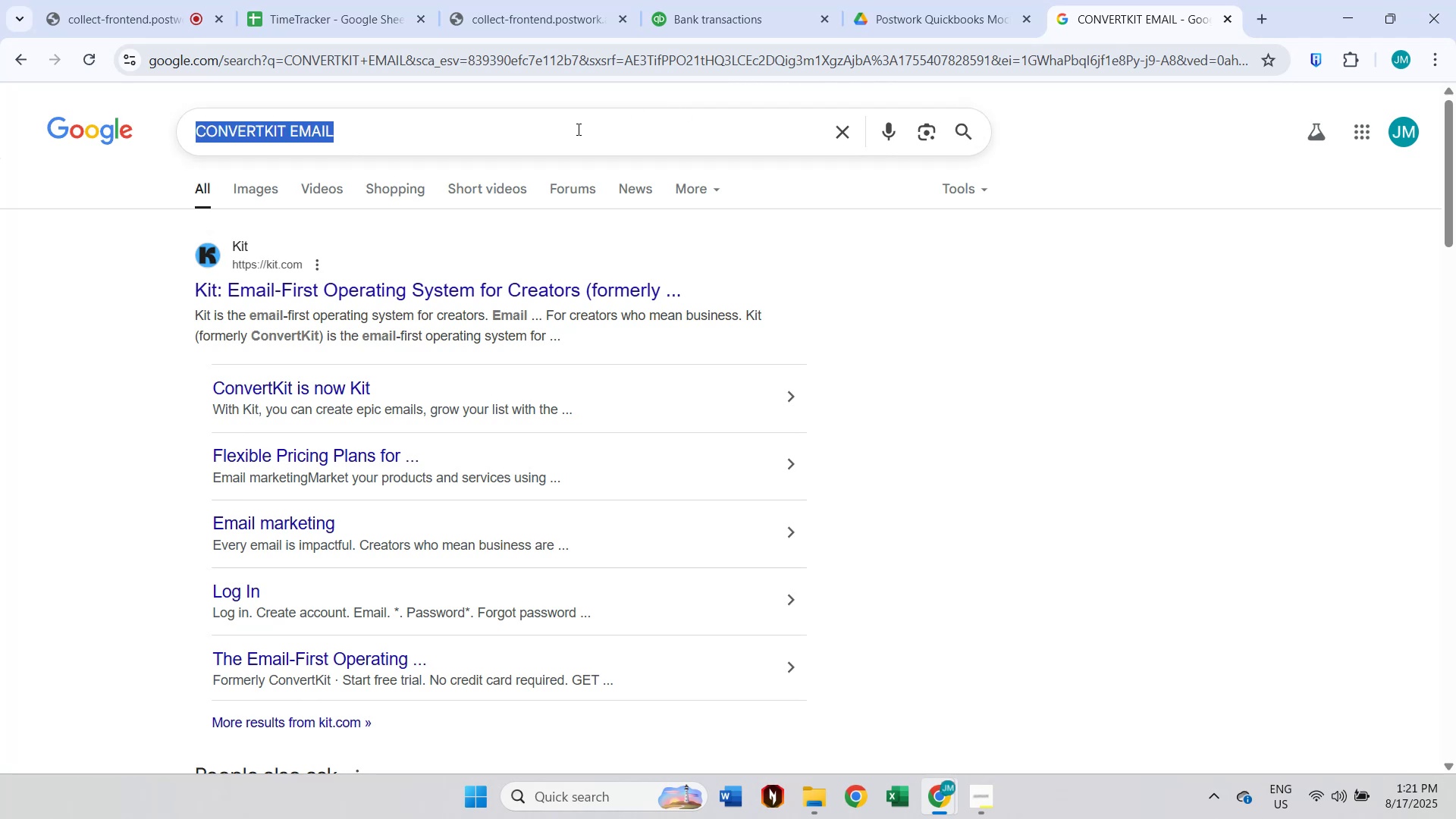 
key(Control+V)
 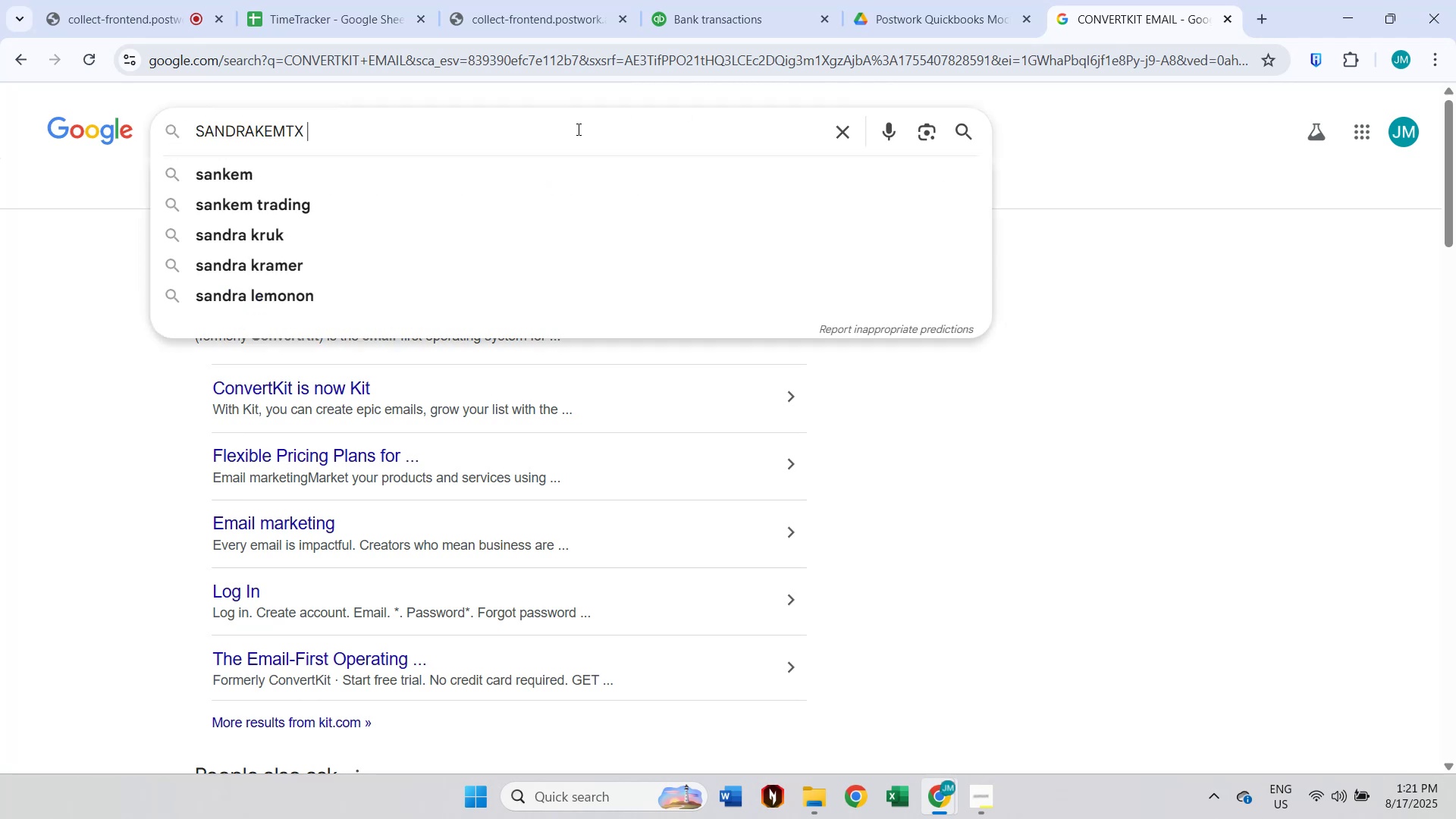 
key(Enter)
 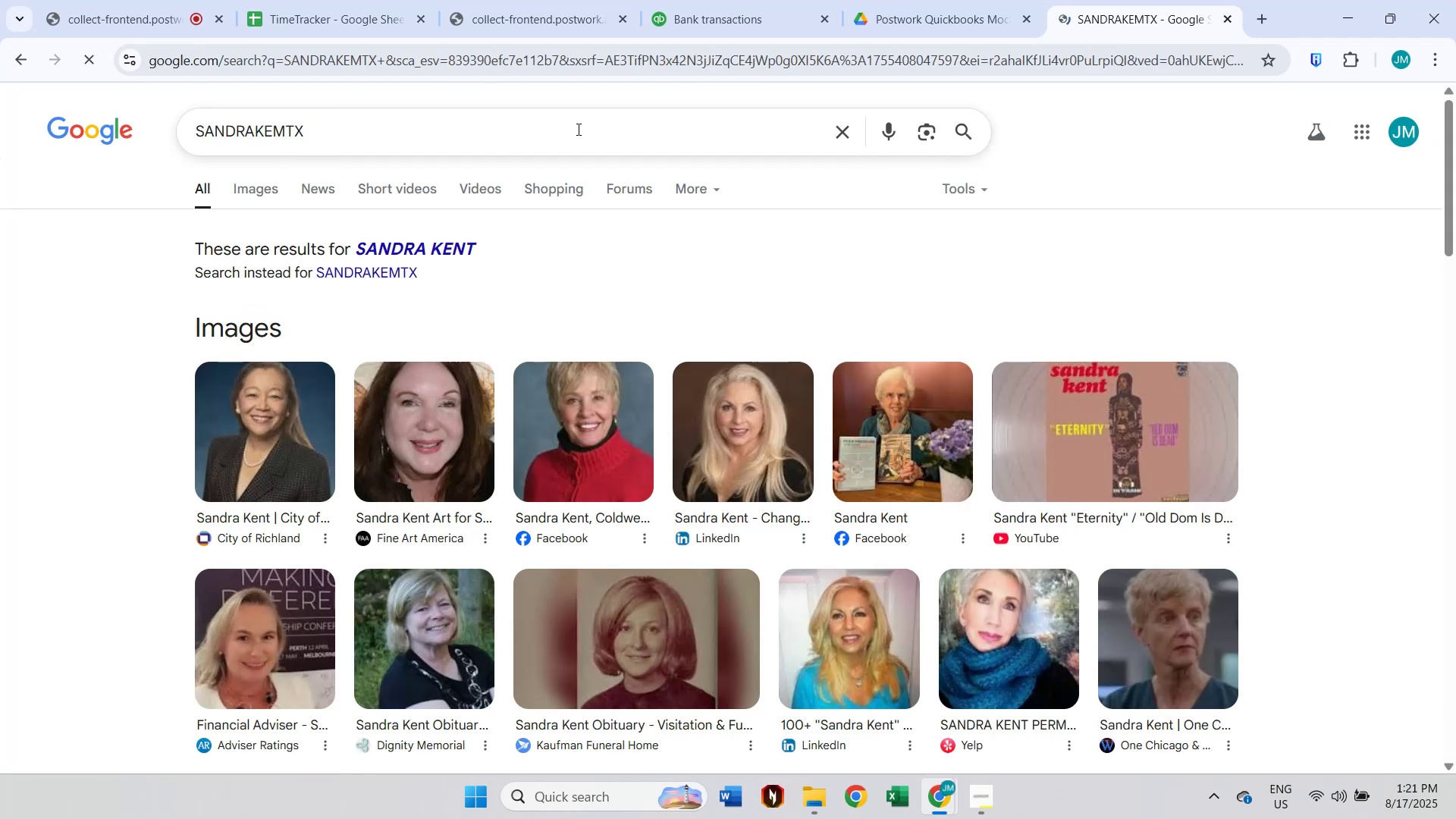 
scroll: coordinate [580, 155], scroll_direction: down, amount: 7.0
 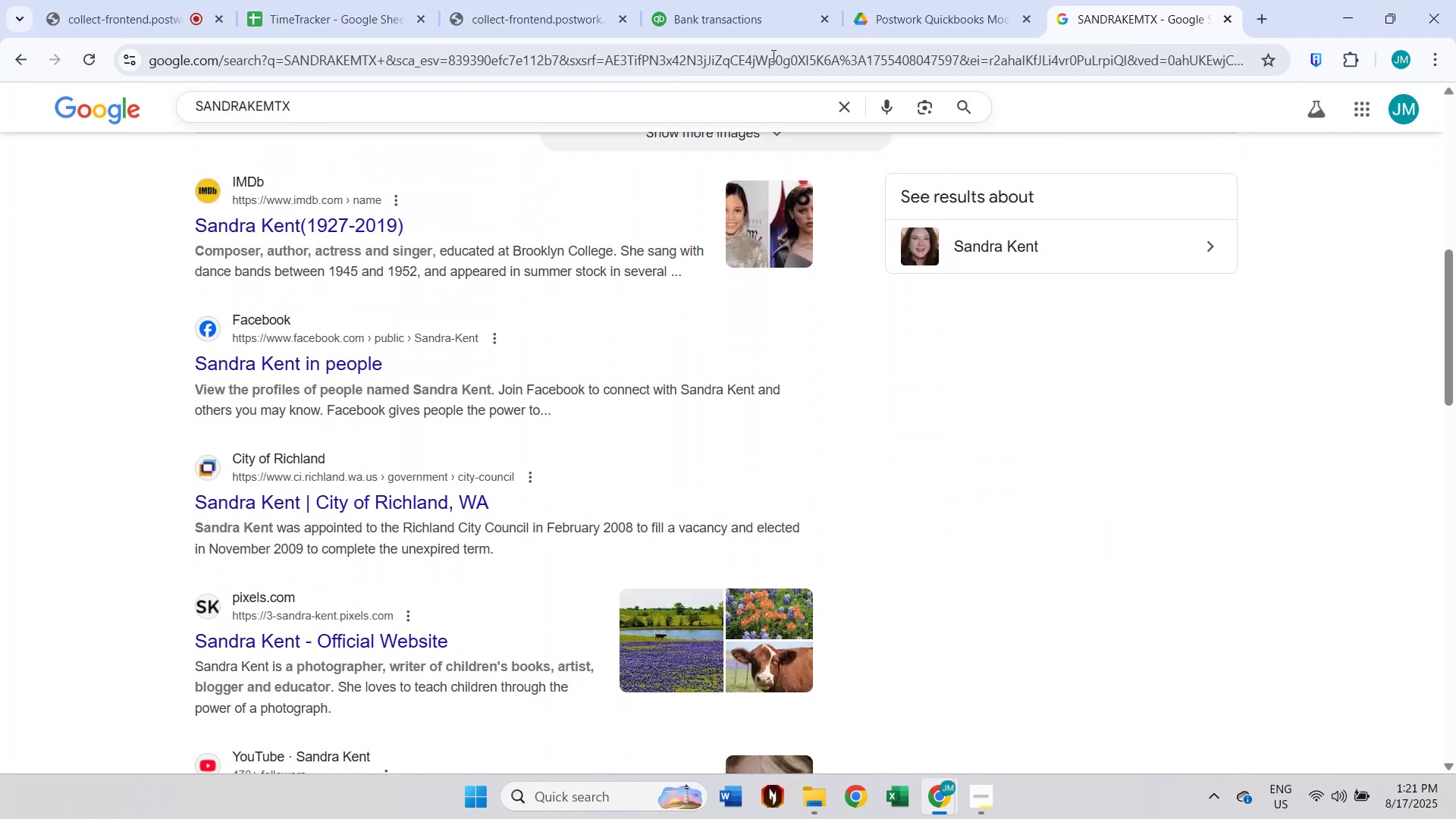 
left_click([711, 0])
 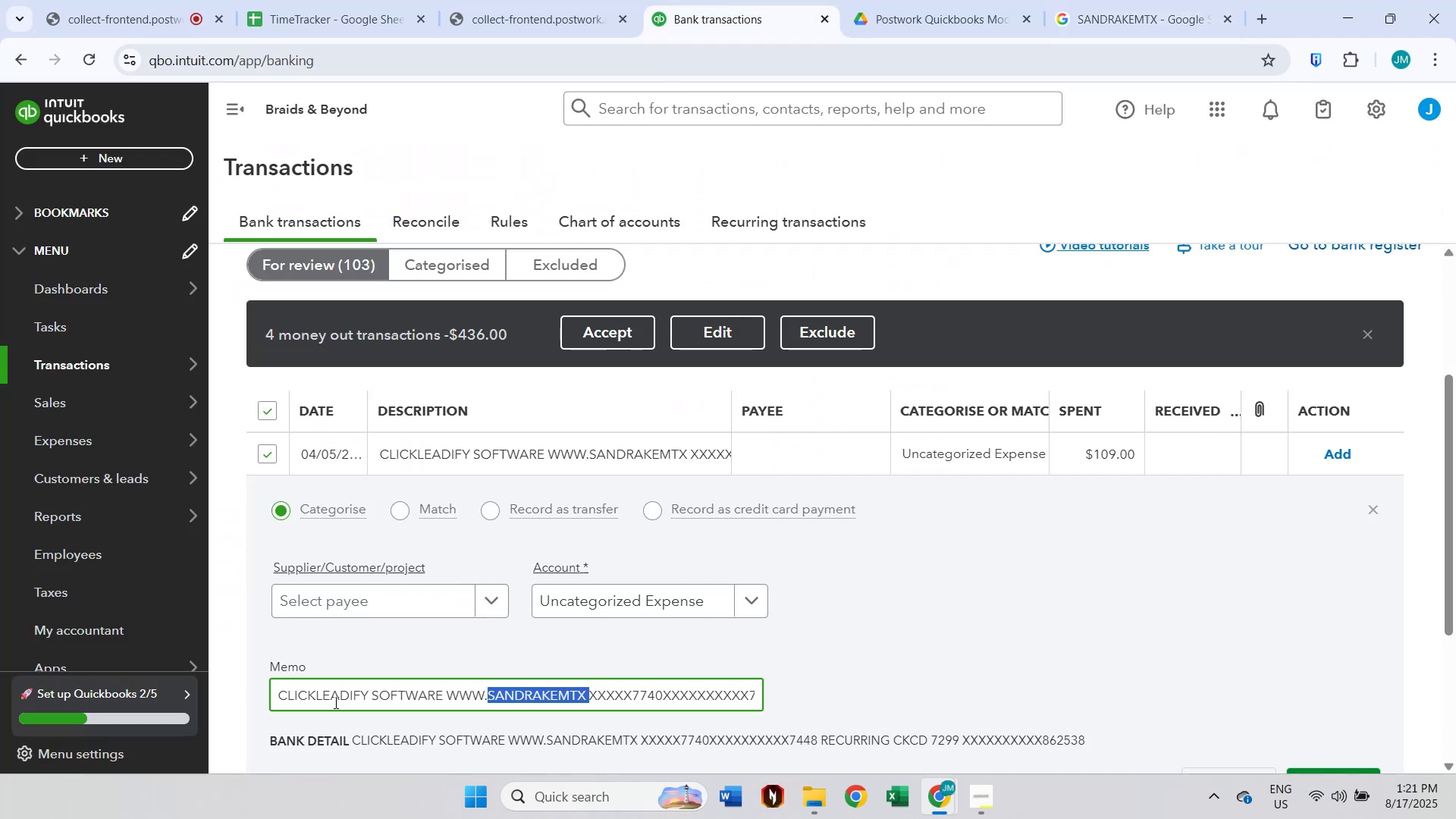 
double_click([334, 701])
 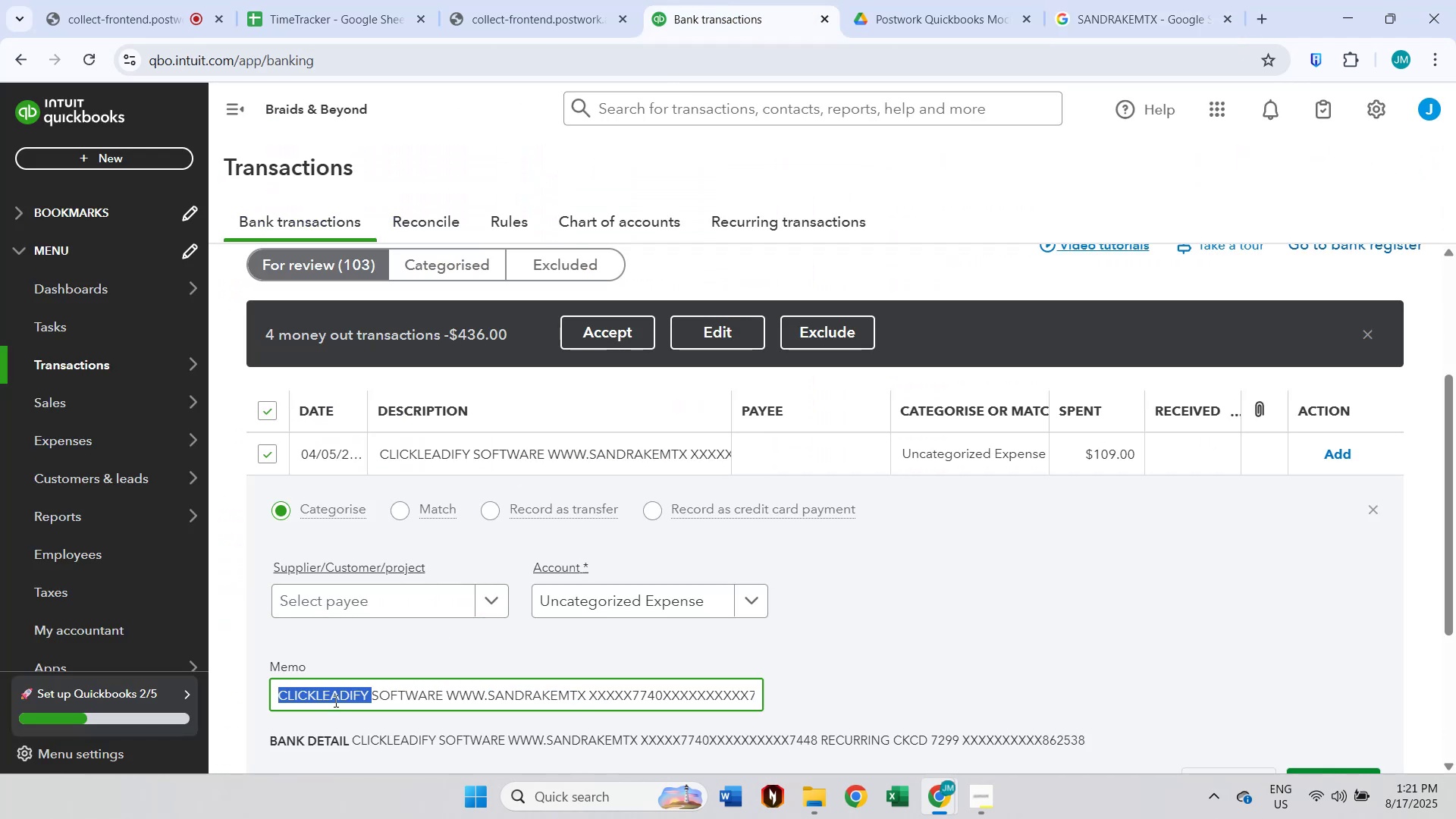 
hold_key(key=ShiftLeft, duration=1.1)
triple_click([397, 698])
 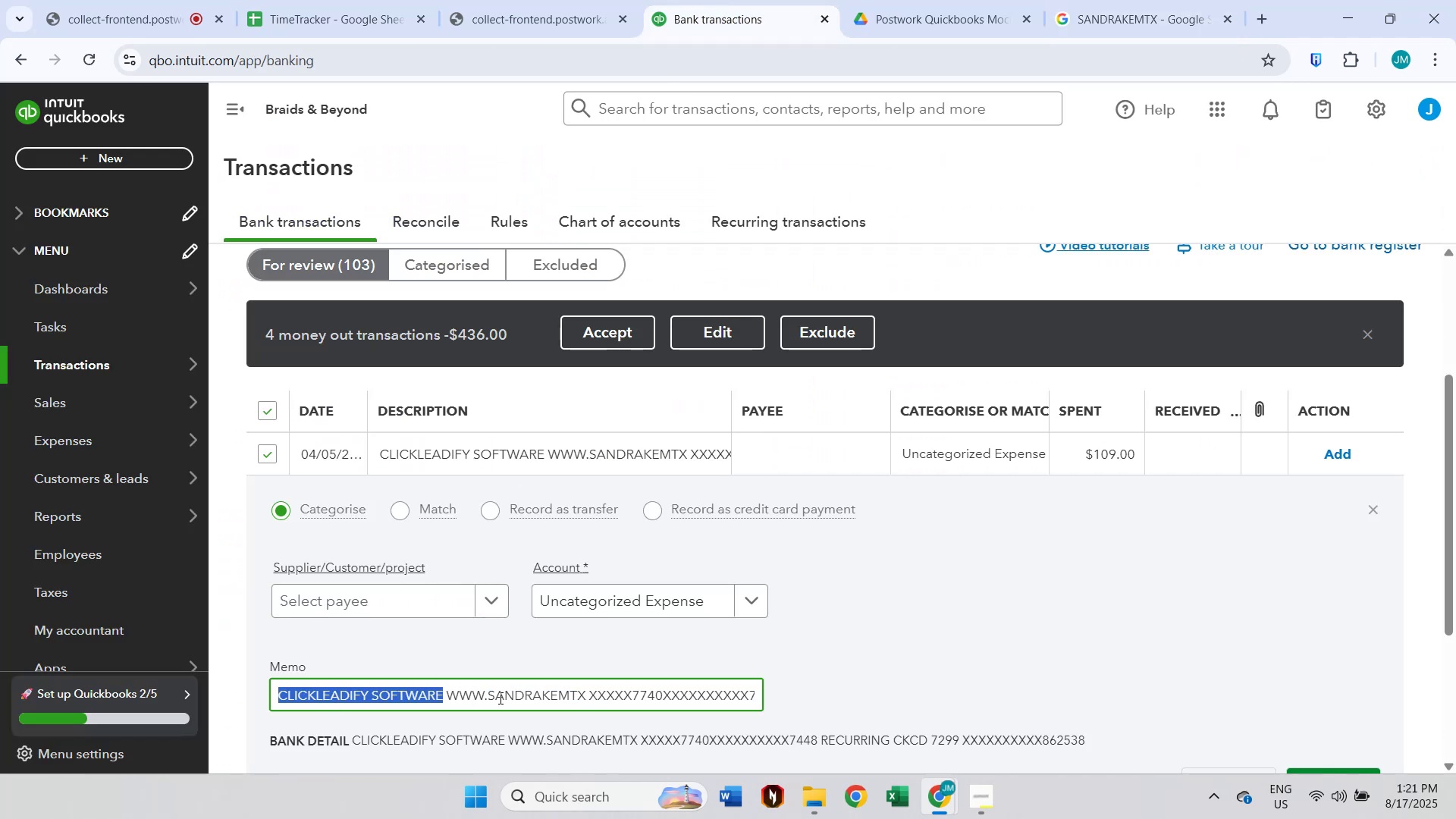 
left_click([526, 698])
 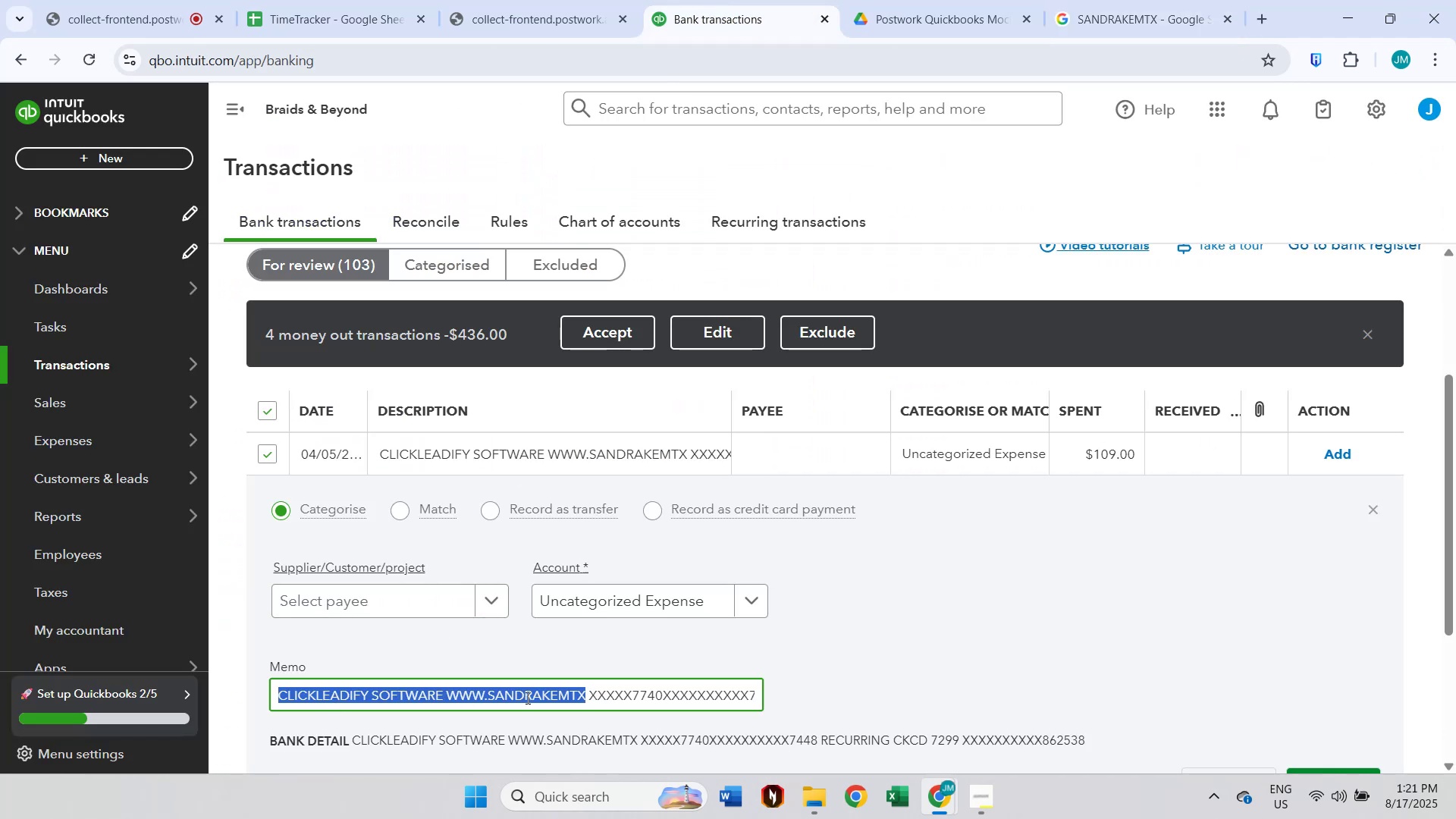 
key(Control+Shift+ControlLeft)
 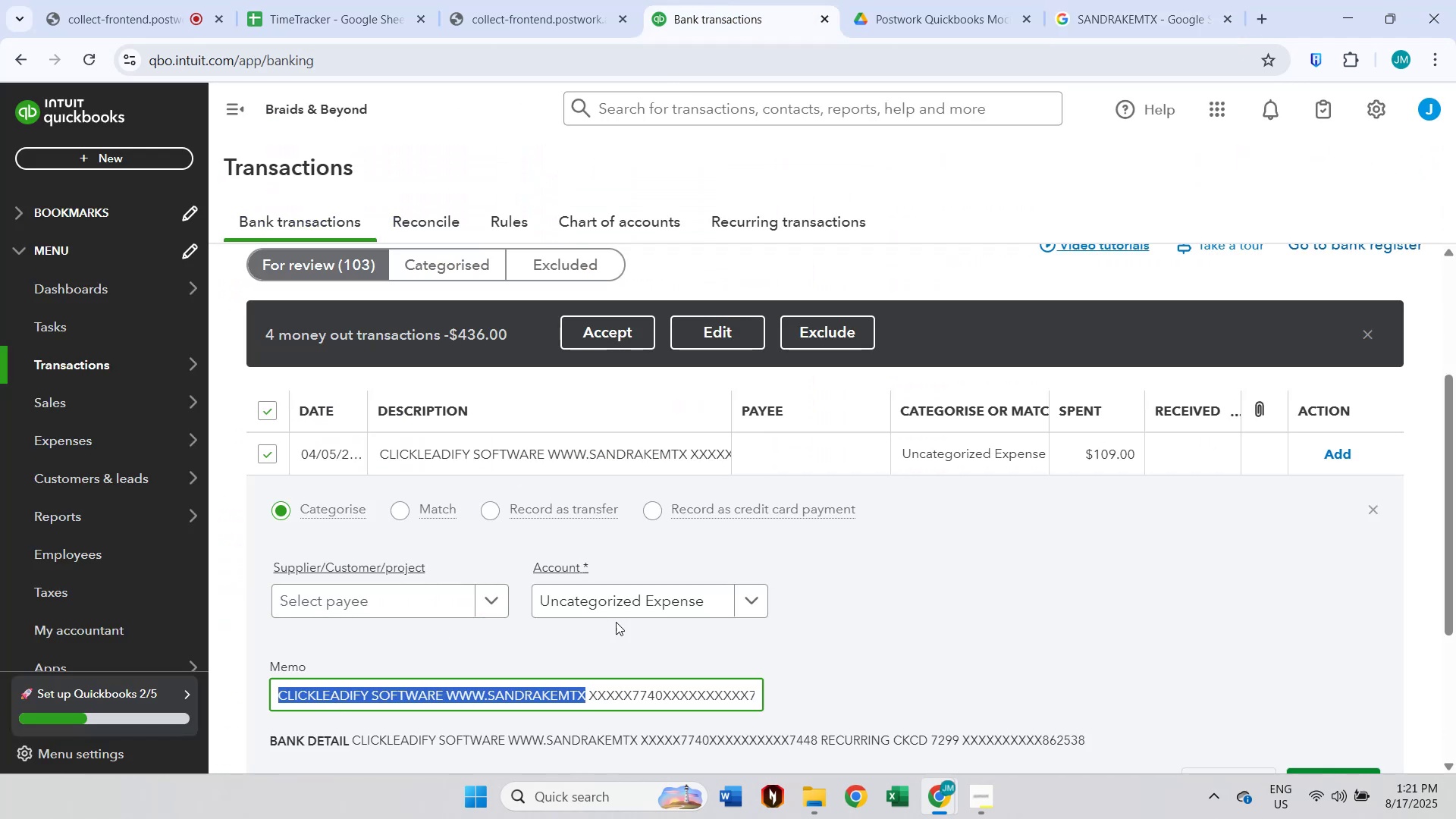 
key(Control+C)
 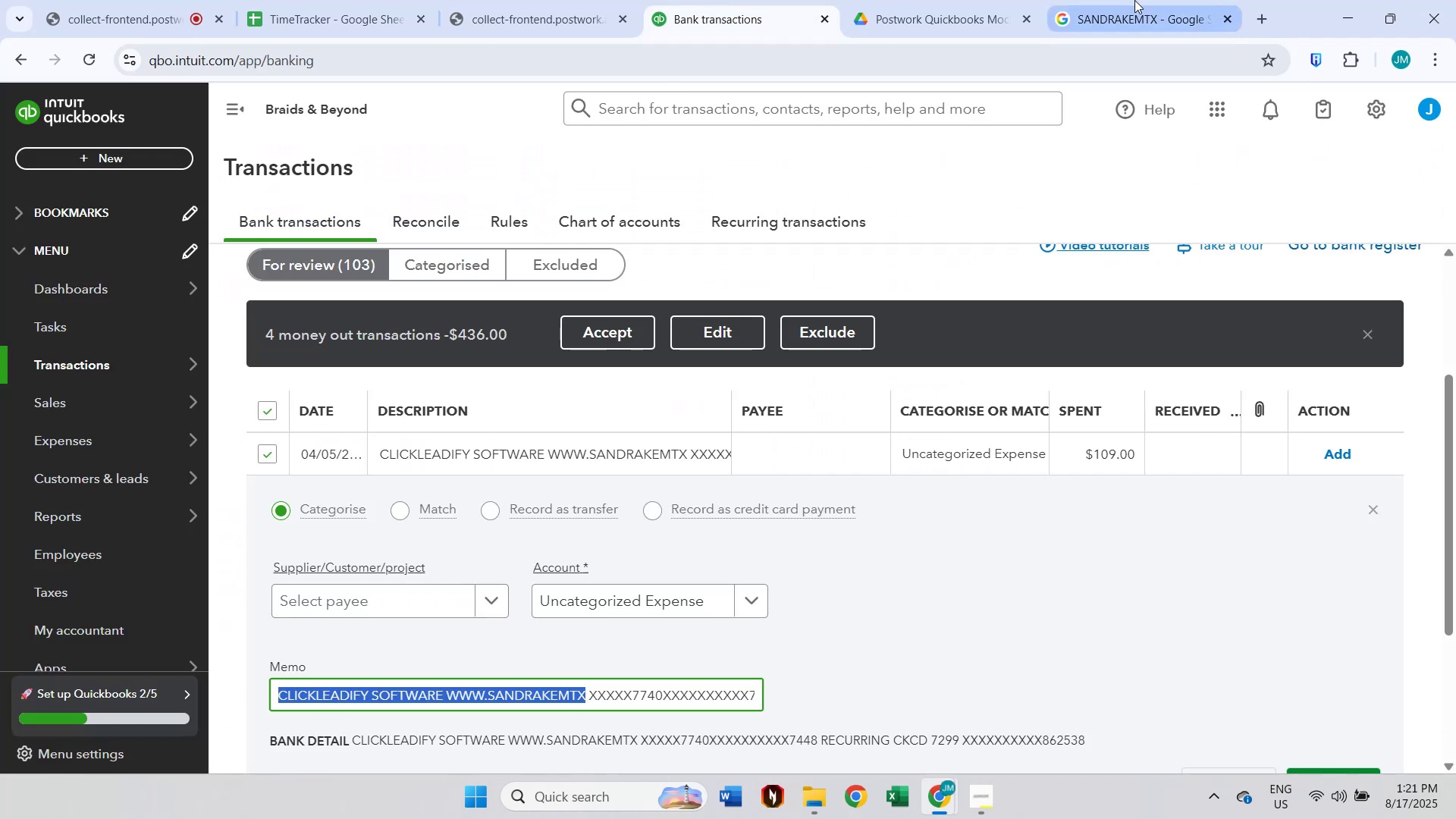 
left_click([1134, 0])
 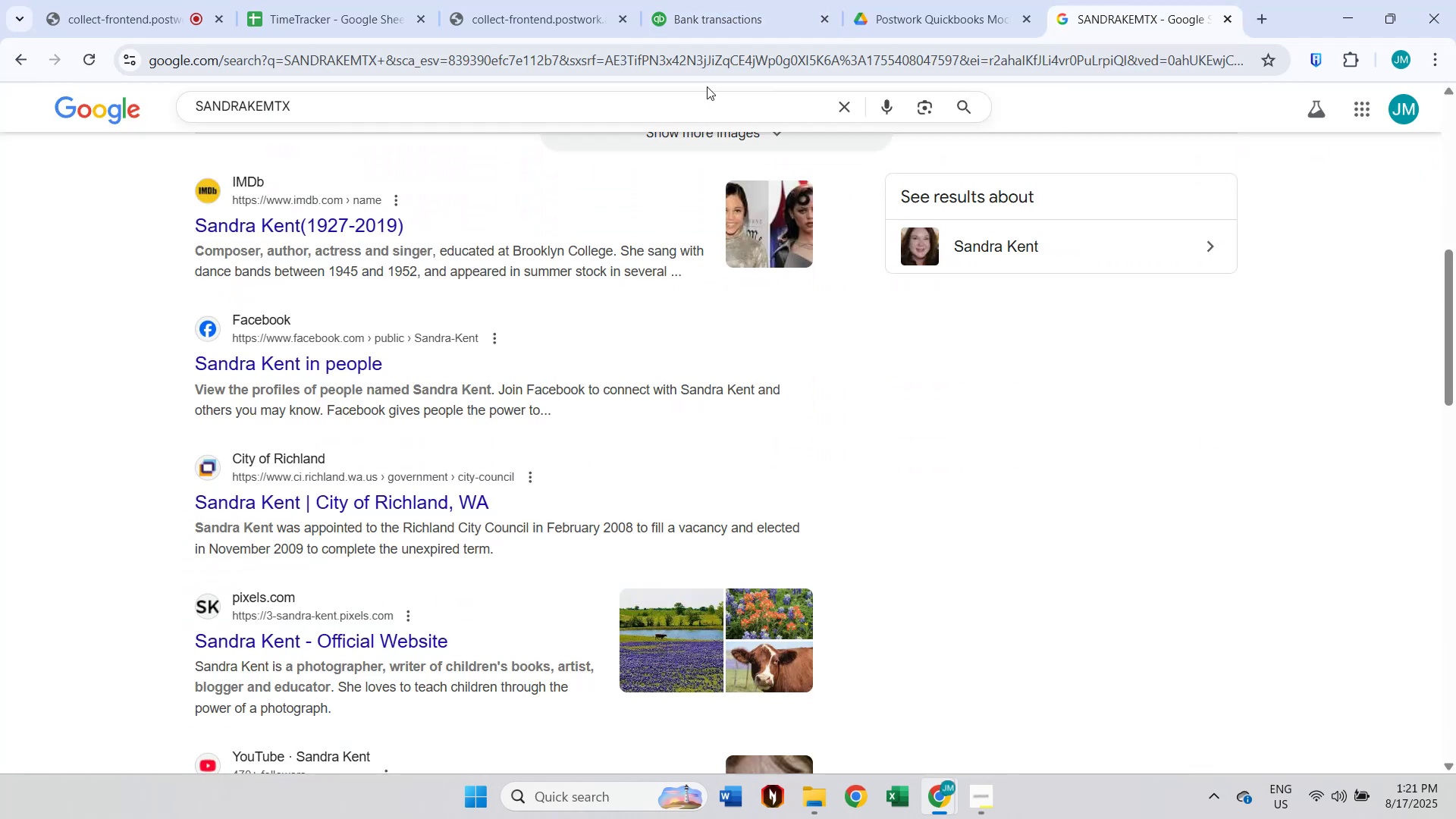 
left_click([695, 104])
 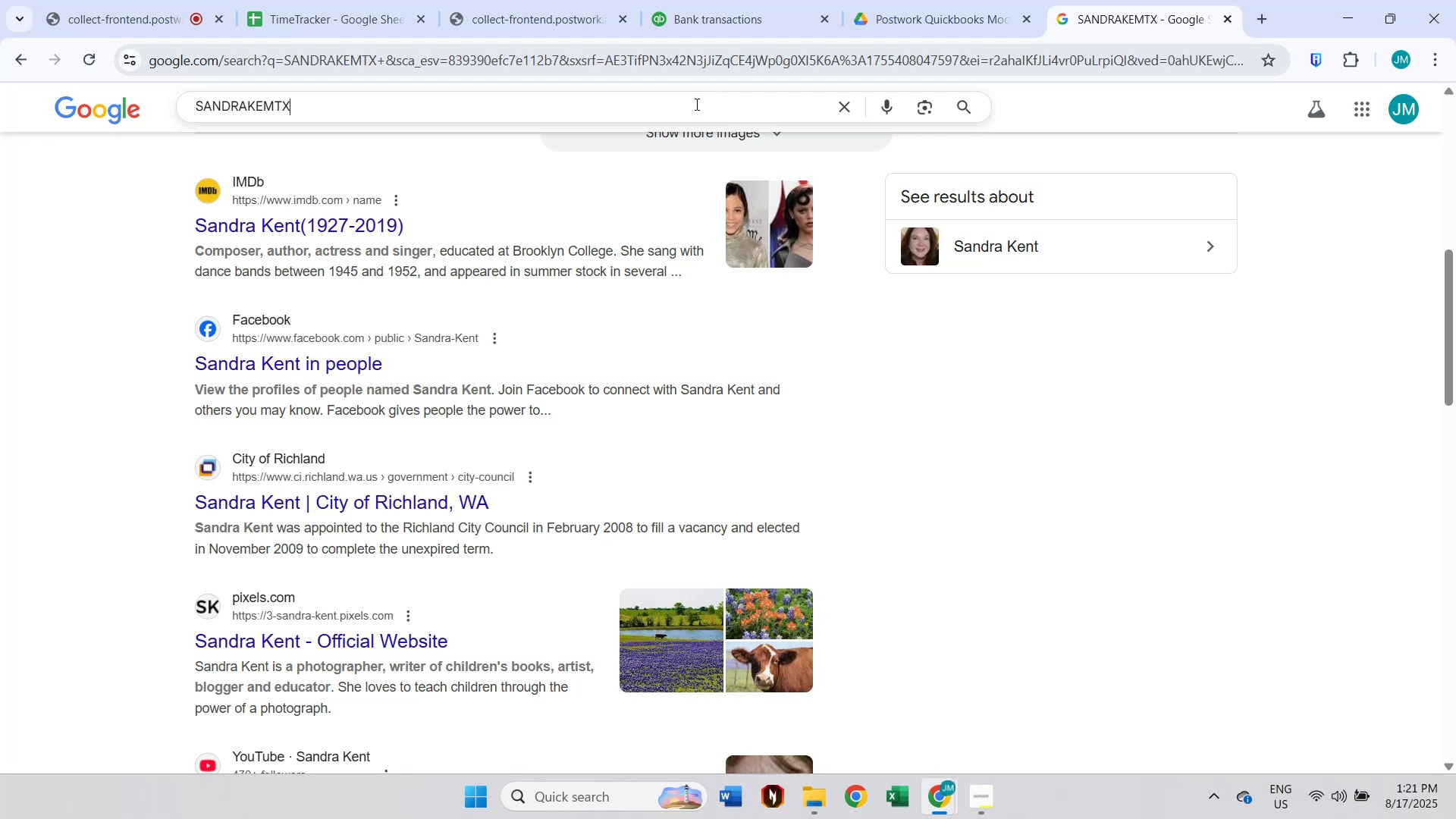 
key(Control+A)
 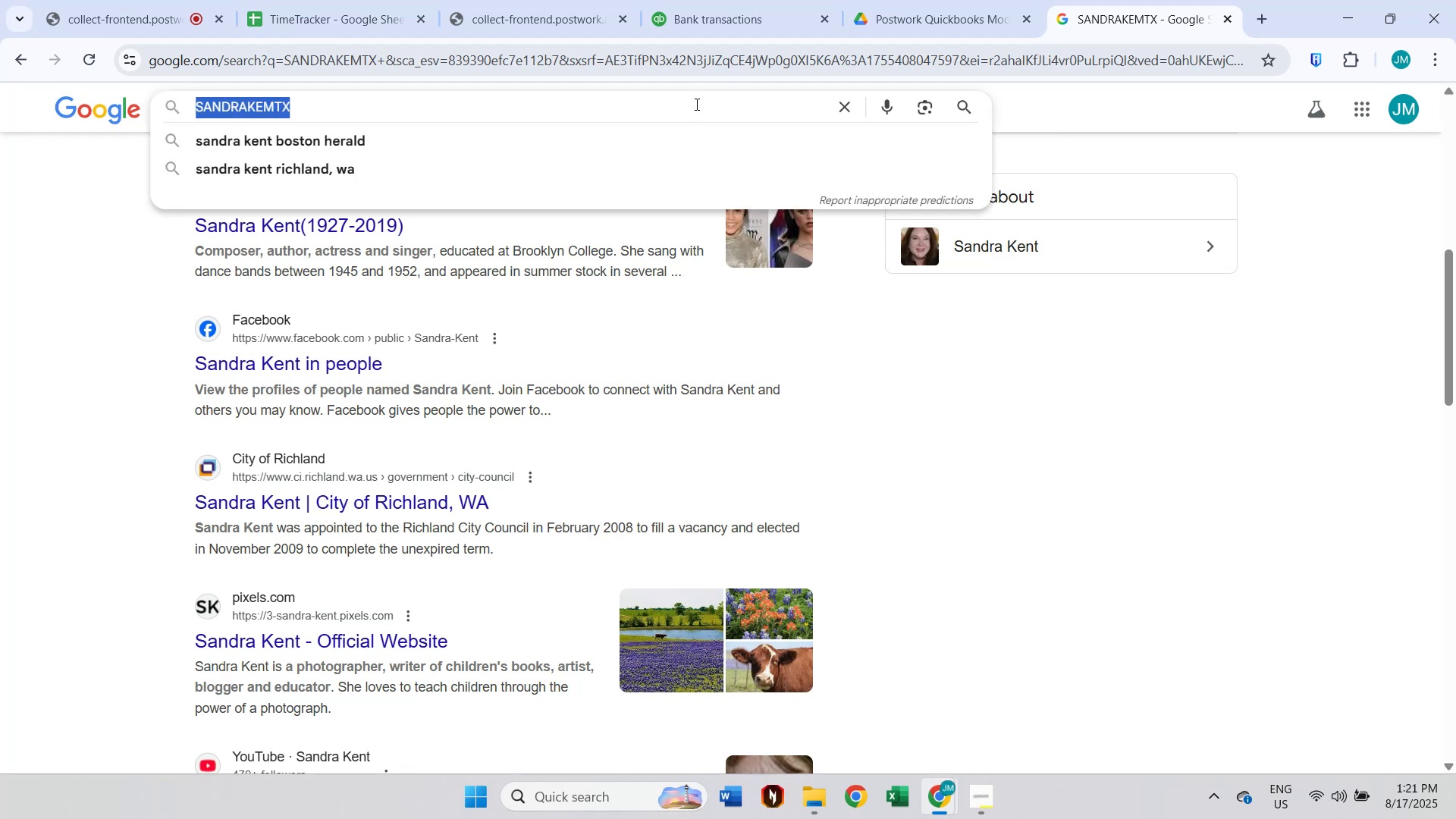 
key(Control+V)
 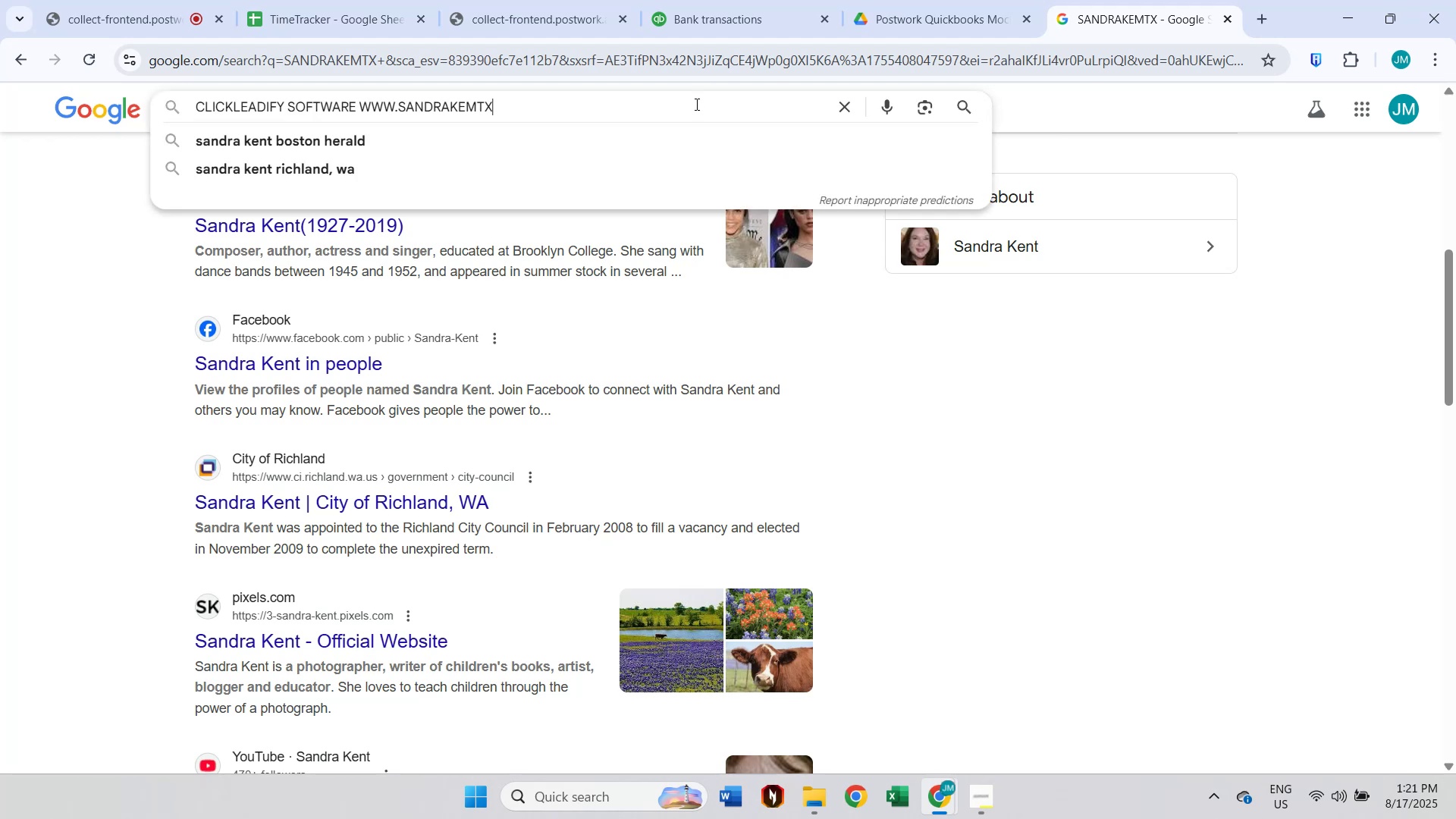 
key(Enter)
 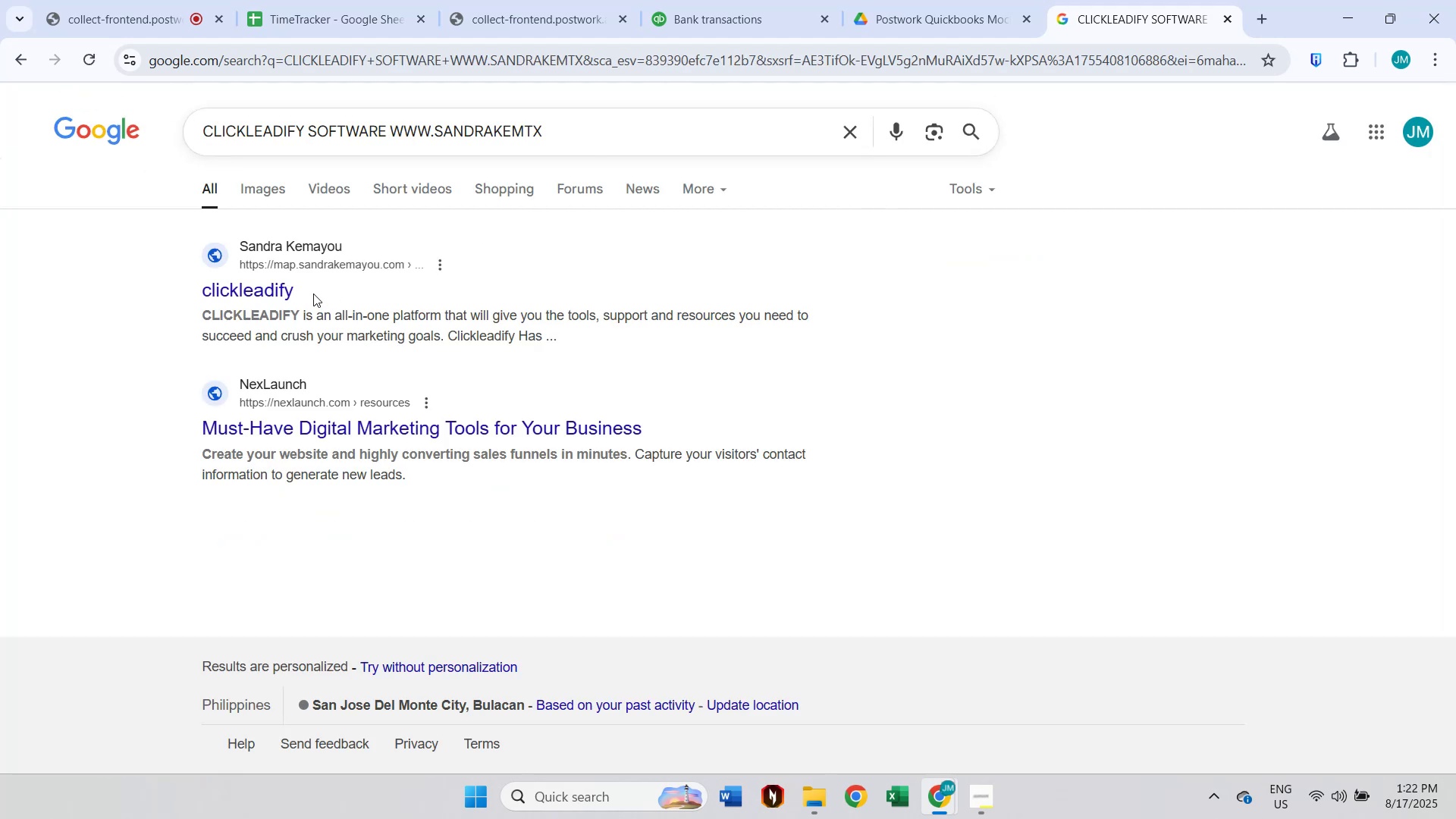 
wait(5.08)
 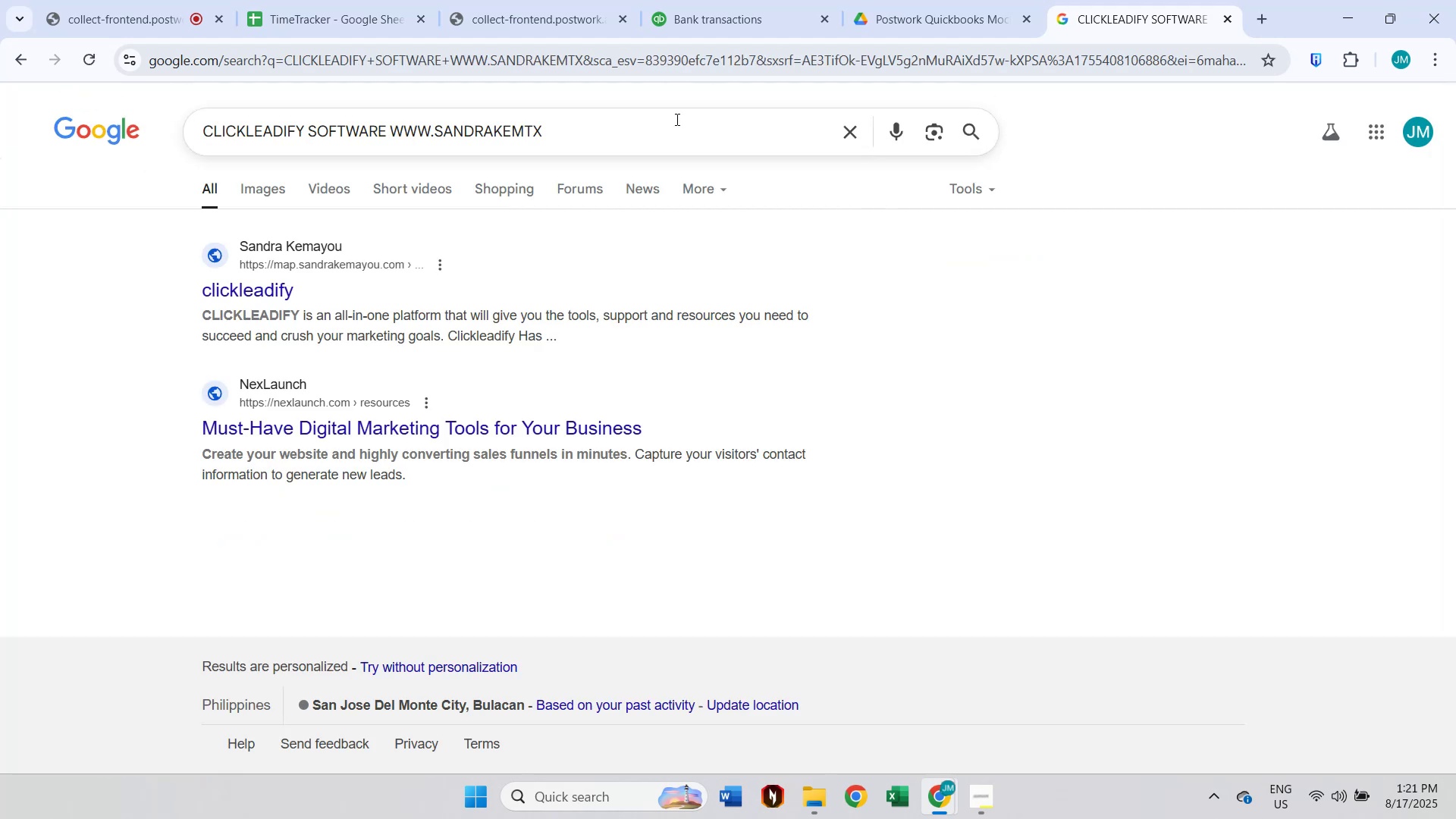 
left_click_drag(start_coordinate=[313, 293], to_coordinate=[202, 290])
 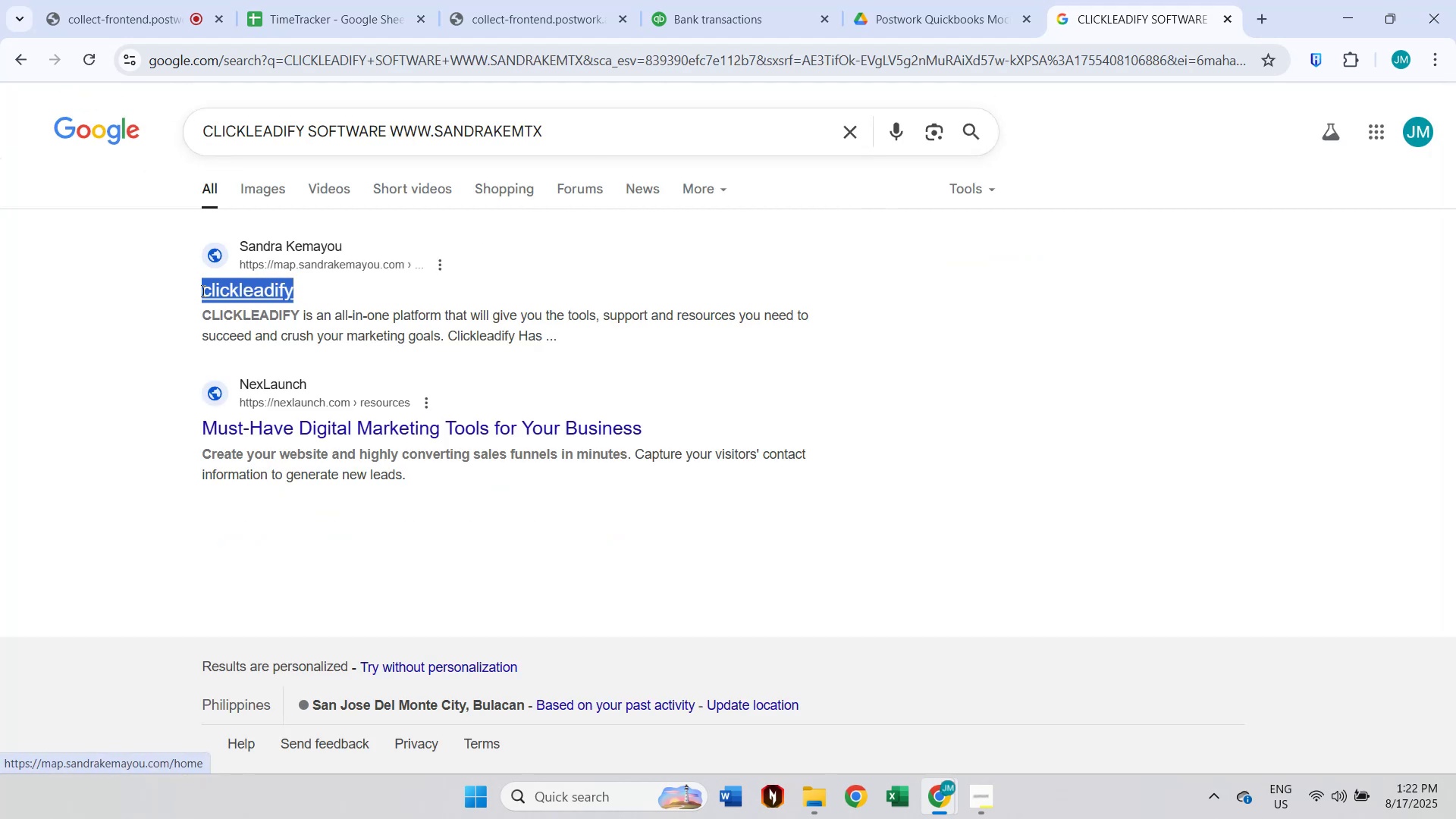 
key(Control+C)
 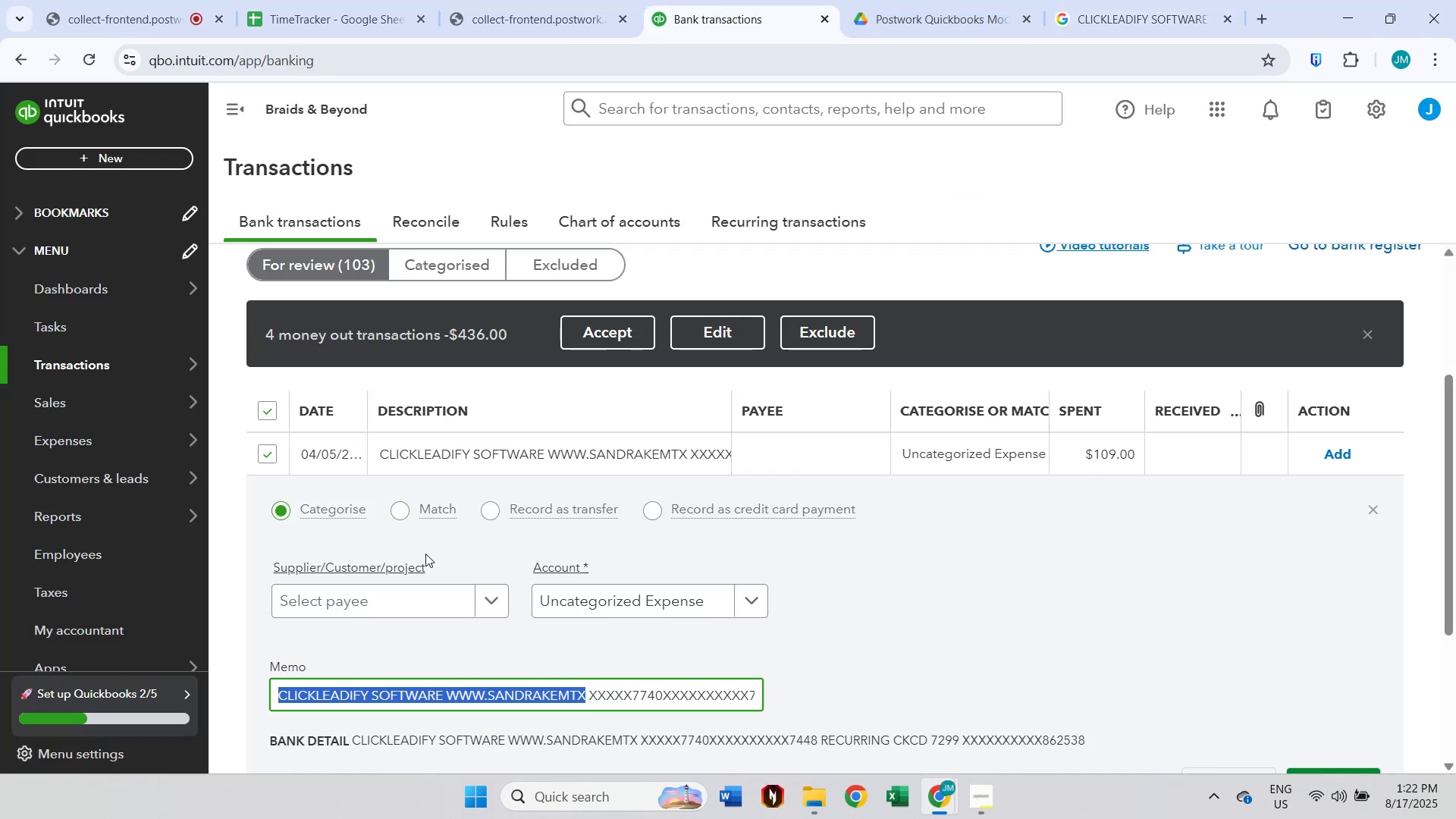 
left_click([704, 324])
 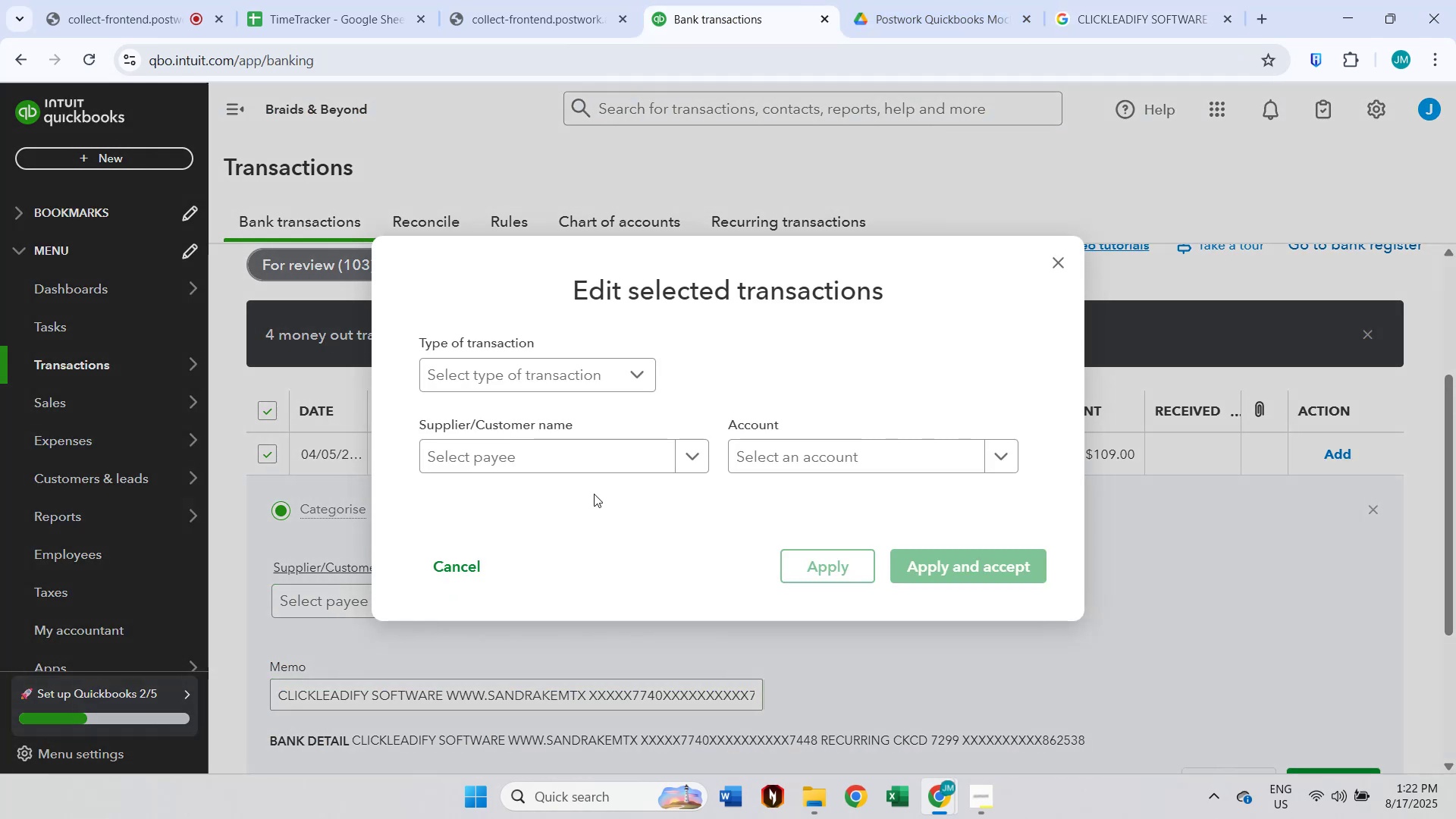 
left_click([576, 457])
 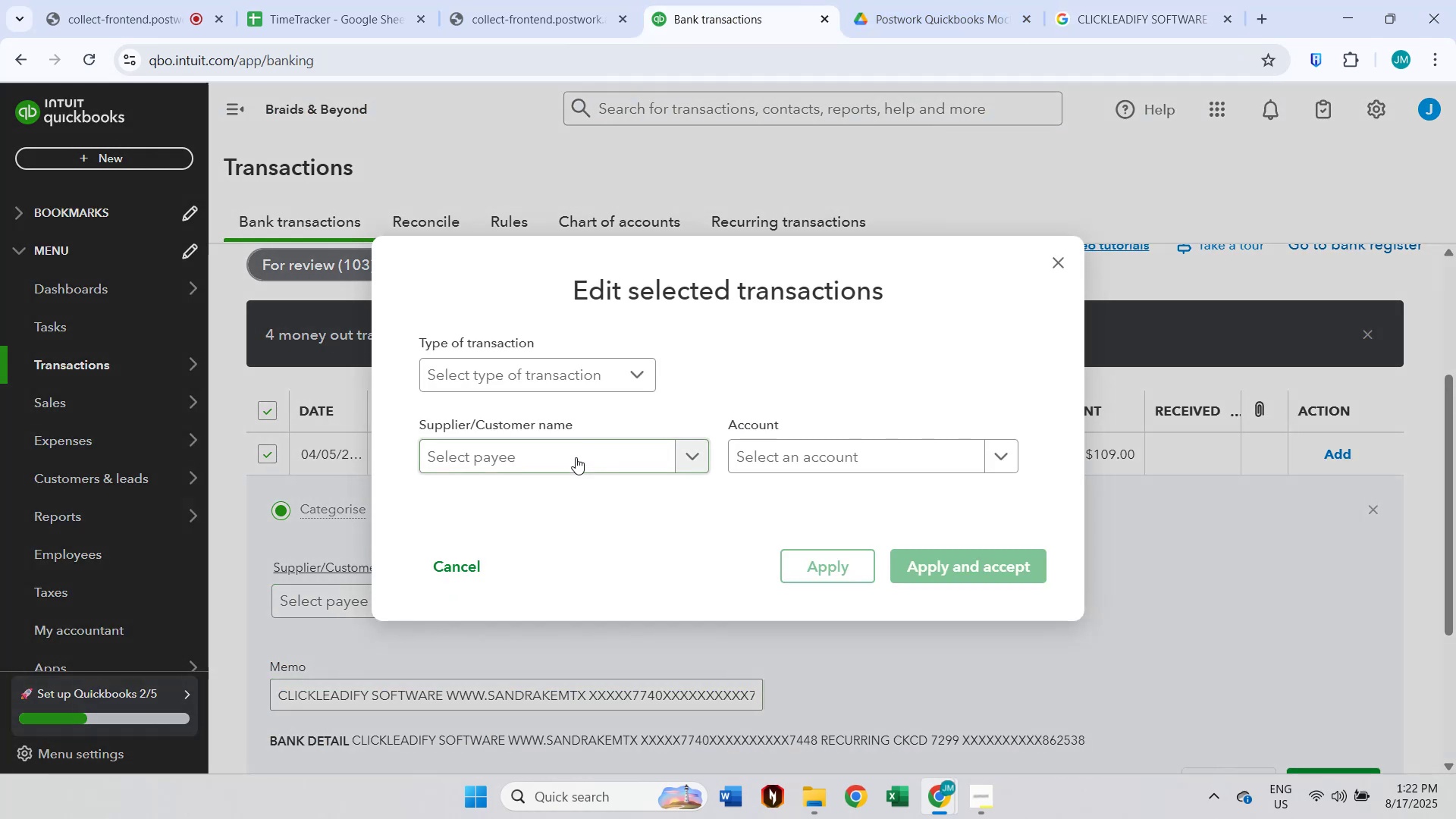 
key(Control+ControlLeft)
 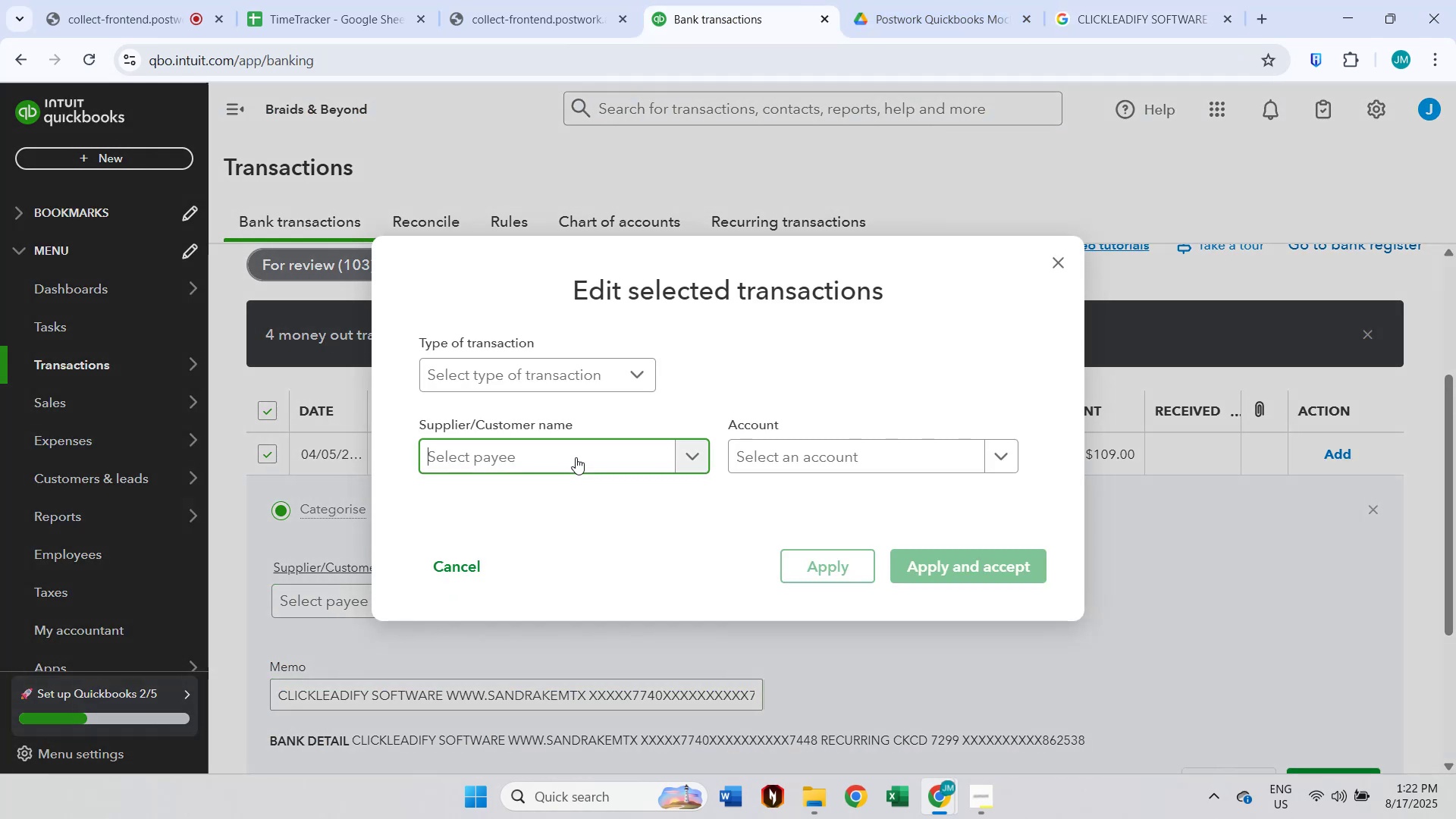 
key(Control+V)
 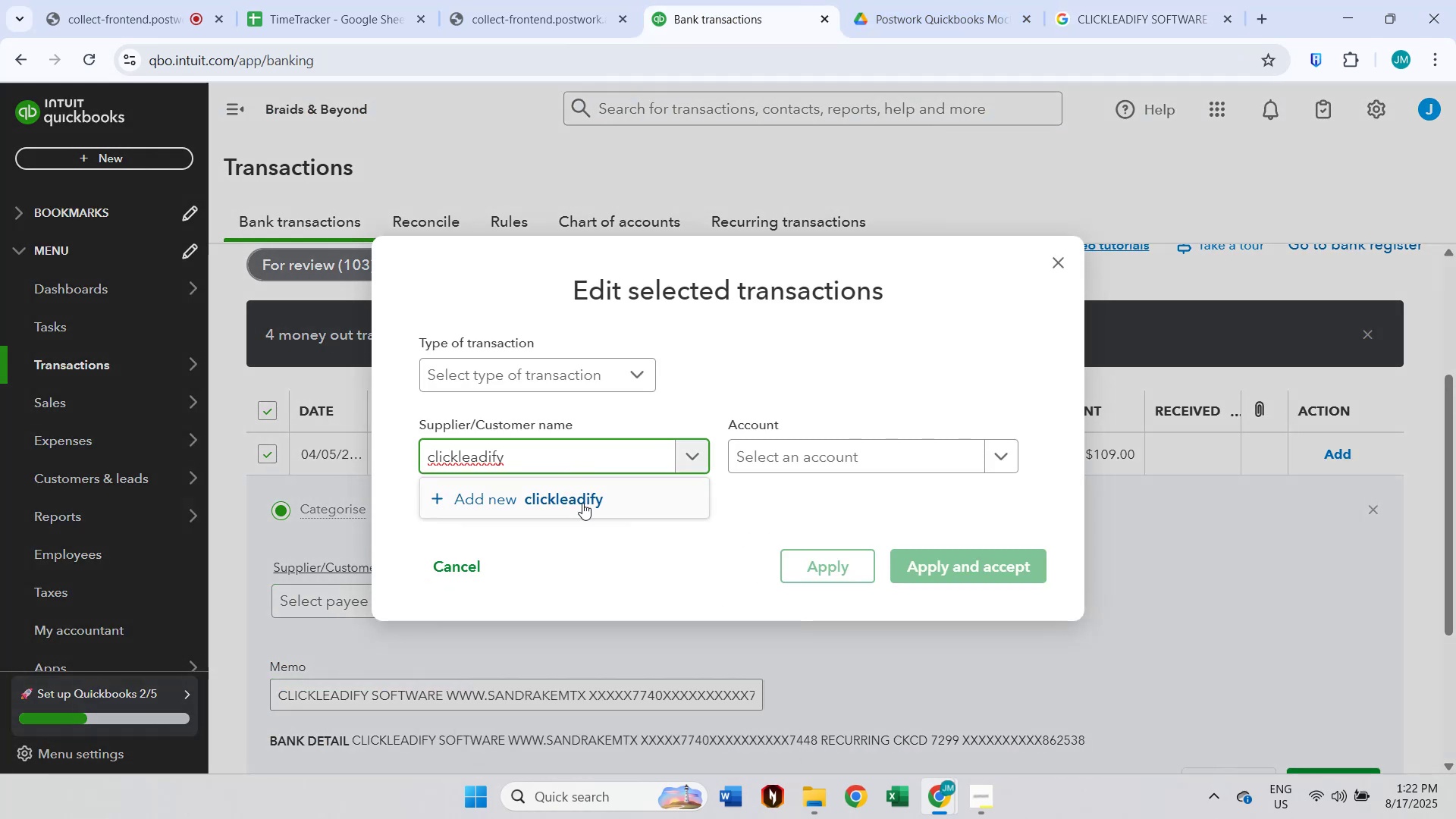 
left_click([582, 503])
 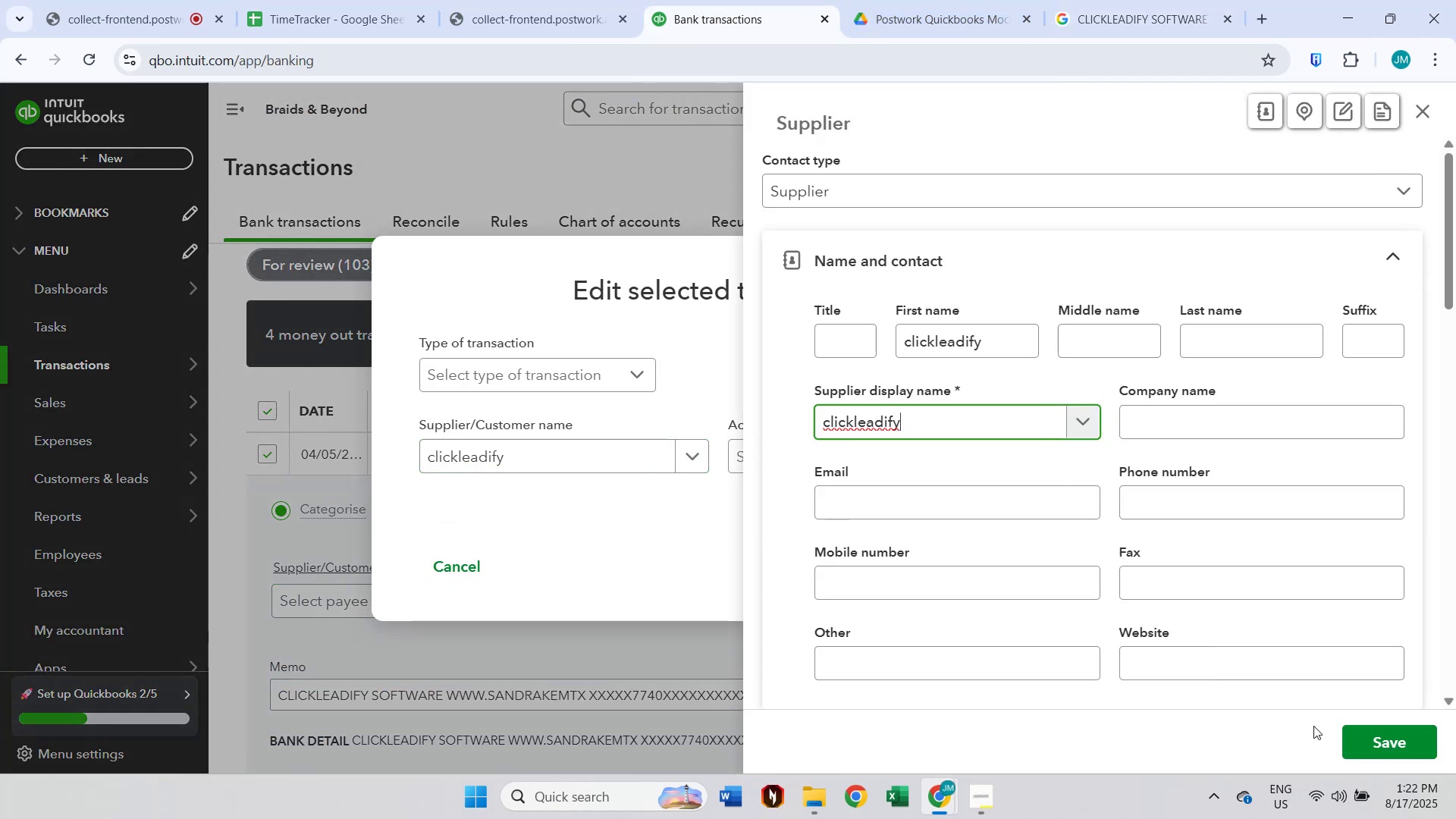 
left_click([1357, 734])
 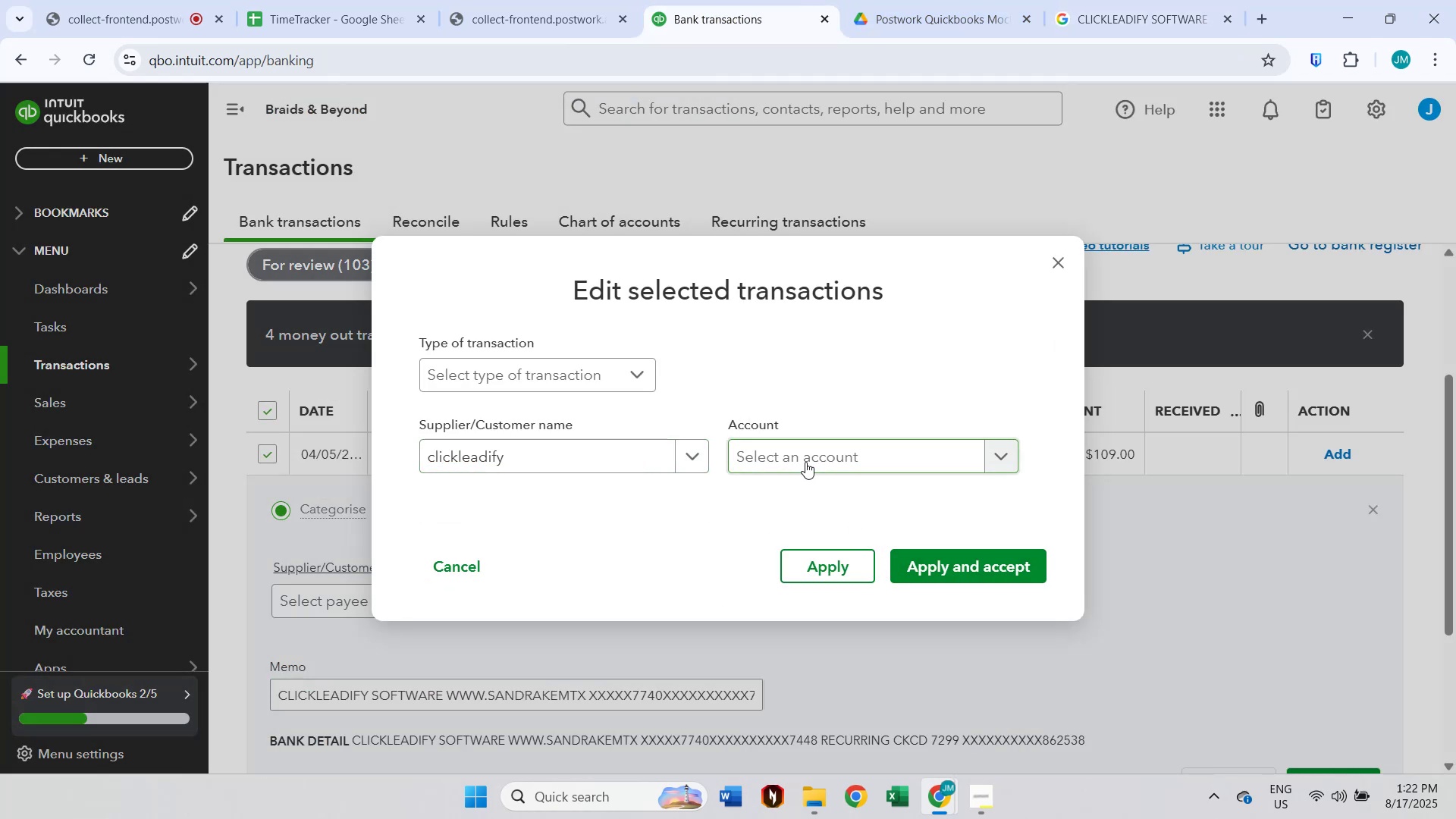 
left_click([805, 461])
 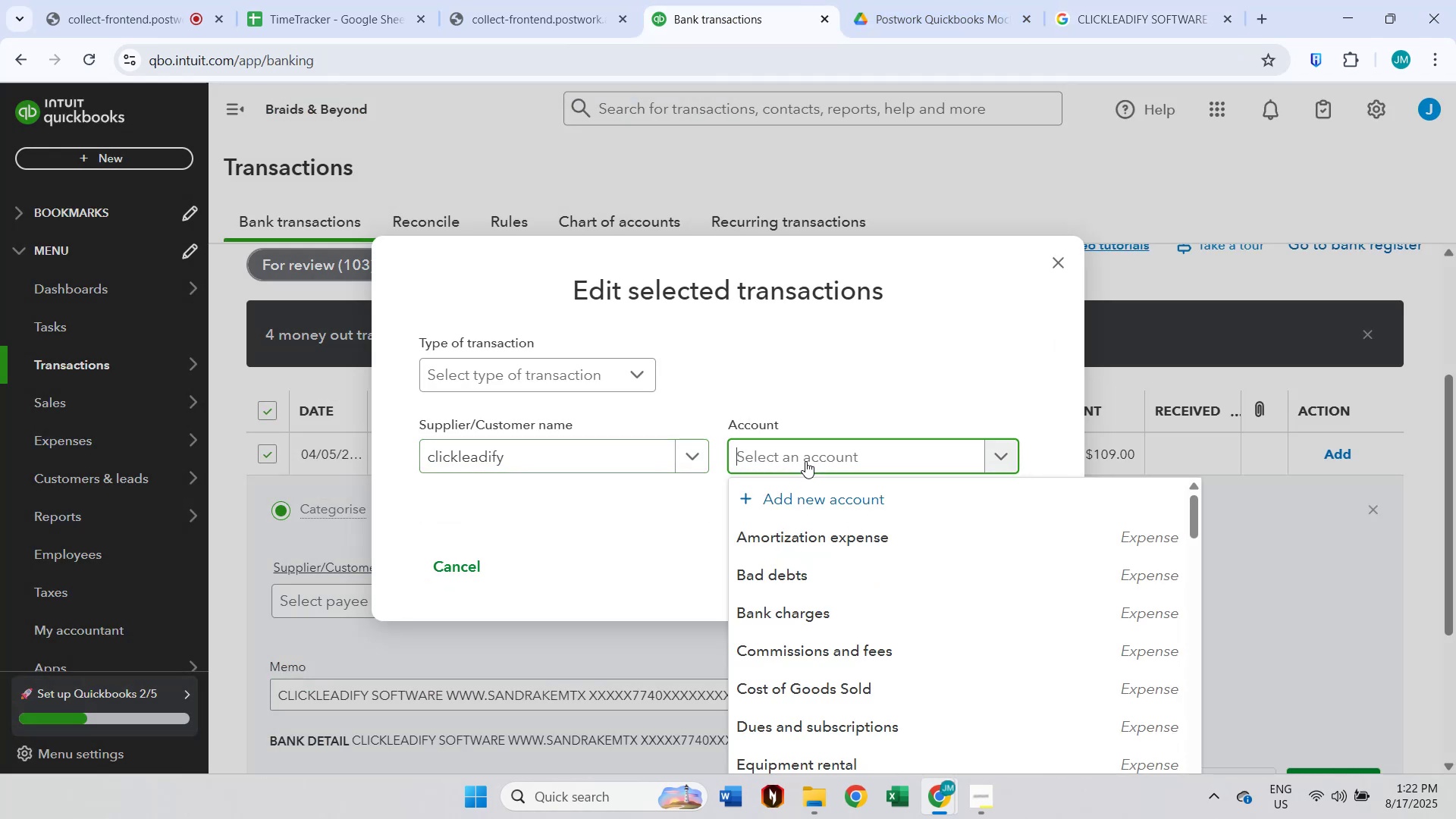 
type(dues)
 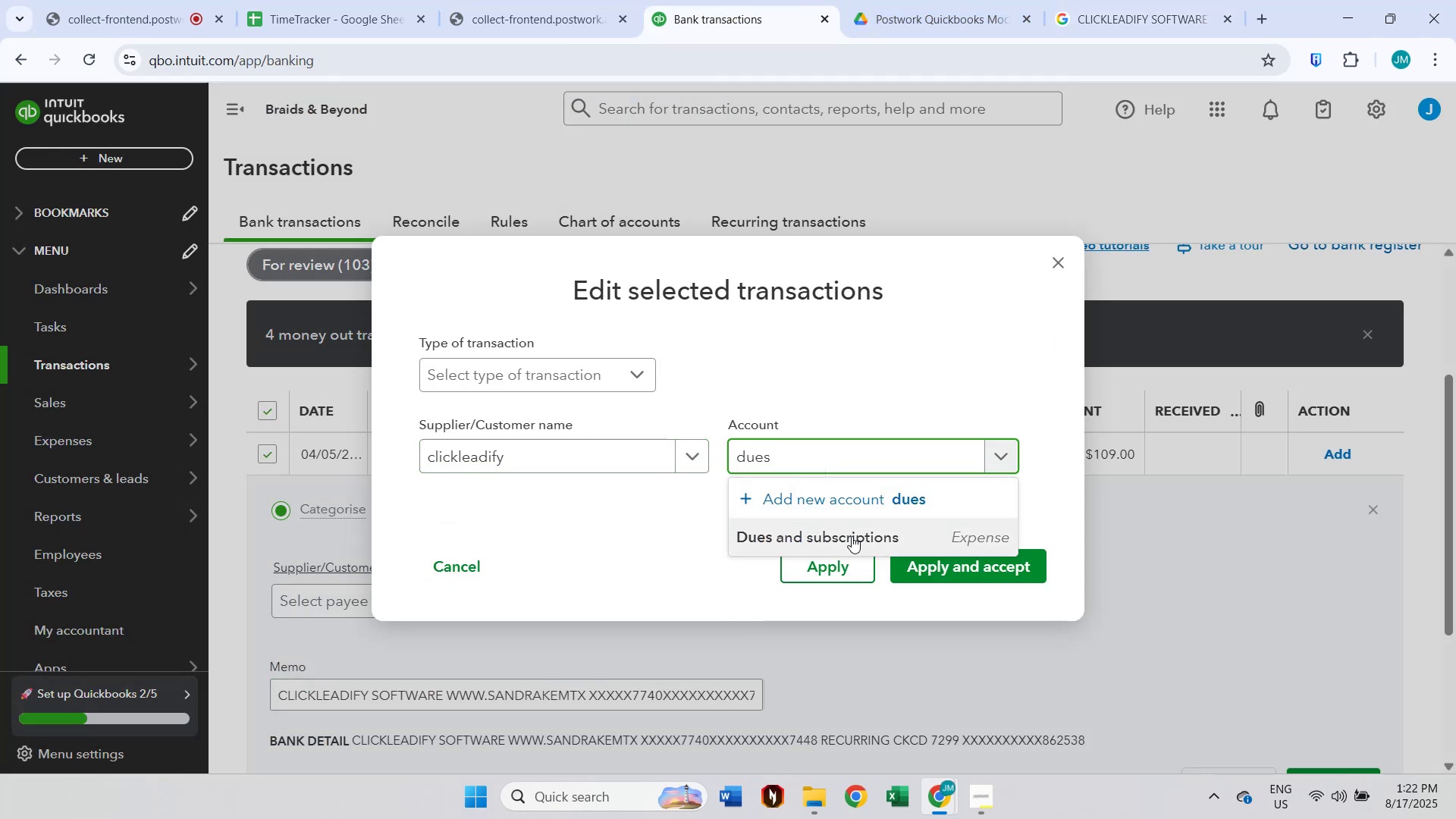 
double_click([960, 566])
 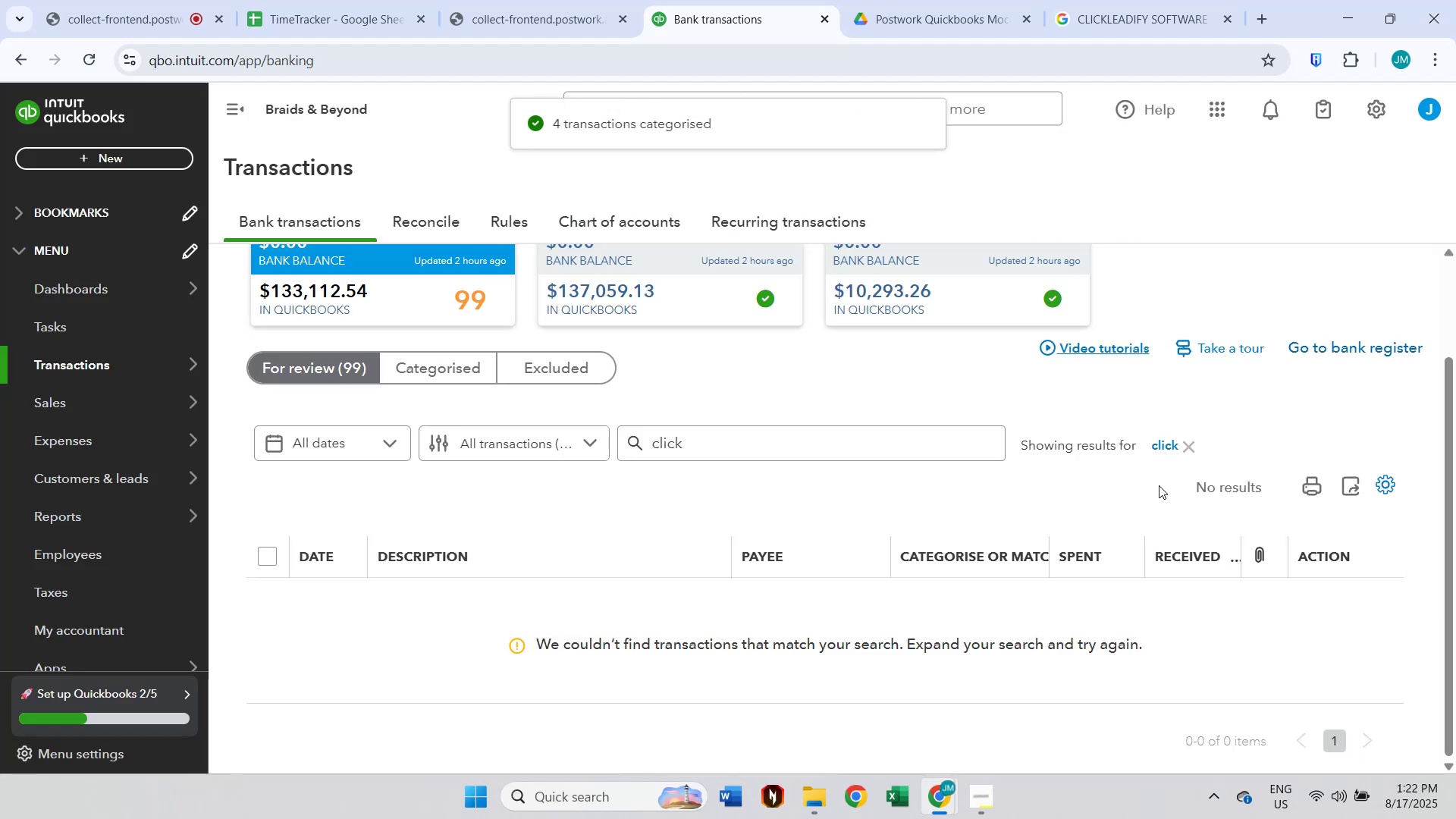 
left_click([1197, 444])
 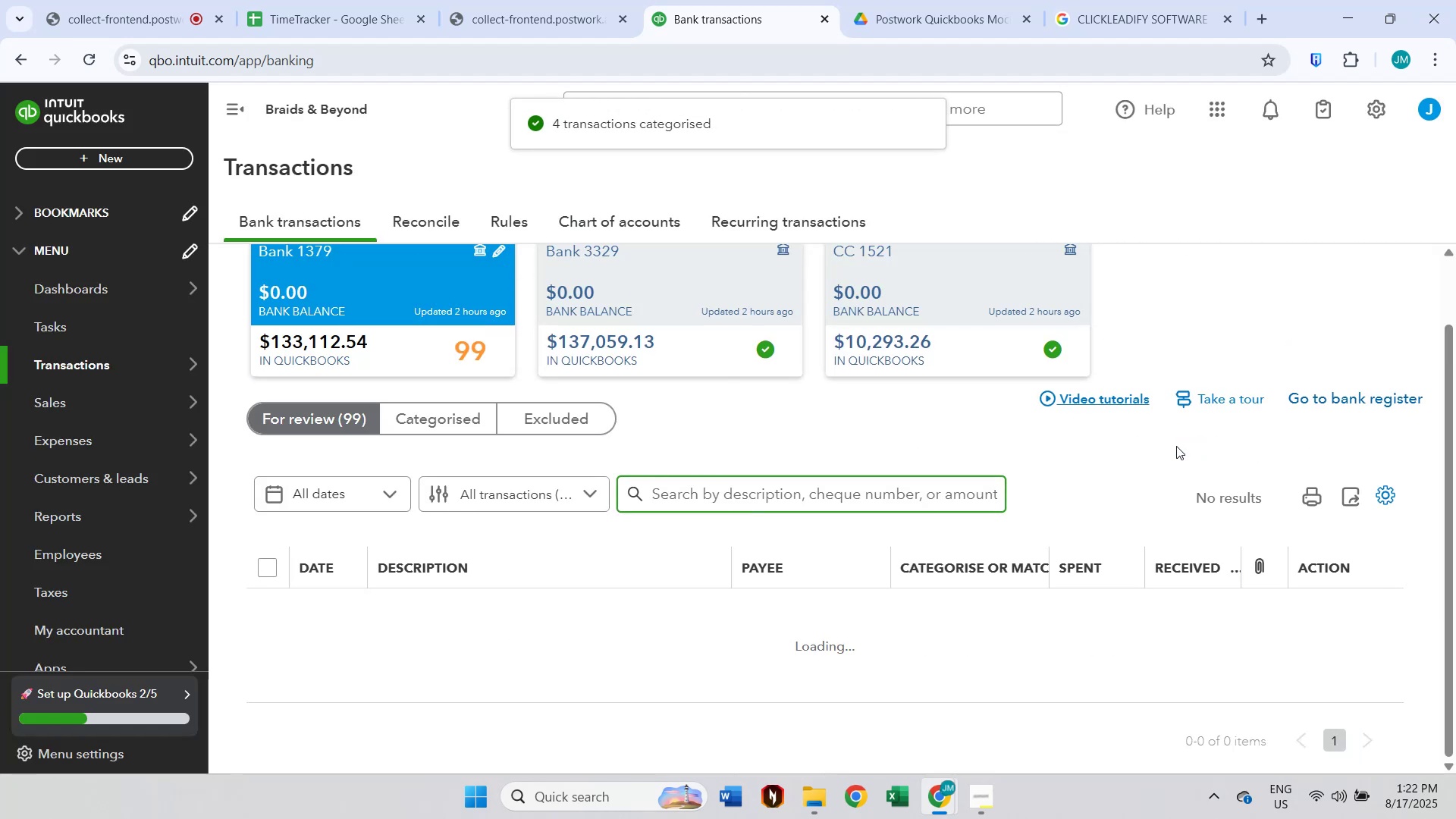 
scroll: coordinate [1176, 446], scroll_direction: down, amount: 2.0
 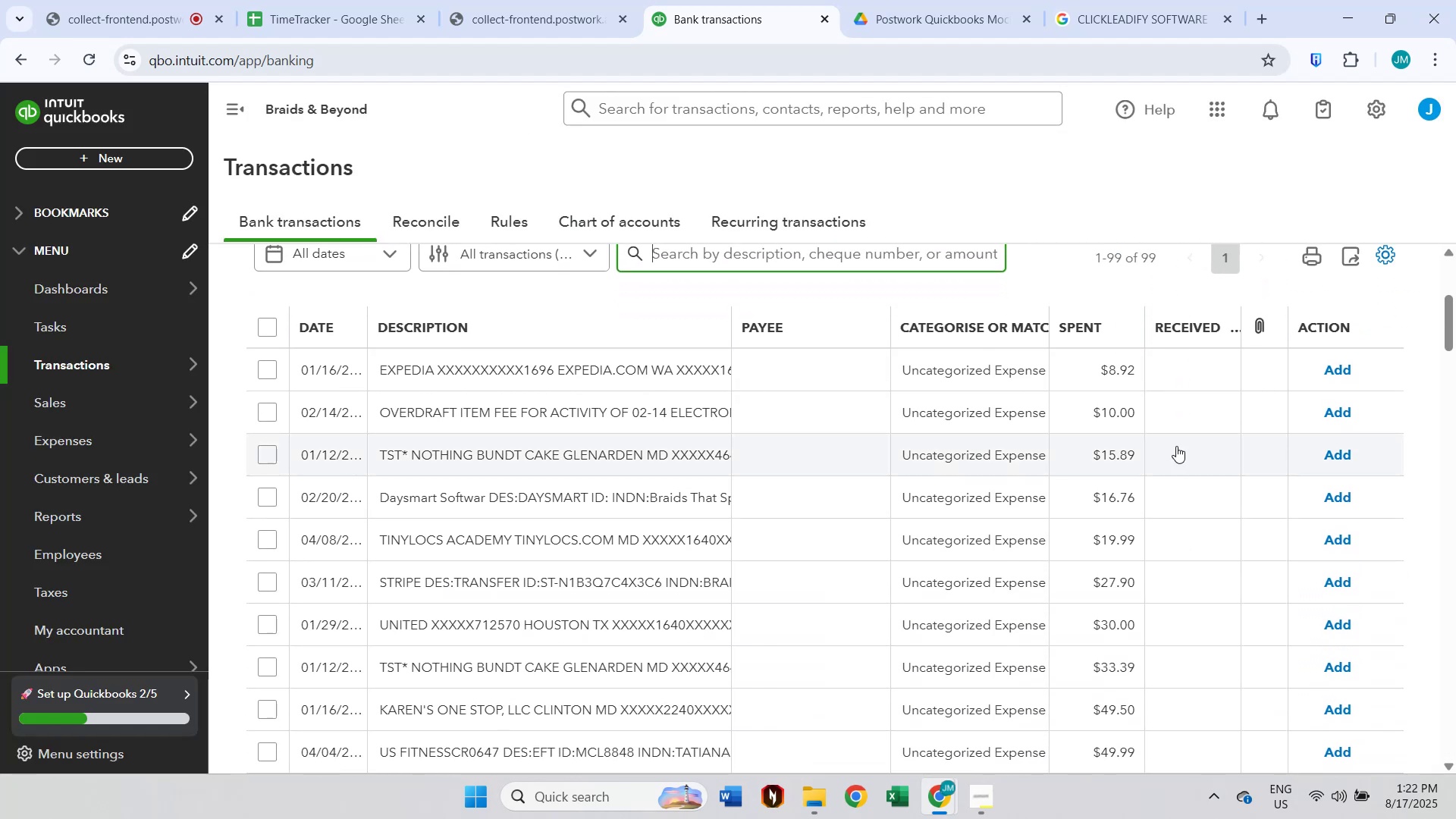 
left_click([796, 249])
 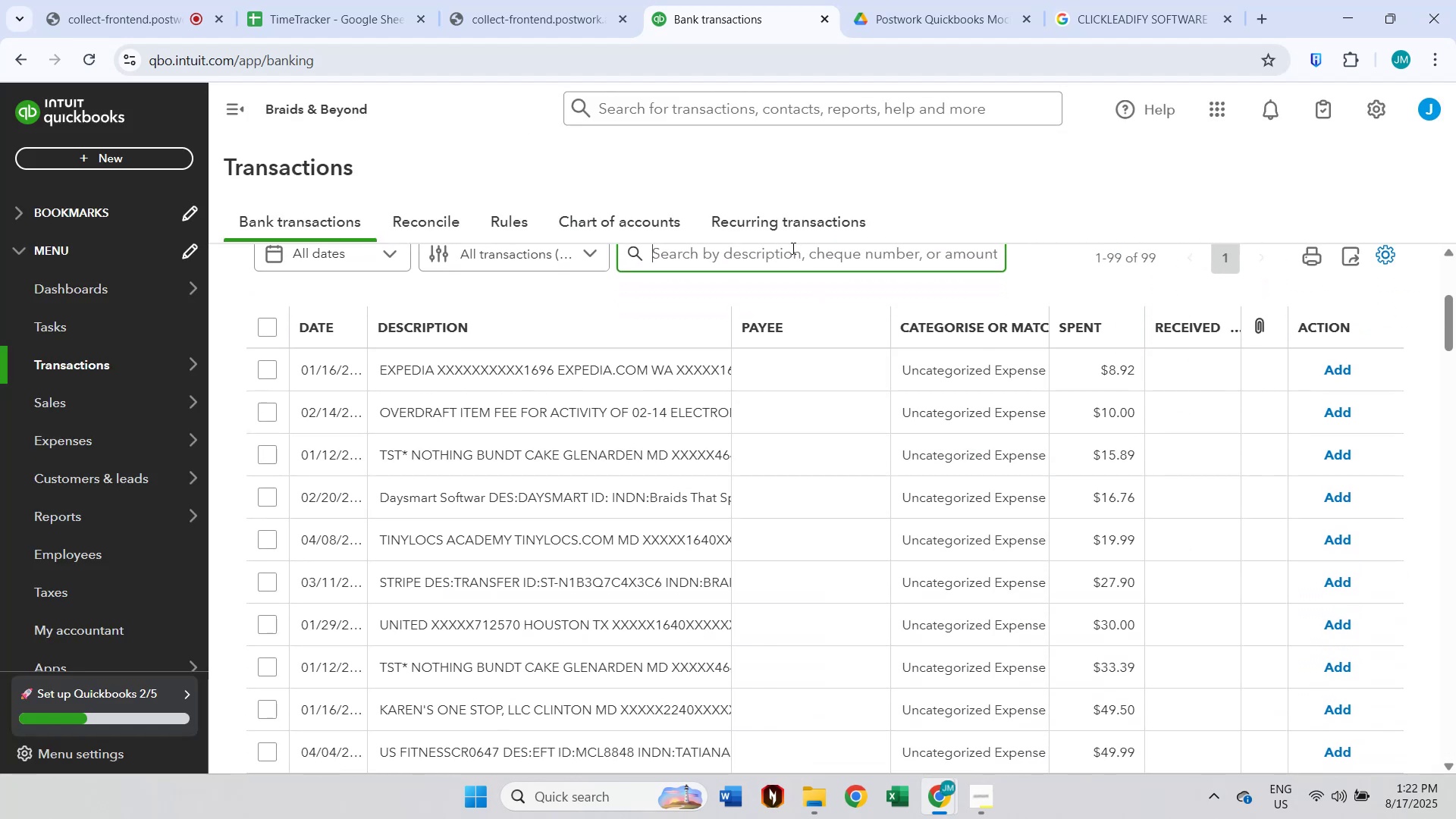 
type(tst)
 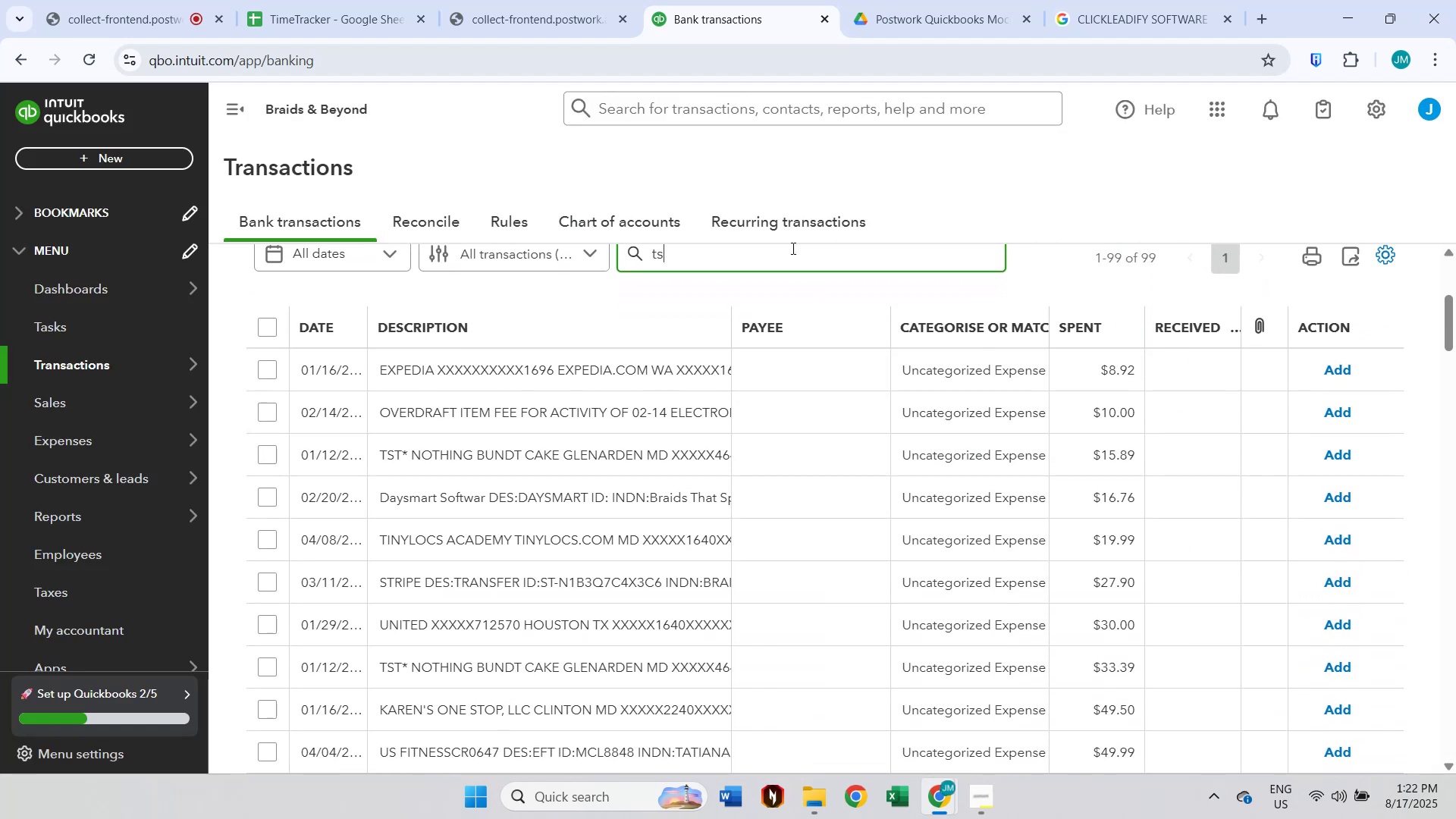 
key(Enter)
 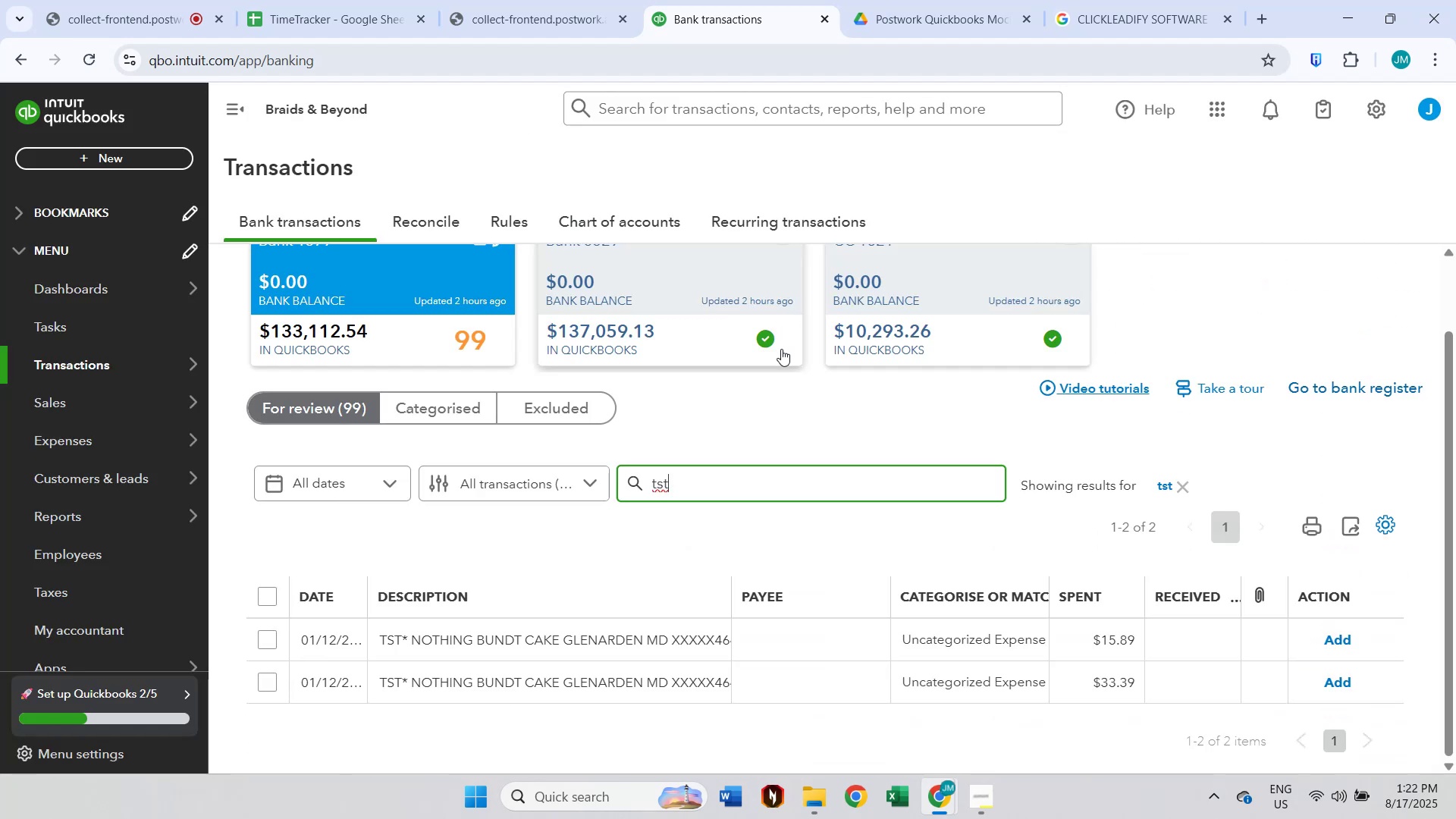 
scroll: coordinate [745, 456], scroll_direction: down, amount: 2.0
 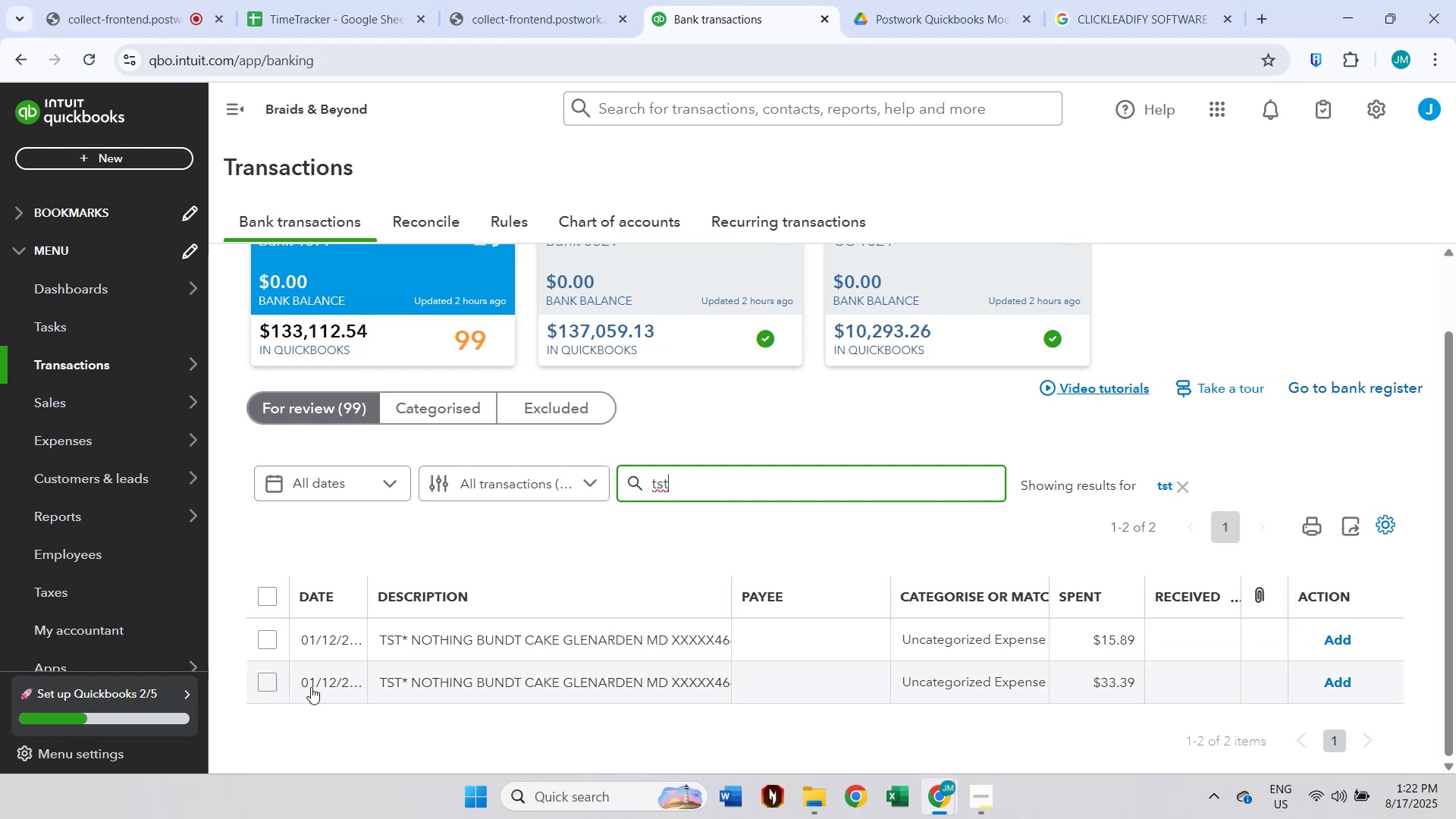 
wait(6.0)
 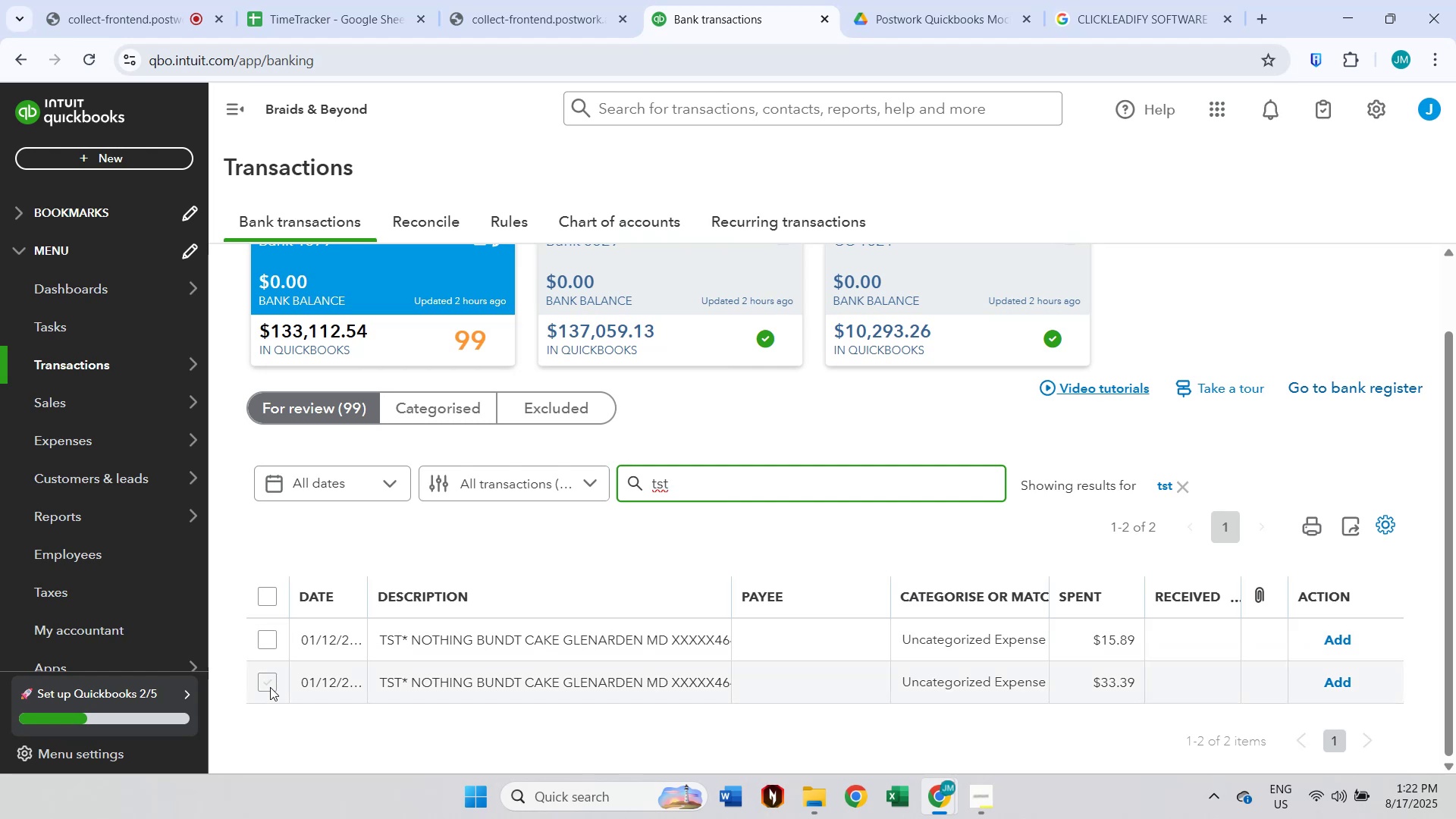 
double_click([457, 657])
 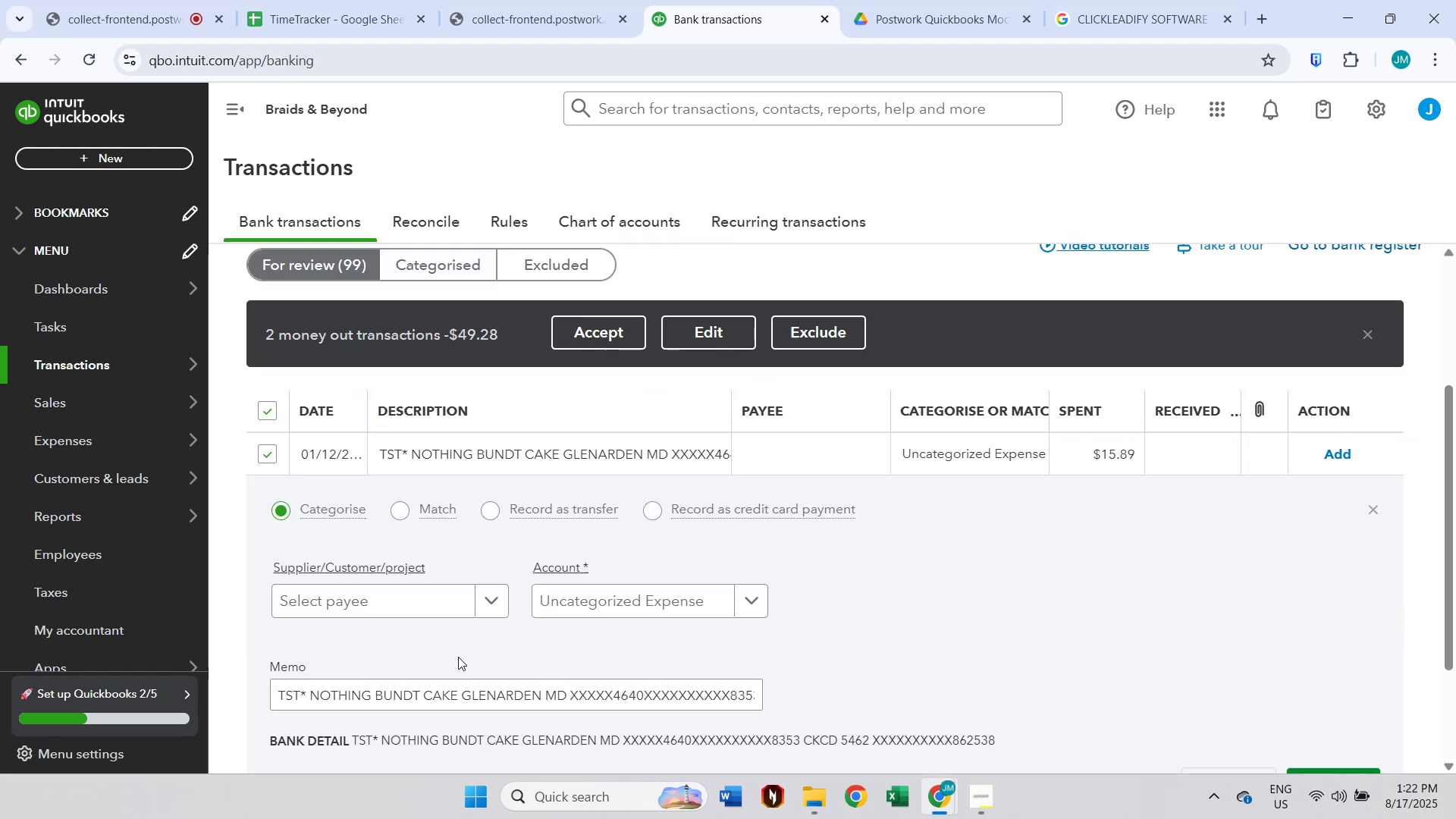 
scroll: coordinate [510, 641], scroll_direction: down, amount: 2.0
 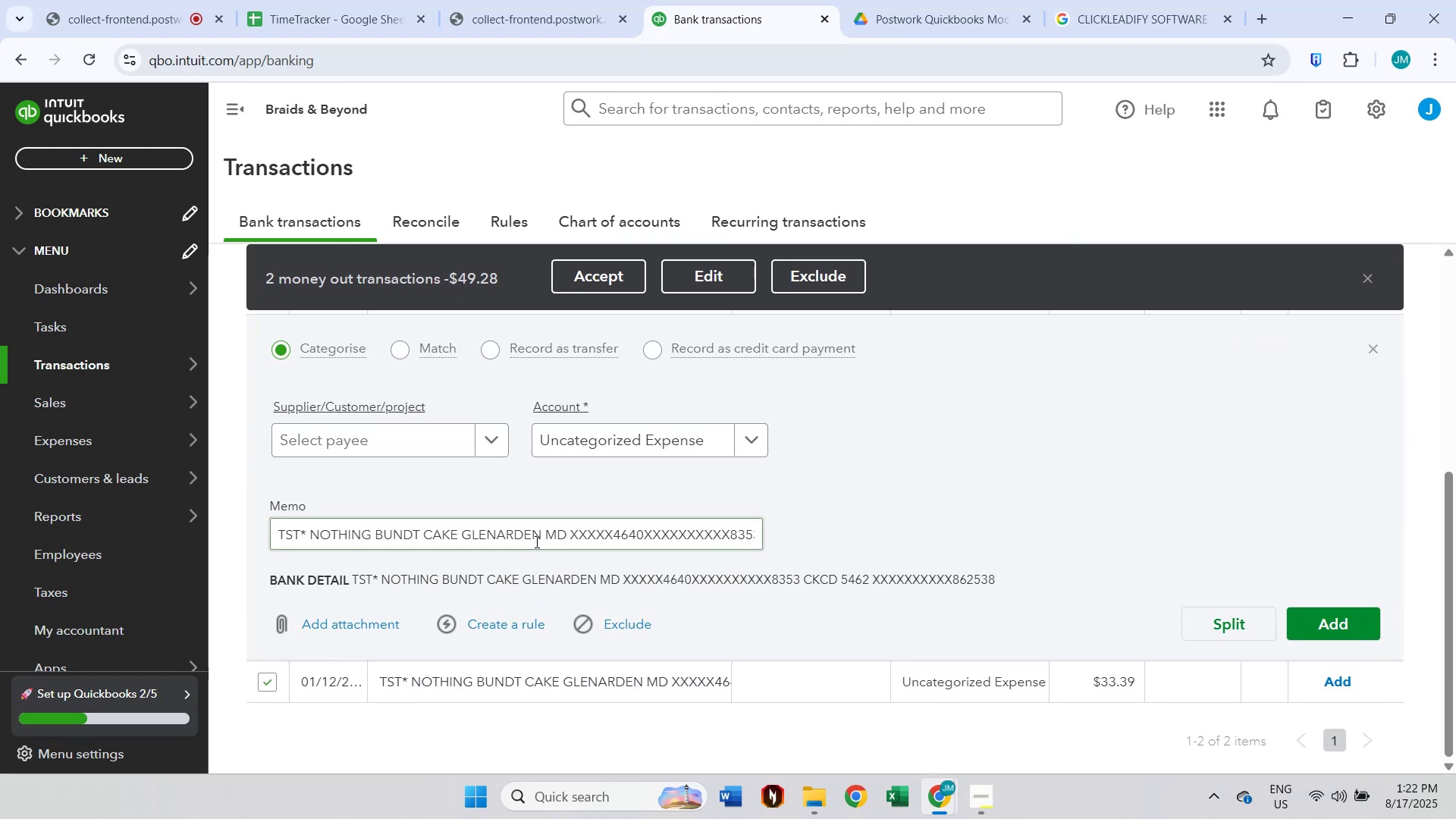 
left_click_drag(start_coordinate=[541, 532], to_coordinate=[220, 531])
 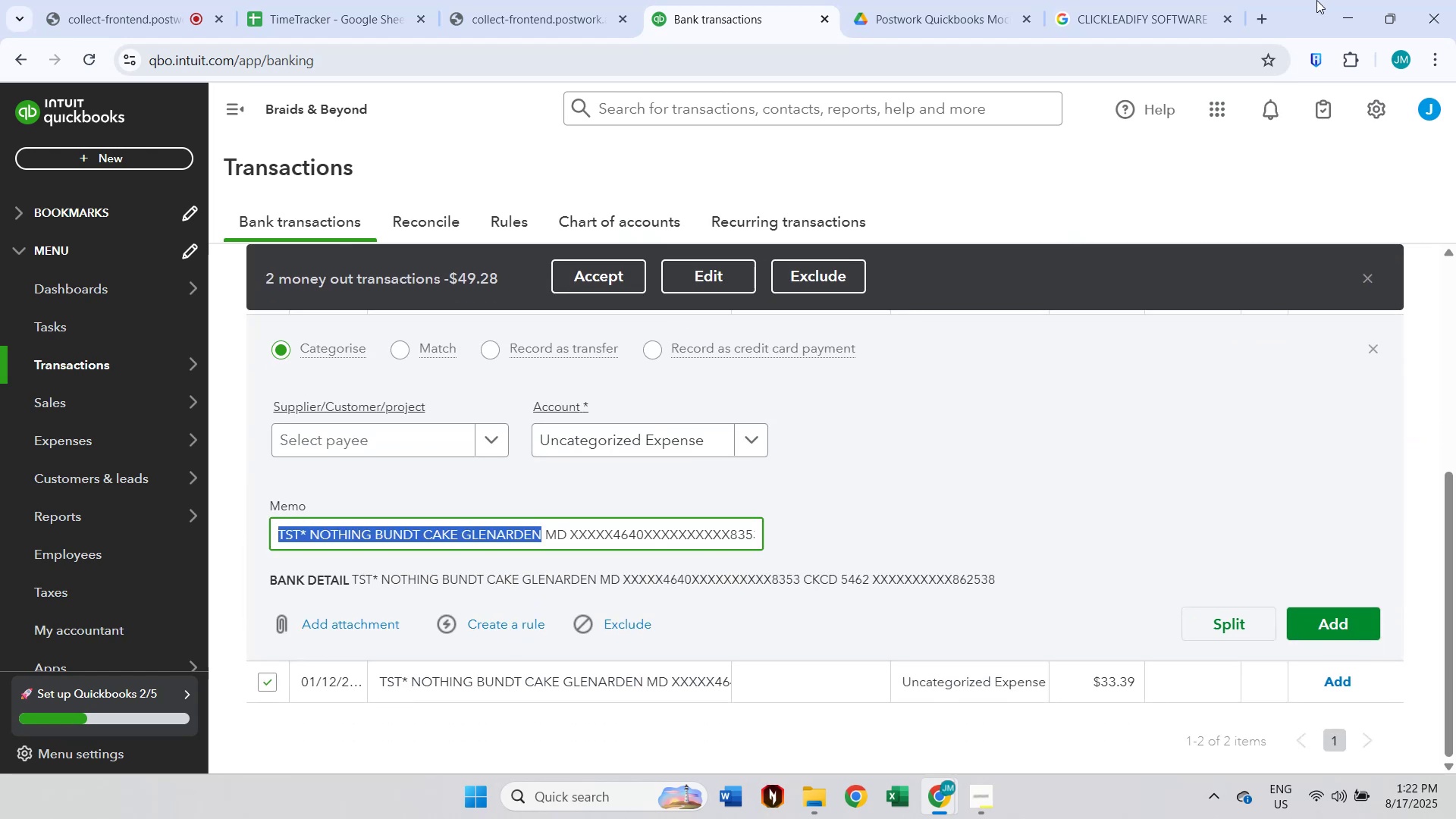 
key(Control+ControlLeft)
 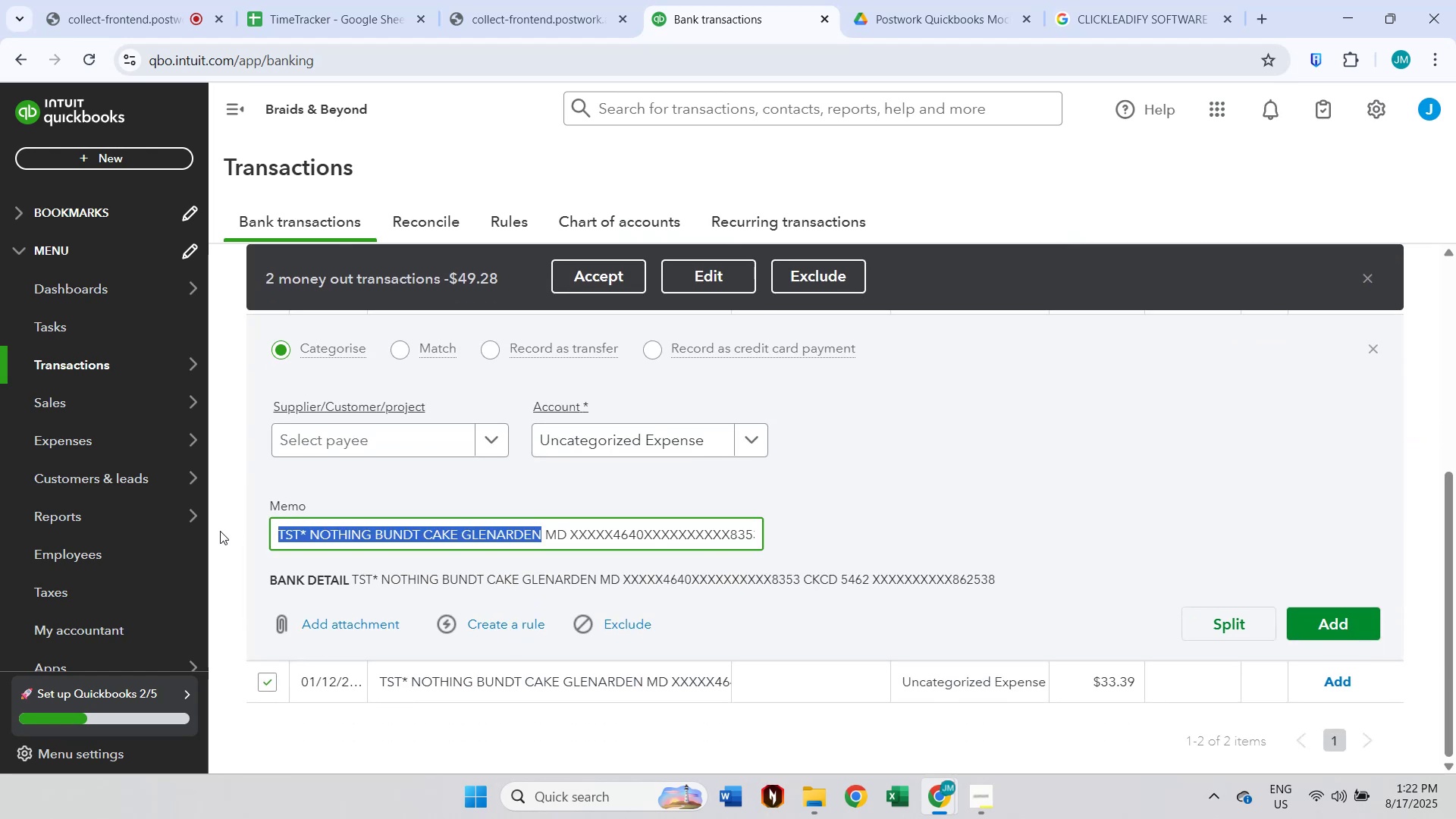 
key(Control+C)
 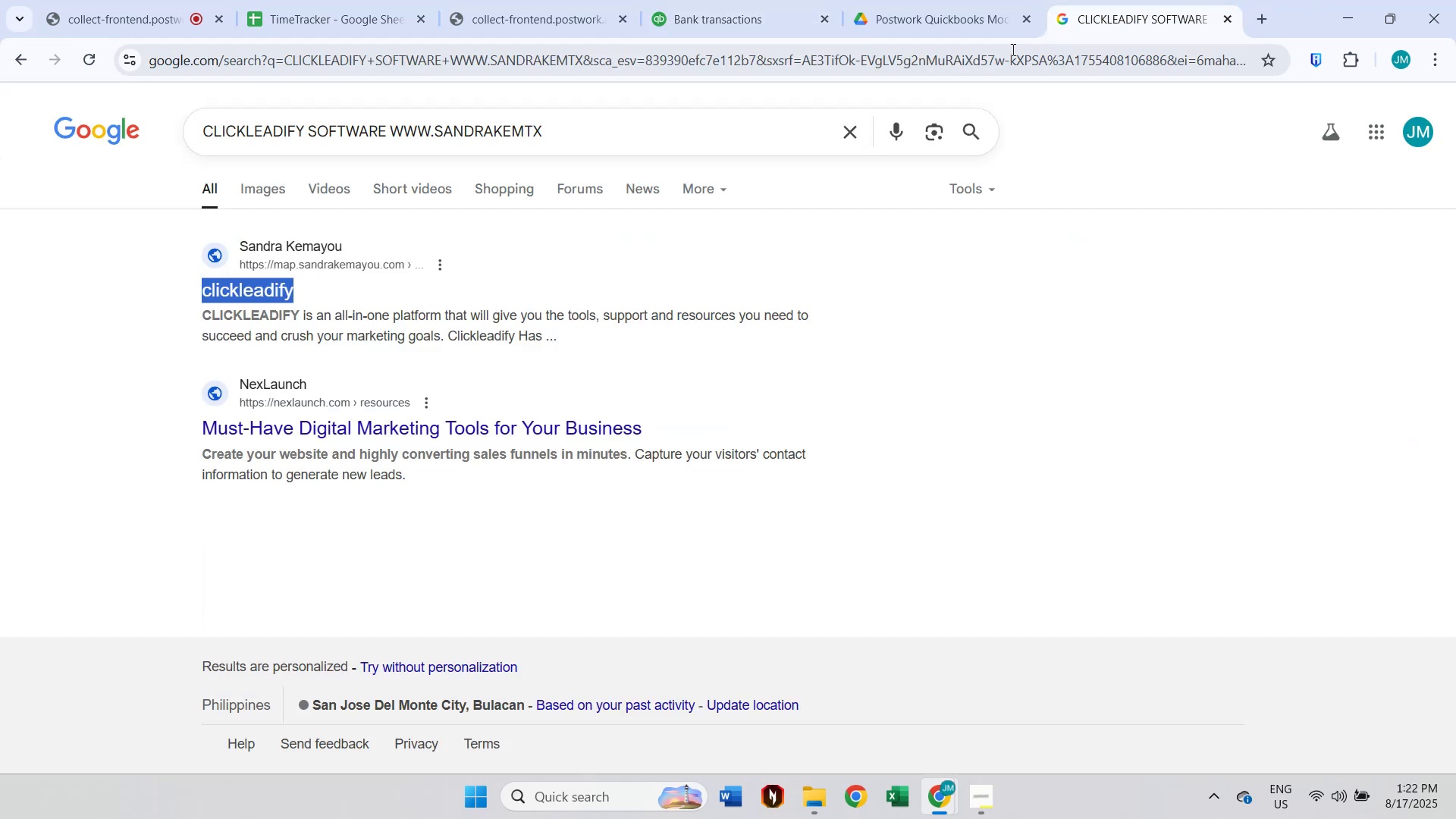 
left_click([603, 127])
 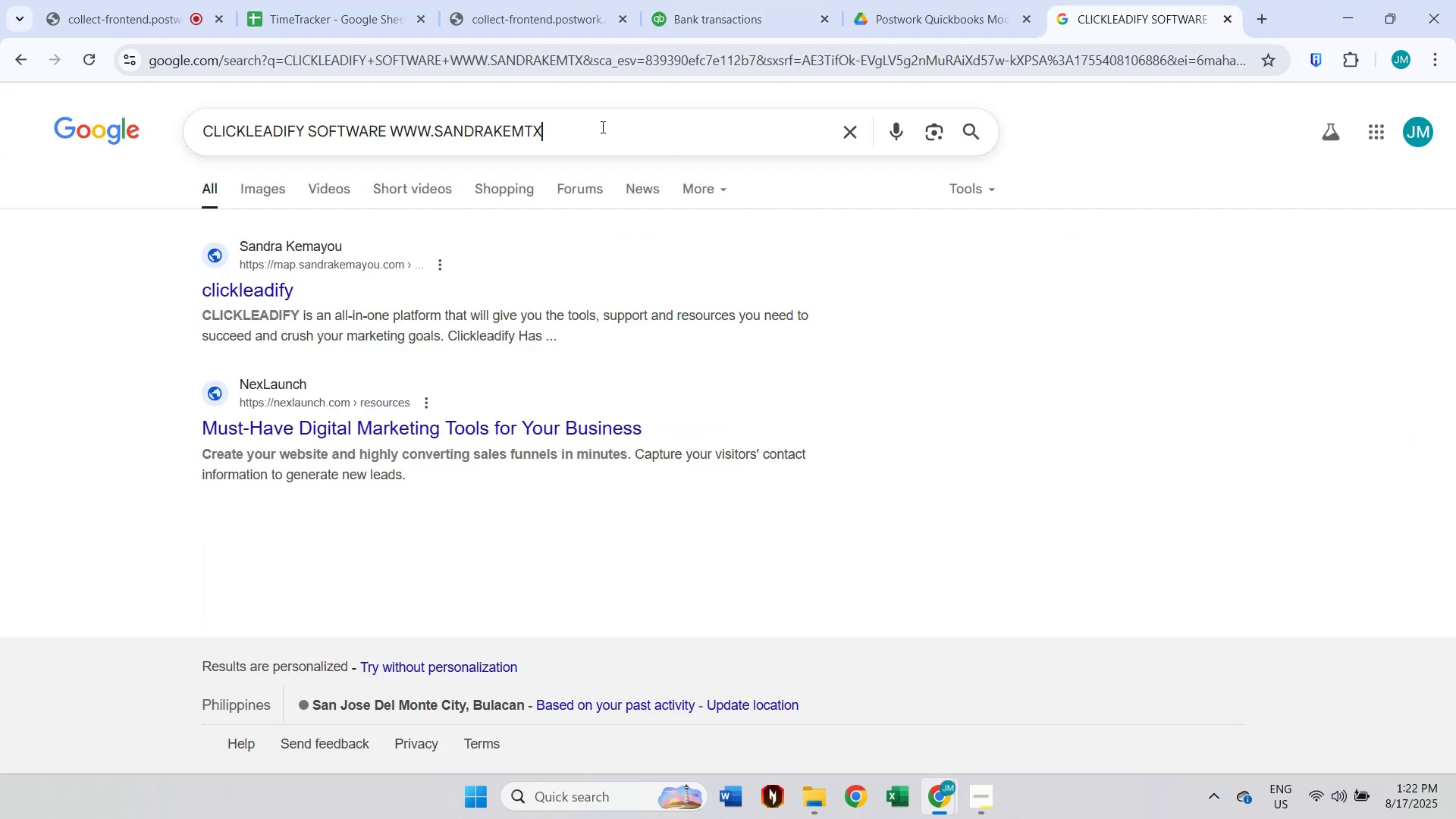 
key(Control+A)
 